 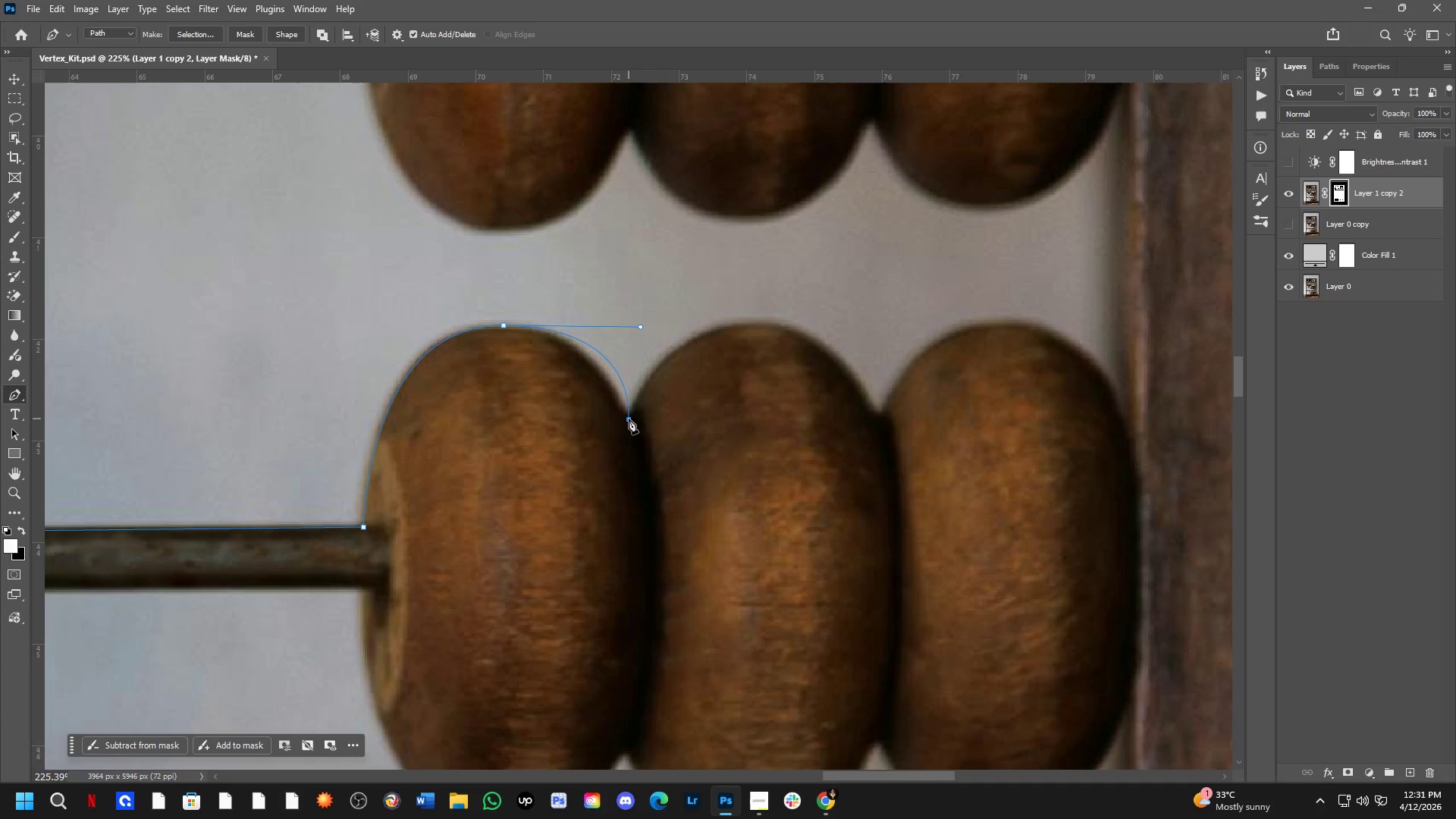 
left_click_drag(start_coordinate=[640, 328], to_coordinate=[613, 329])
 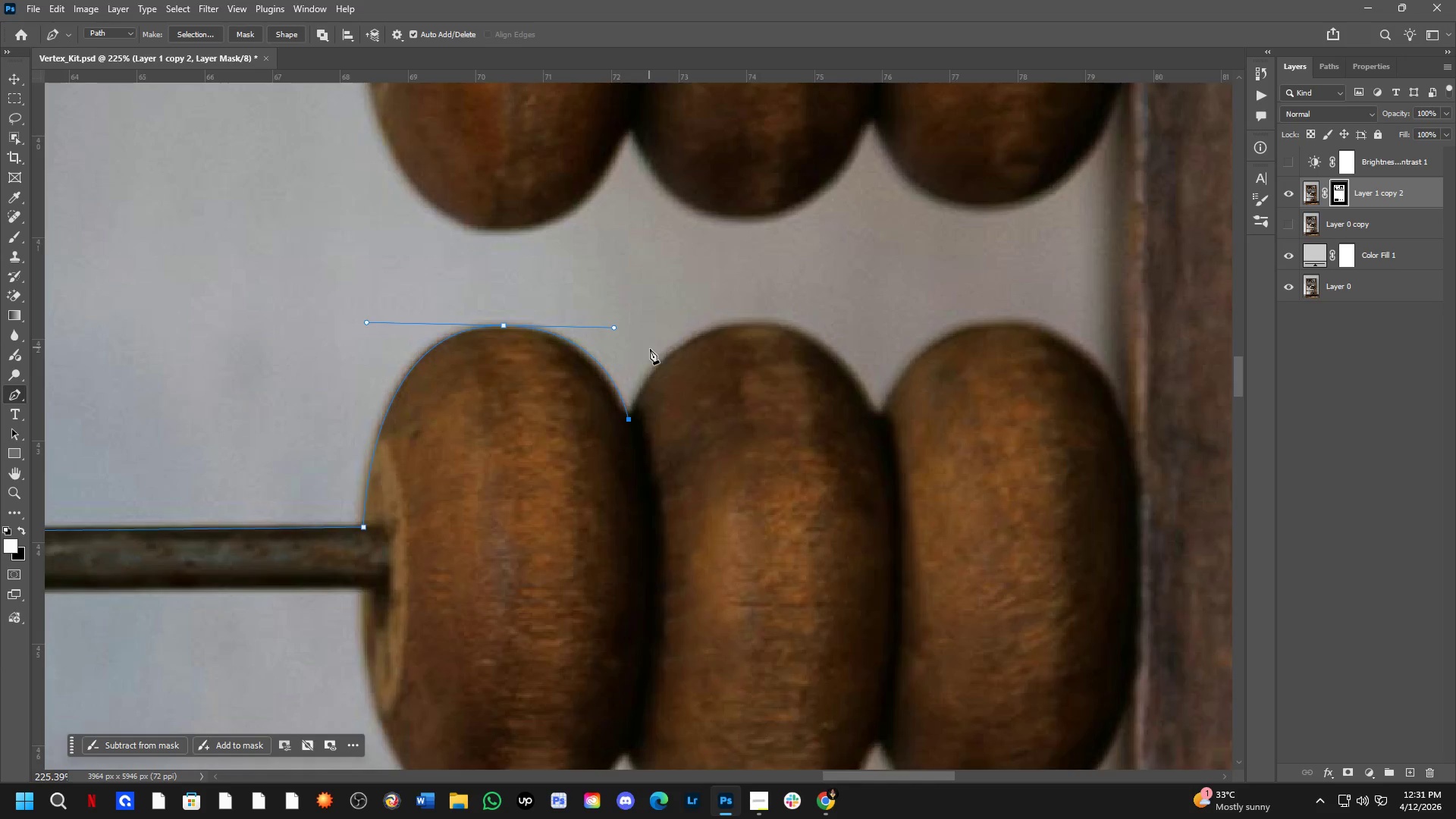 
hold_key(key=Space, duration=0.45)
 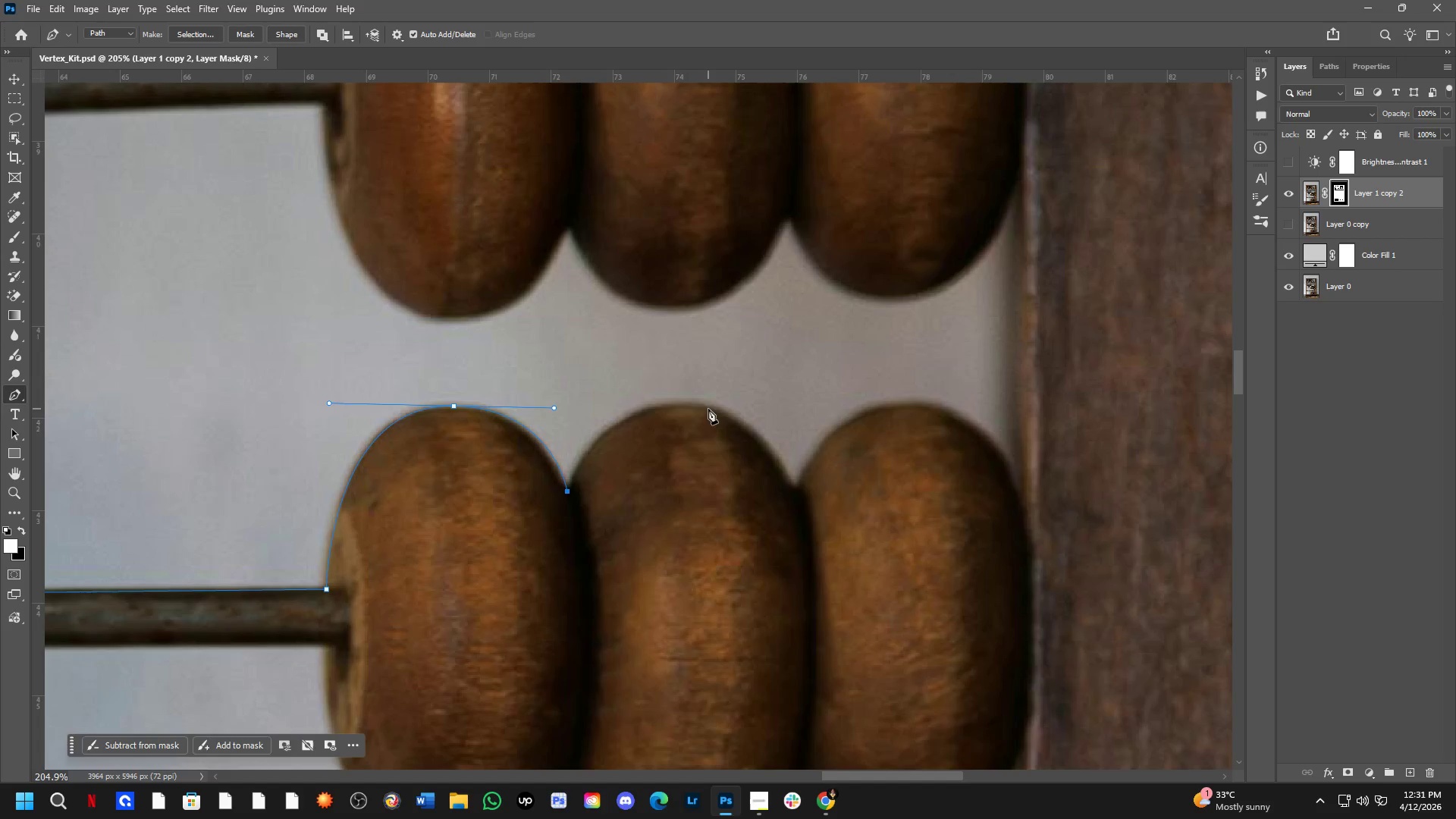 
left_click_drag(start_coordinate=[693, 373], to_coordinate=[629, 451])
 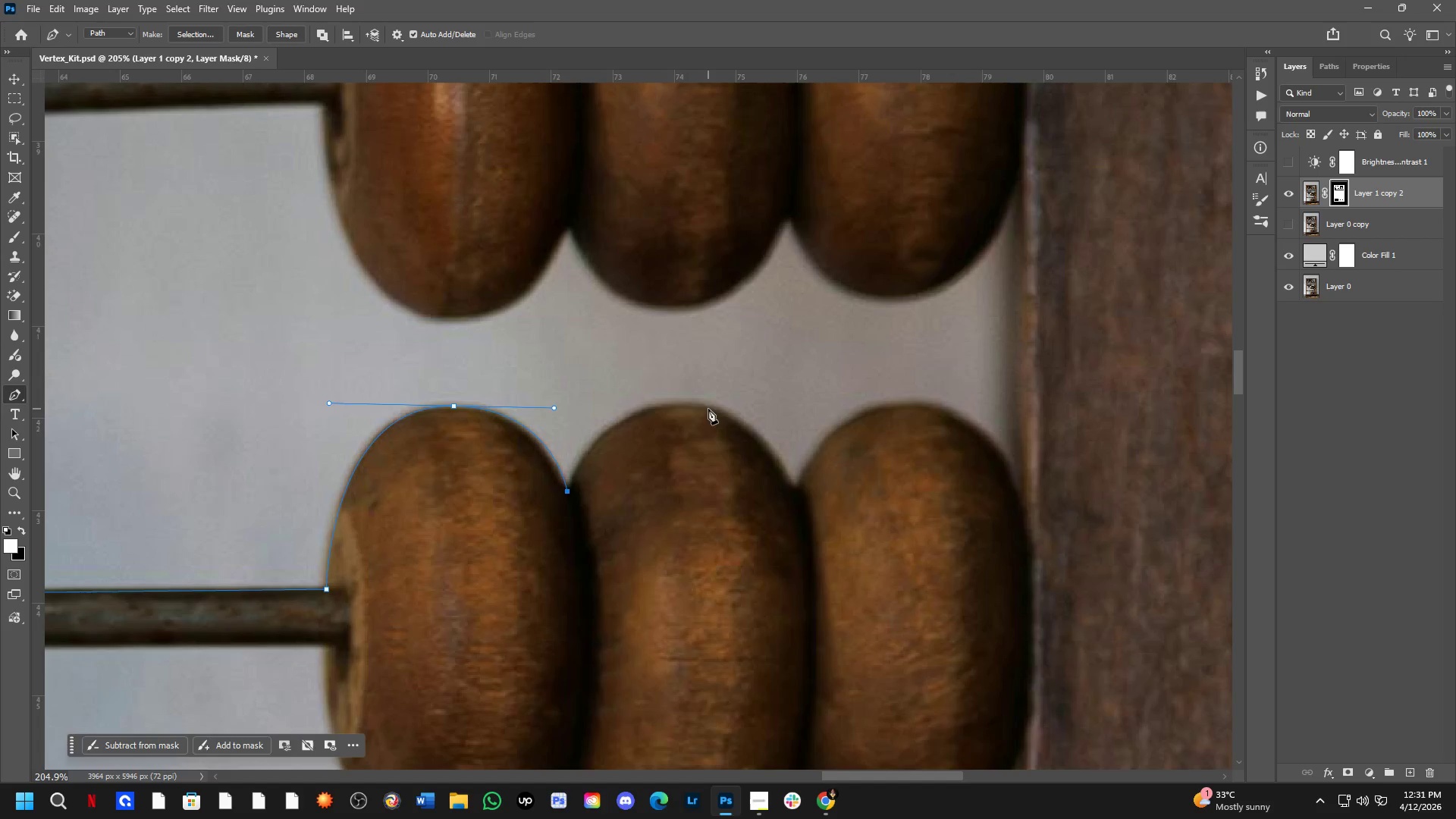 
scroll: coordinate [651, 351], scroll_direction: down, amount: 1.0
 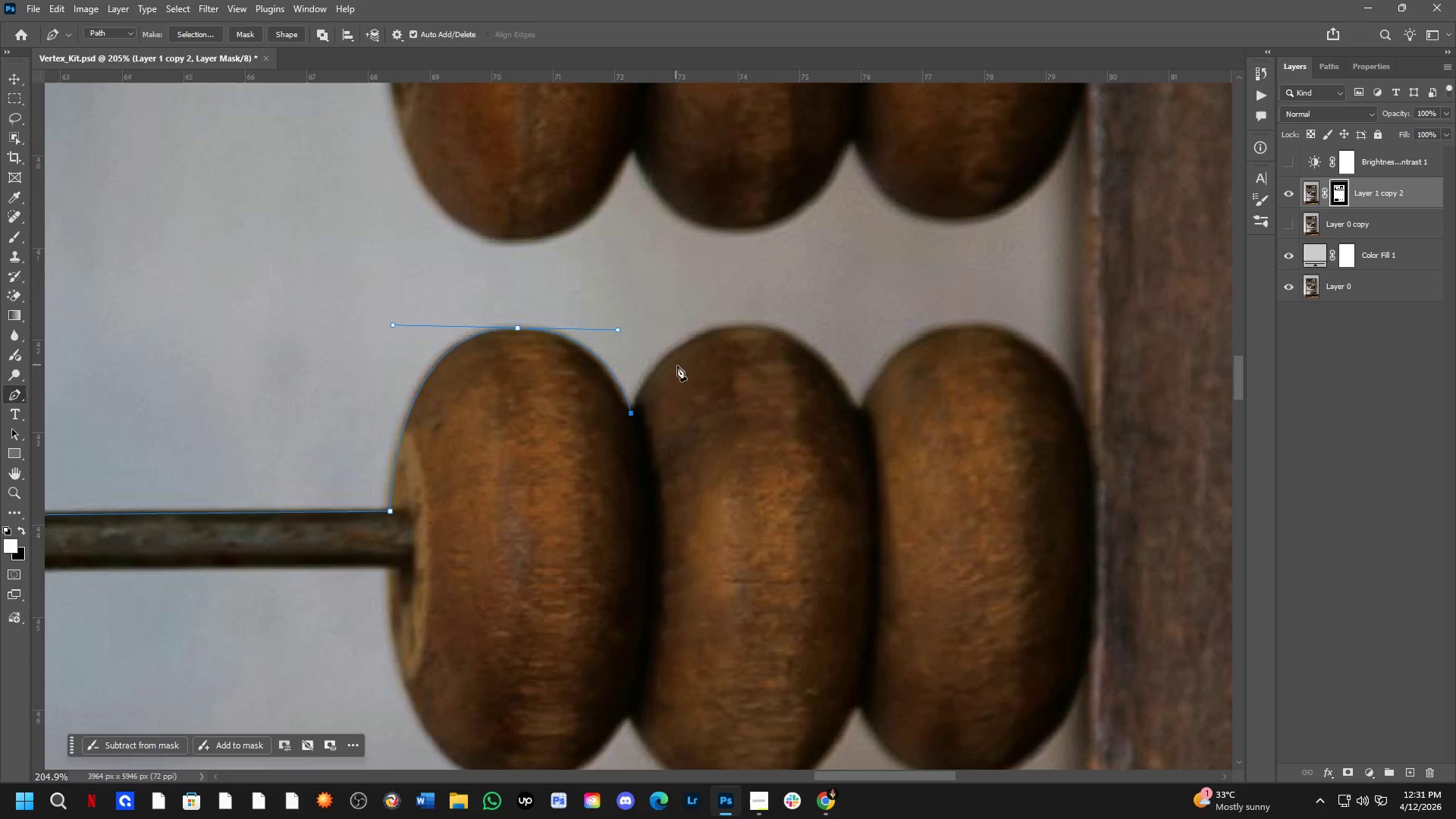 
left_click_drag(start_coordinate=[708, 408], to_coordinate=[821, 423])
 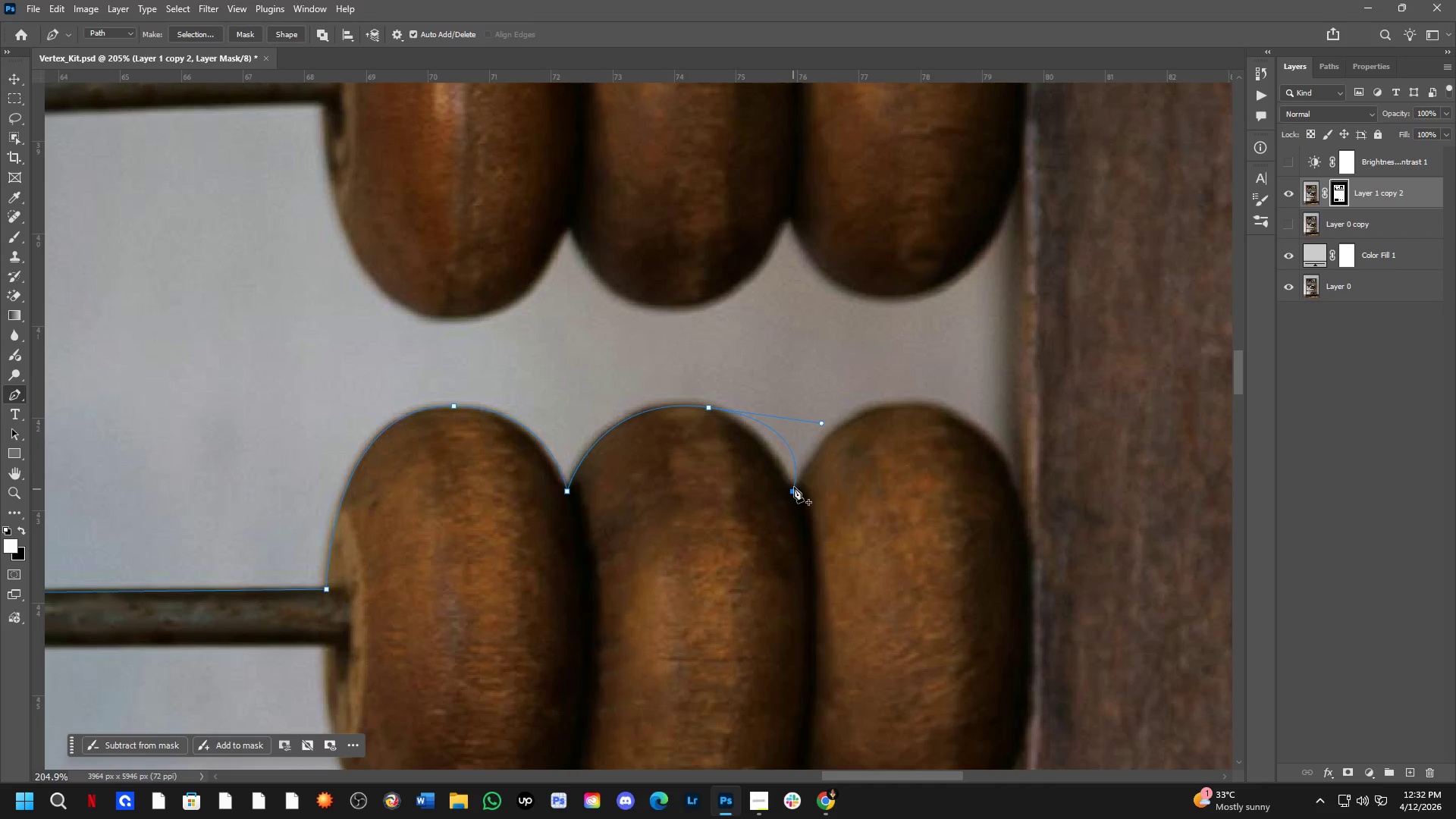 
hold_key(key=ControlLeft, duration=2.66)
left_click_drag(start_coordinate=[821, 425], to_coordinate=[767, 414])
 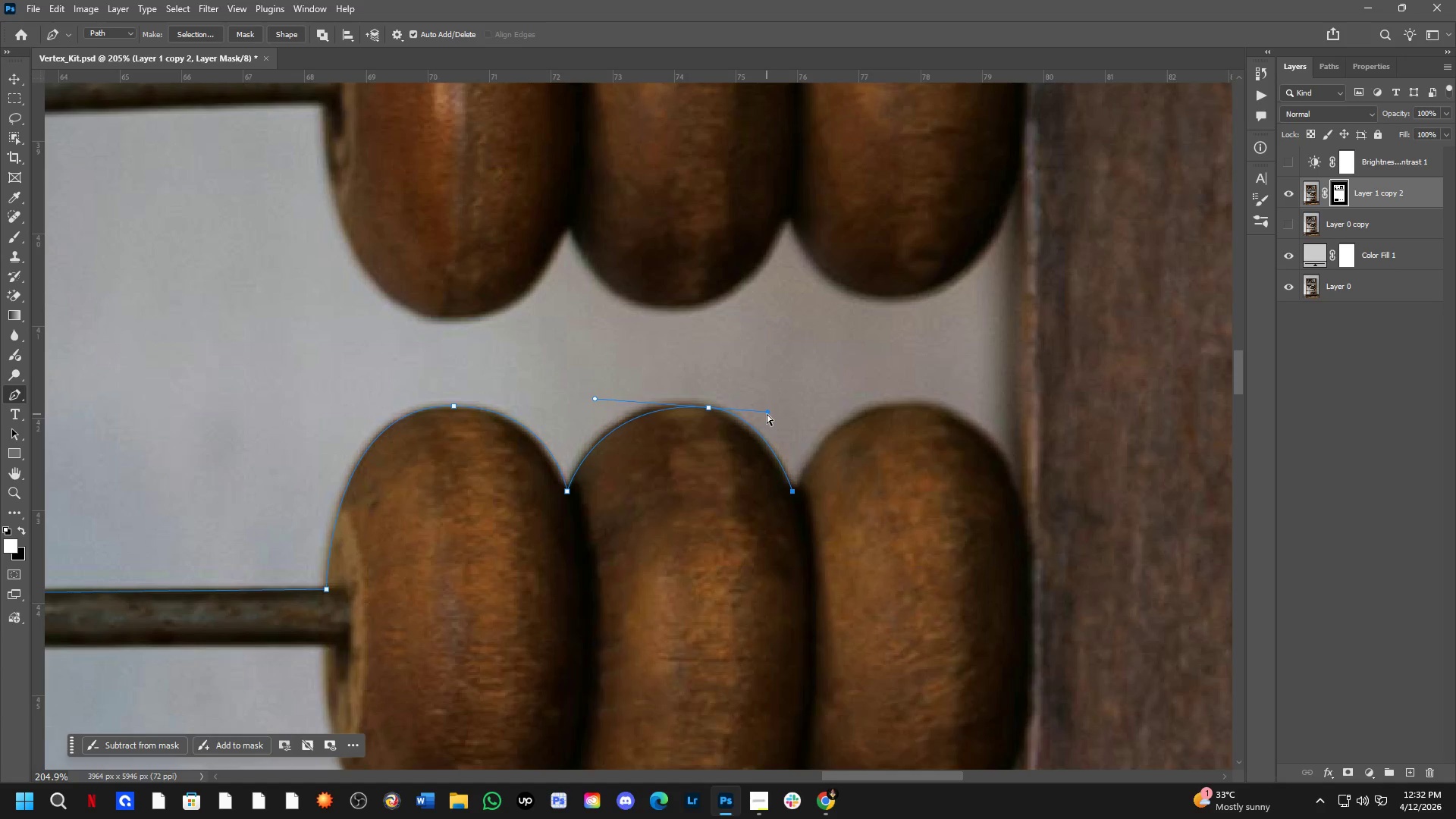 
key(Control+Z)
 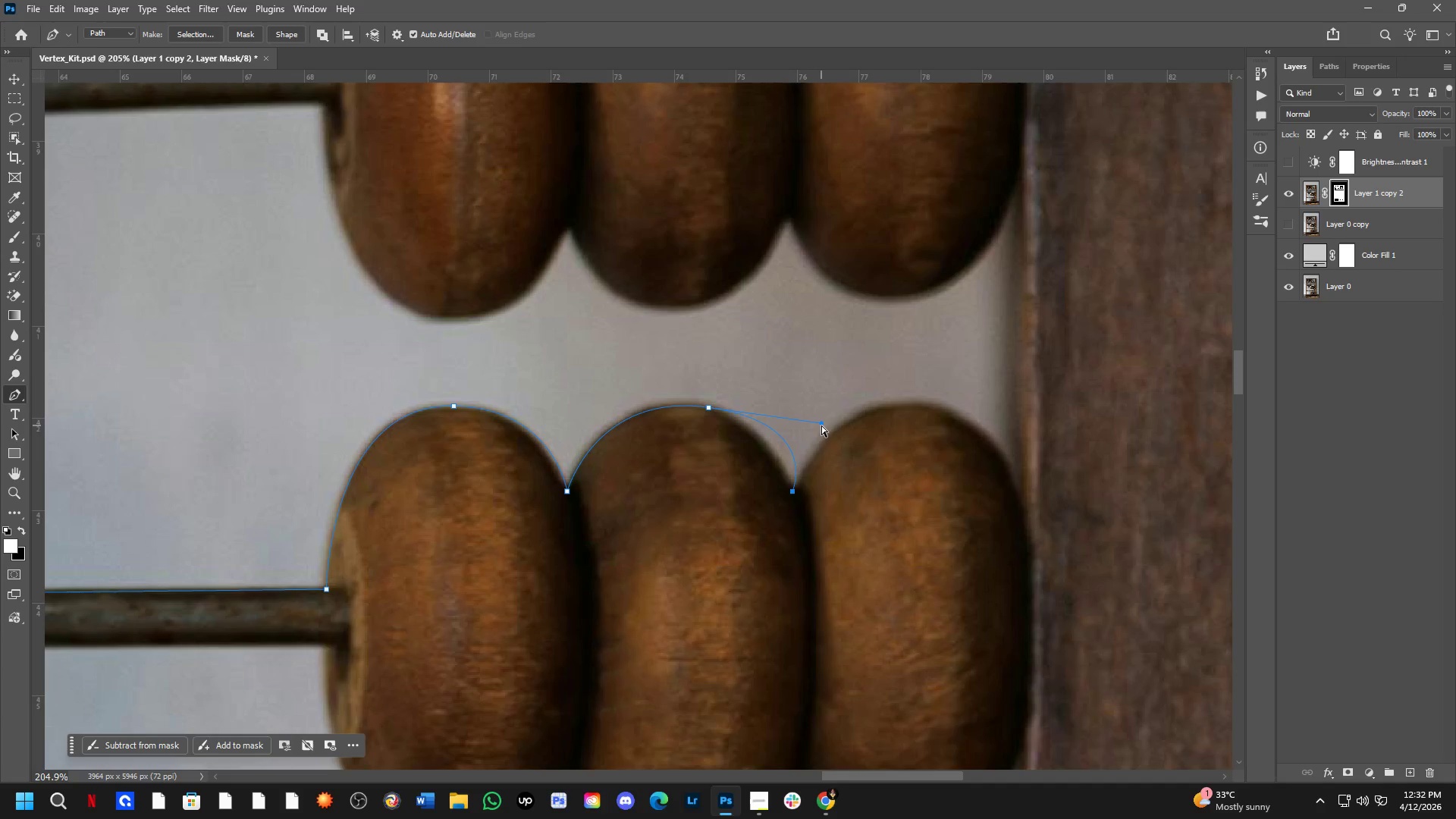 
left_click_drag(start_coordinate=[821, 424], to_coordinate=[778, 427])
 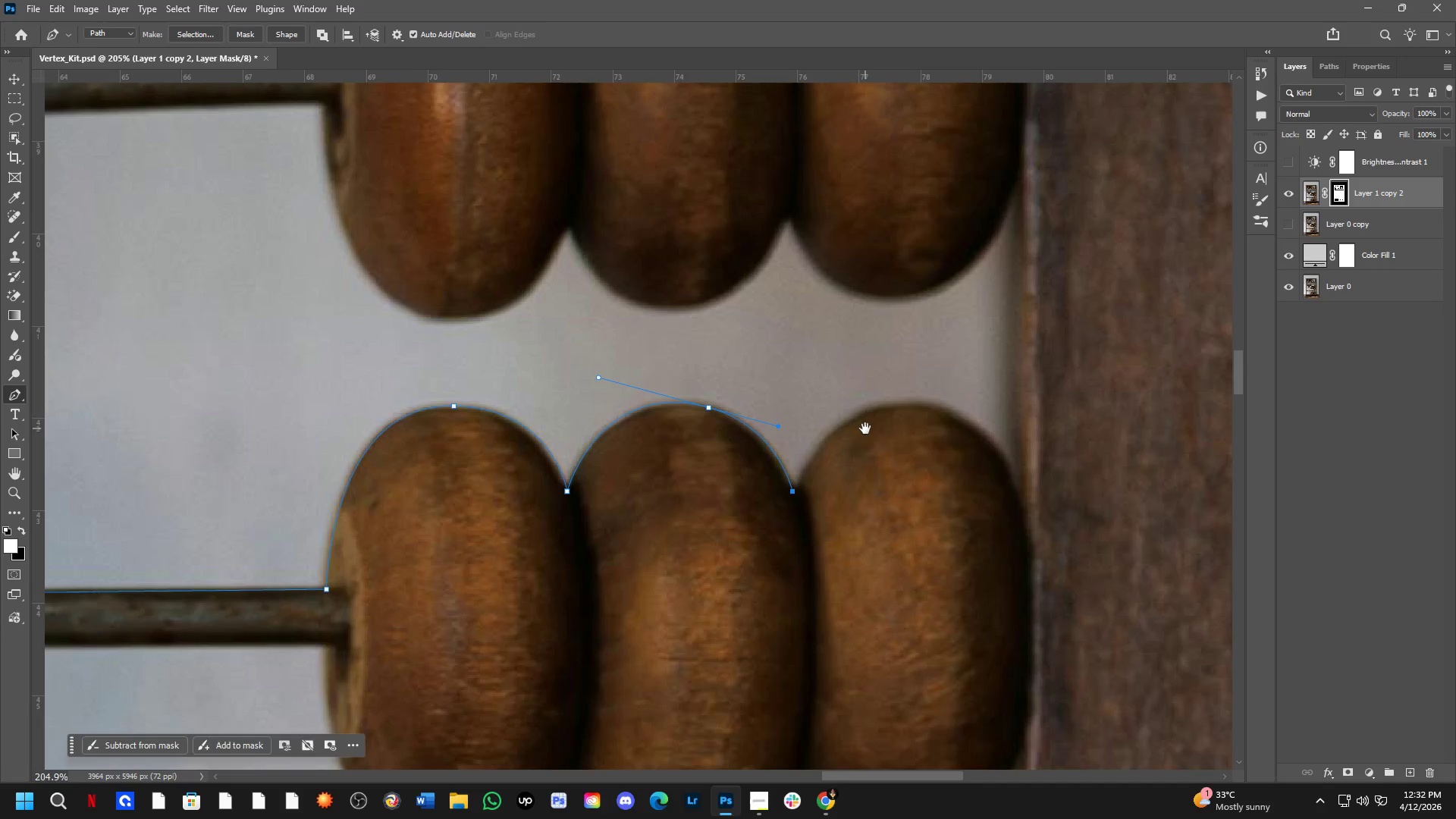 
hold_key(key=Space, duration=0.55)
 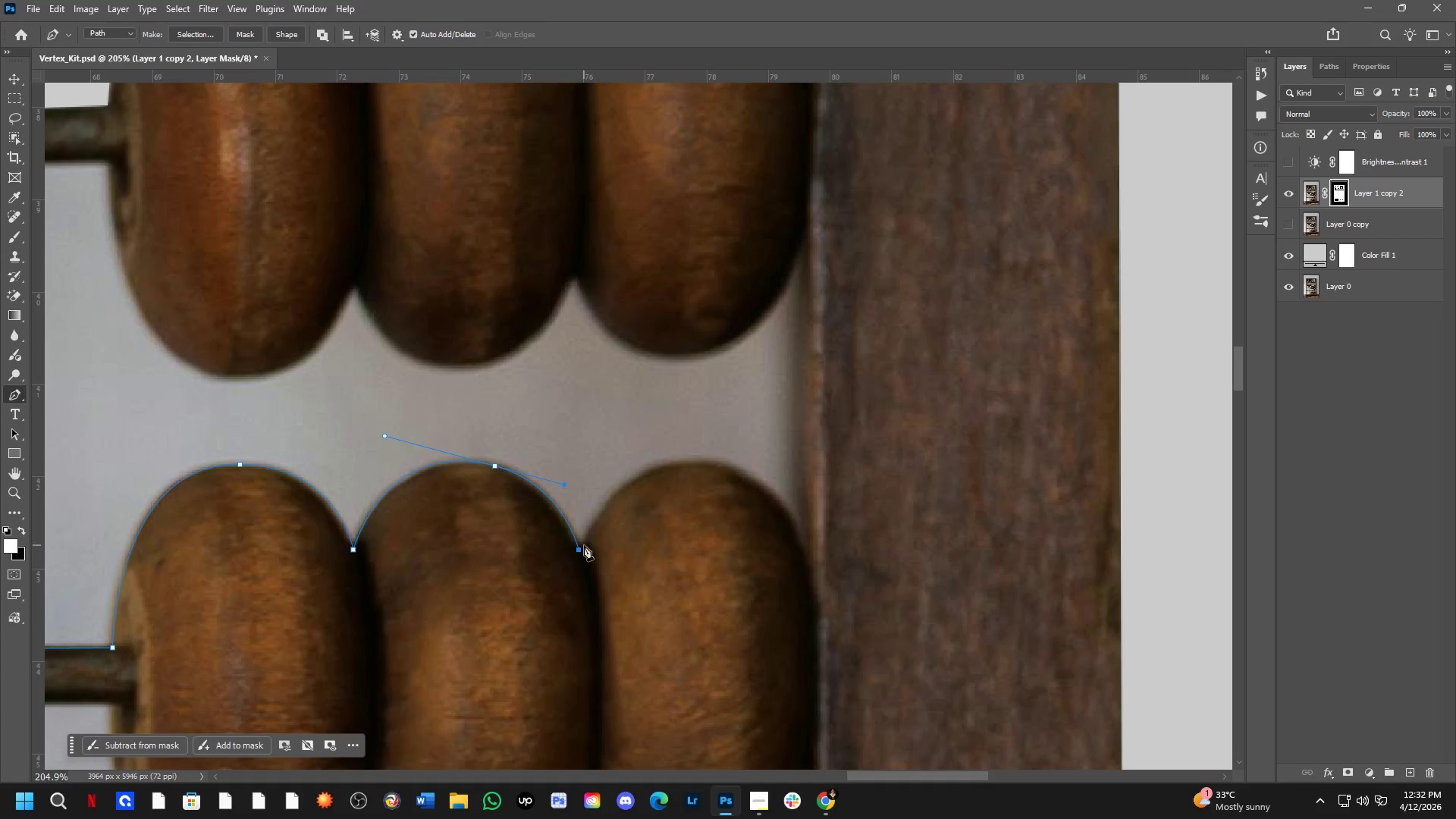 
left_click_drag(start_coordinate=[856, 431], to_coordinate=[642, 490])
 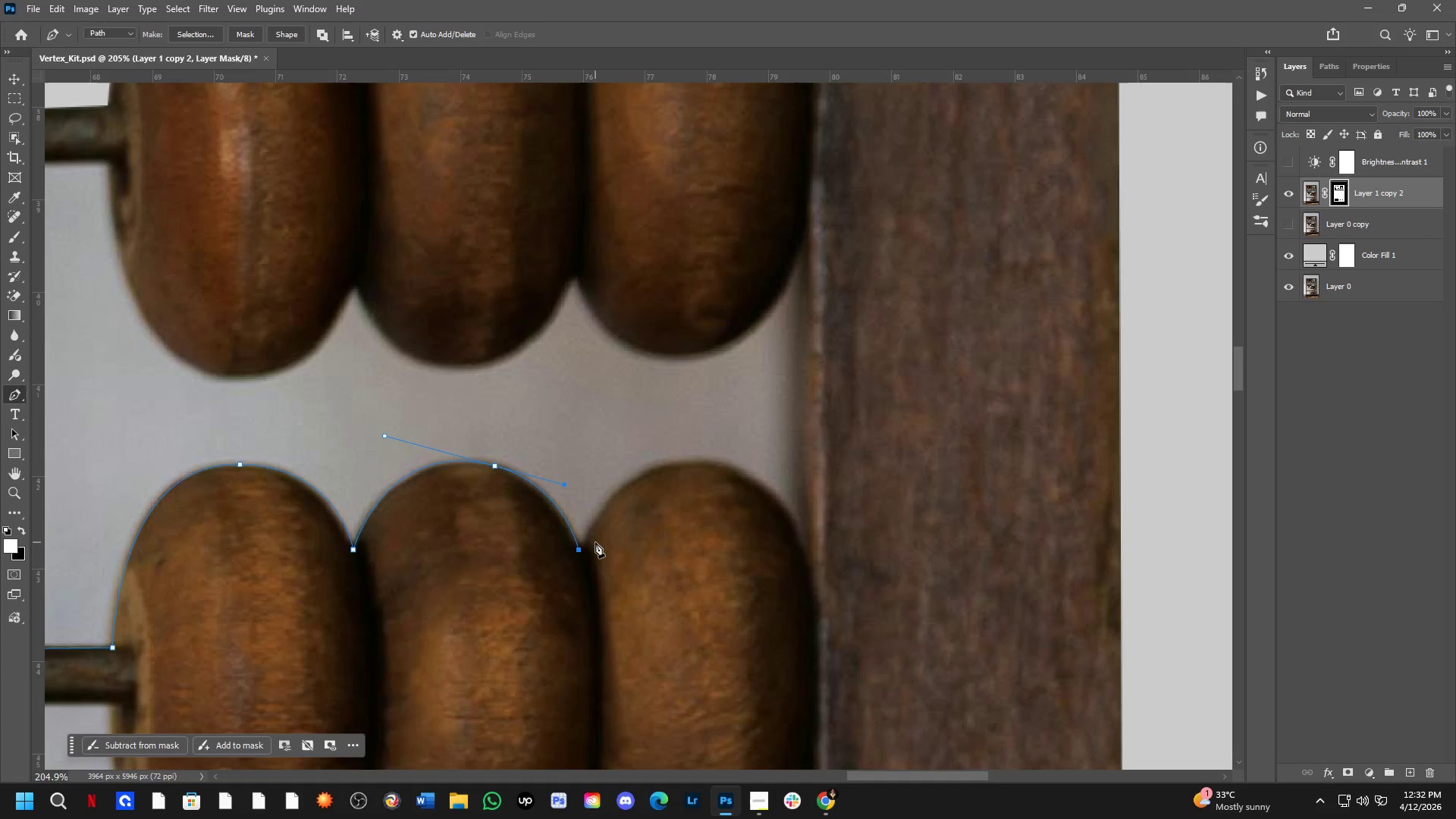 
hold_key(key=ControlLeft, duration=1.86)
left_click([582, 551])
 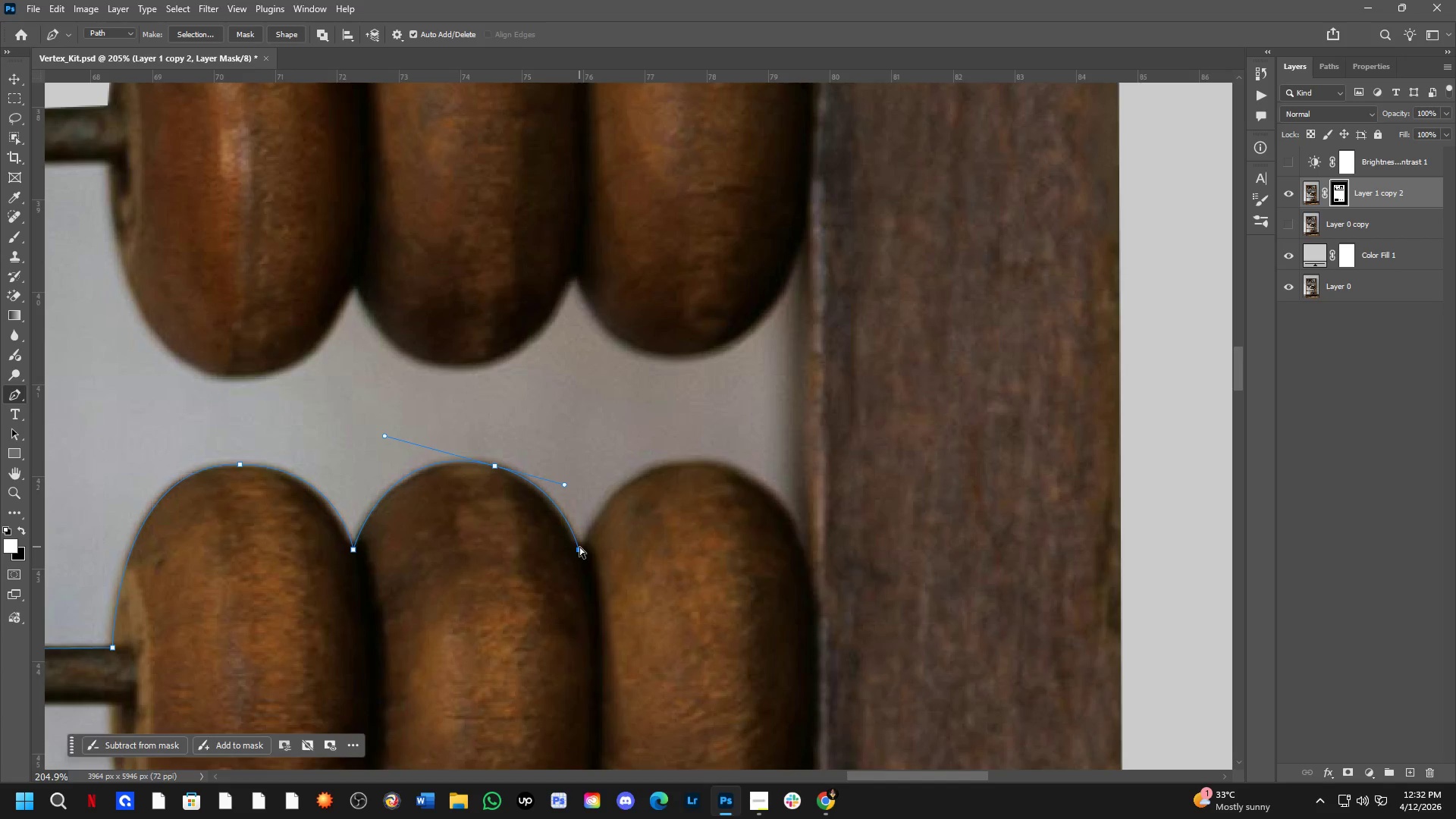 
left_click_drag(start_coordinate=[579, 547], to_coordinate=[583, 551])
 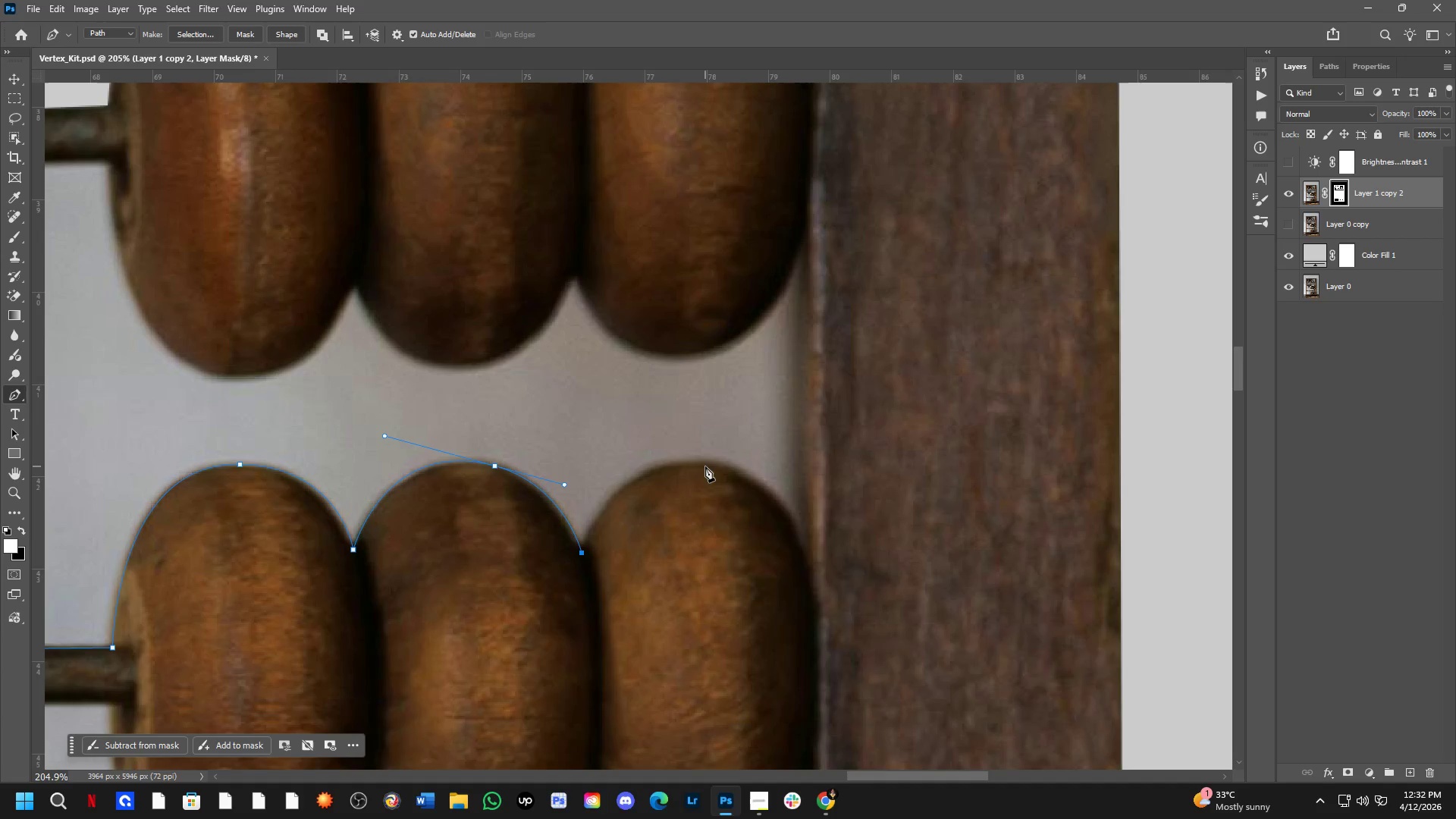 
left_click_drag(start_coordinate=[705, 466], to_coordinate=[814, 469])
 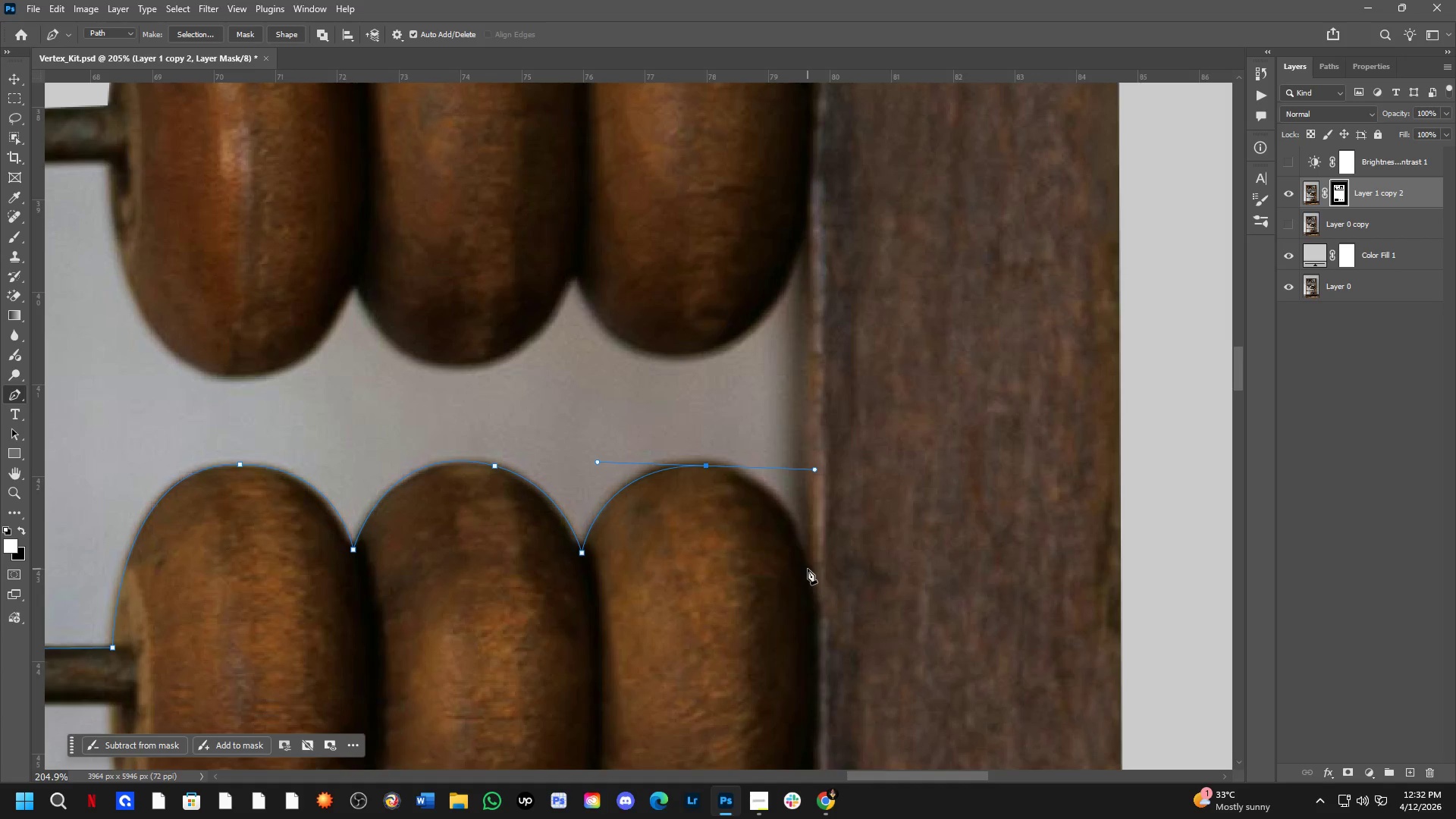 
left_click([808, 566])
 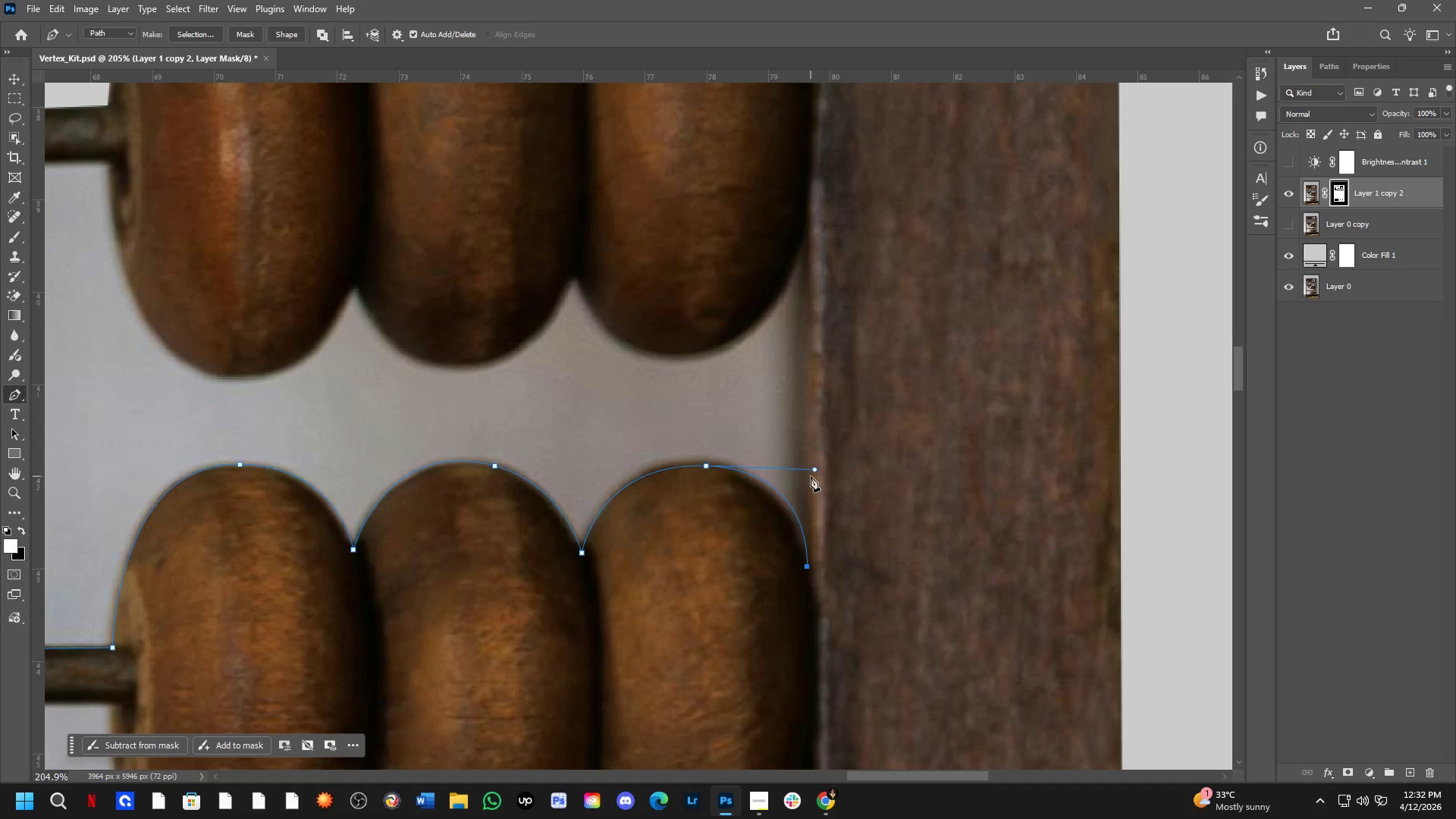 
hold_key(key=ControlLeft, duration=3.09)
left_click_drag(start_coordinate=[814, 473], to_coordinate=[803, 474])
 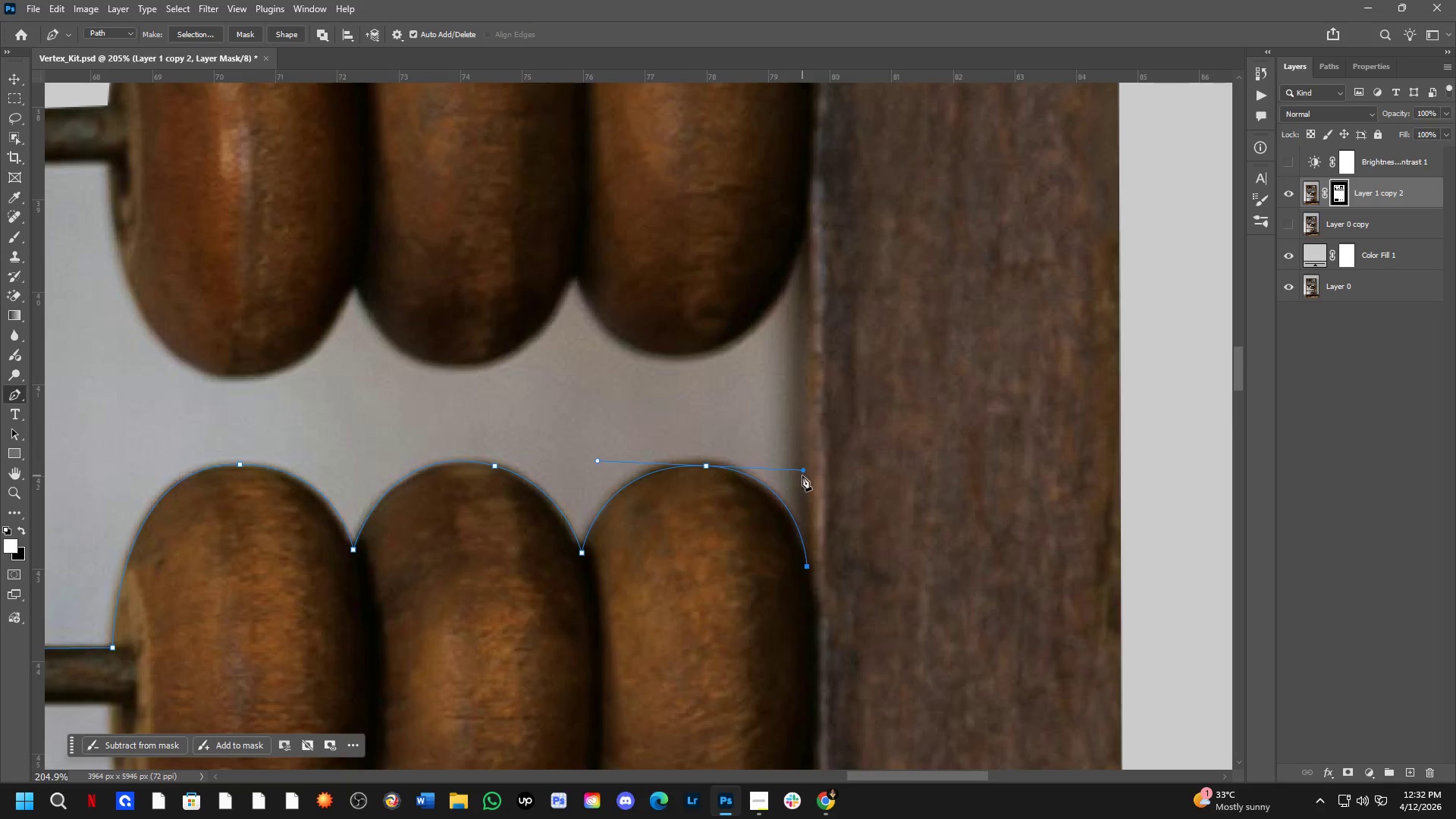 
hold_key(key=Space, duration=0.5)
 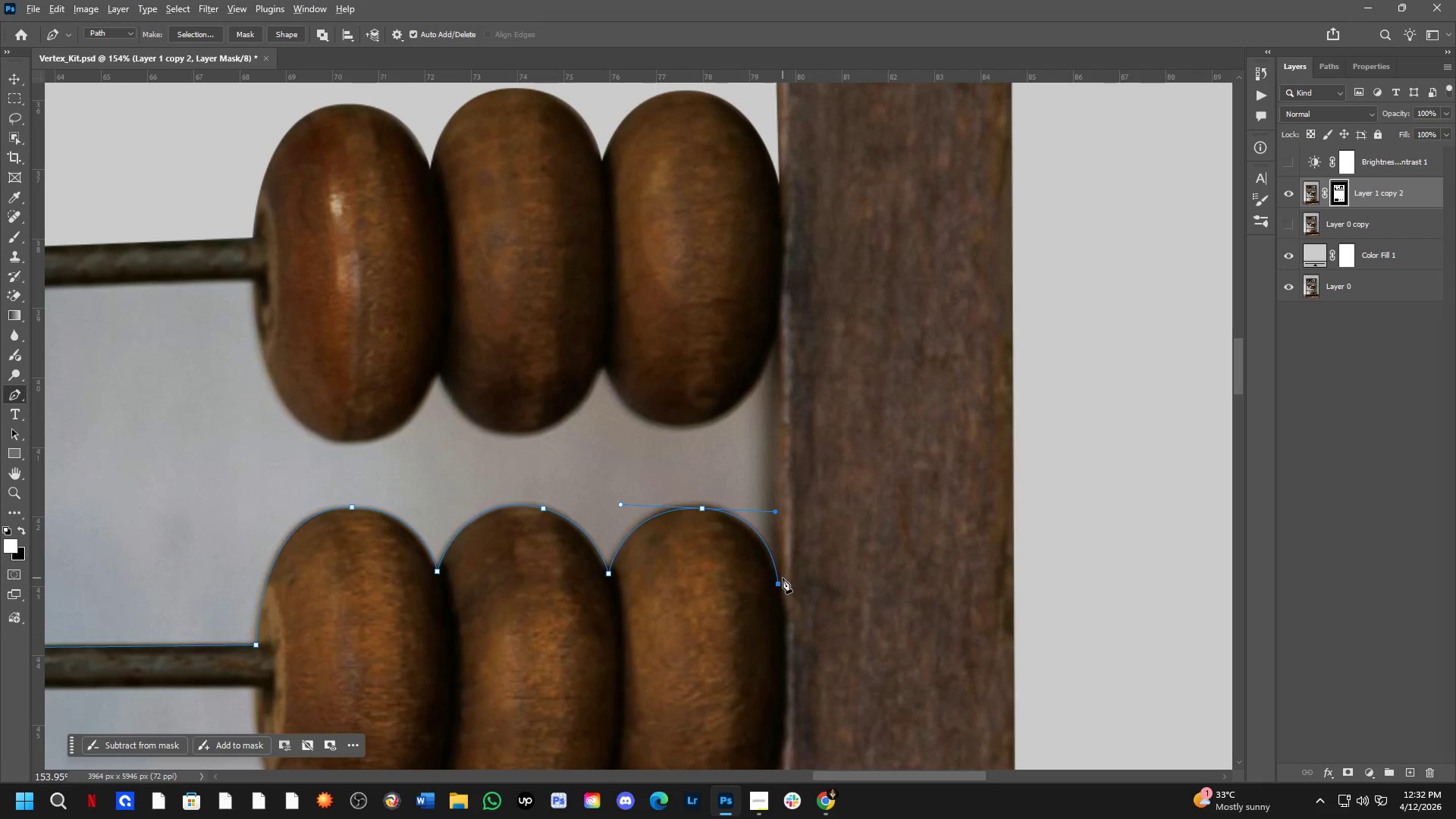 
left_click_drag(start_coordinate=[834, 457], to_coordinate=[807, 495])
 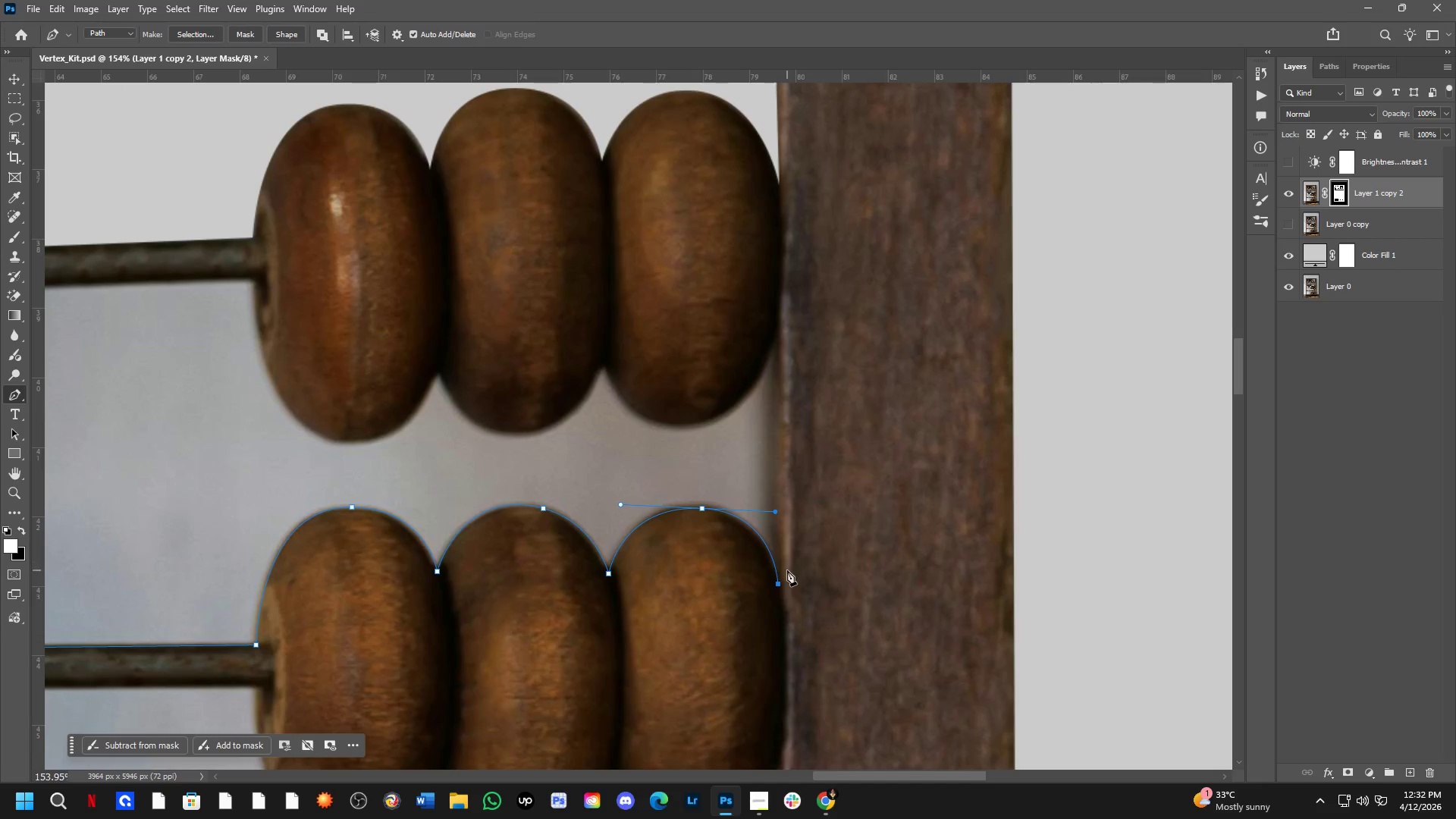 
scroll: coordinate [801, 483], scroll_direction: down, amount: 3.0
 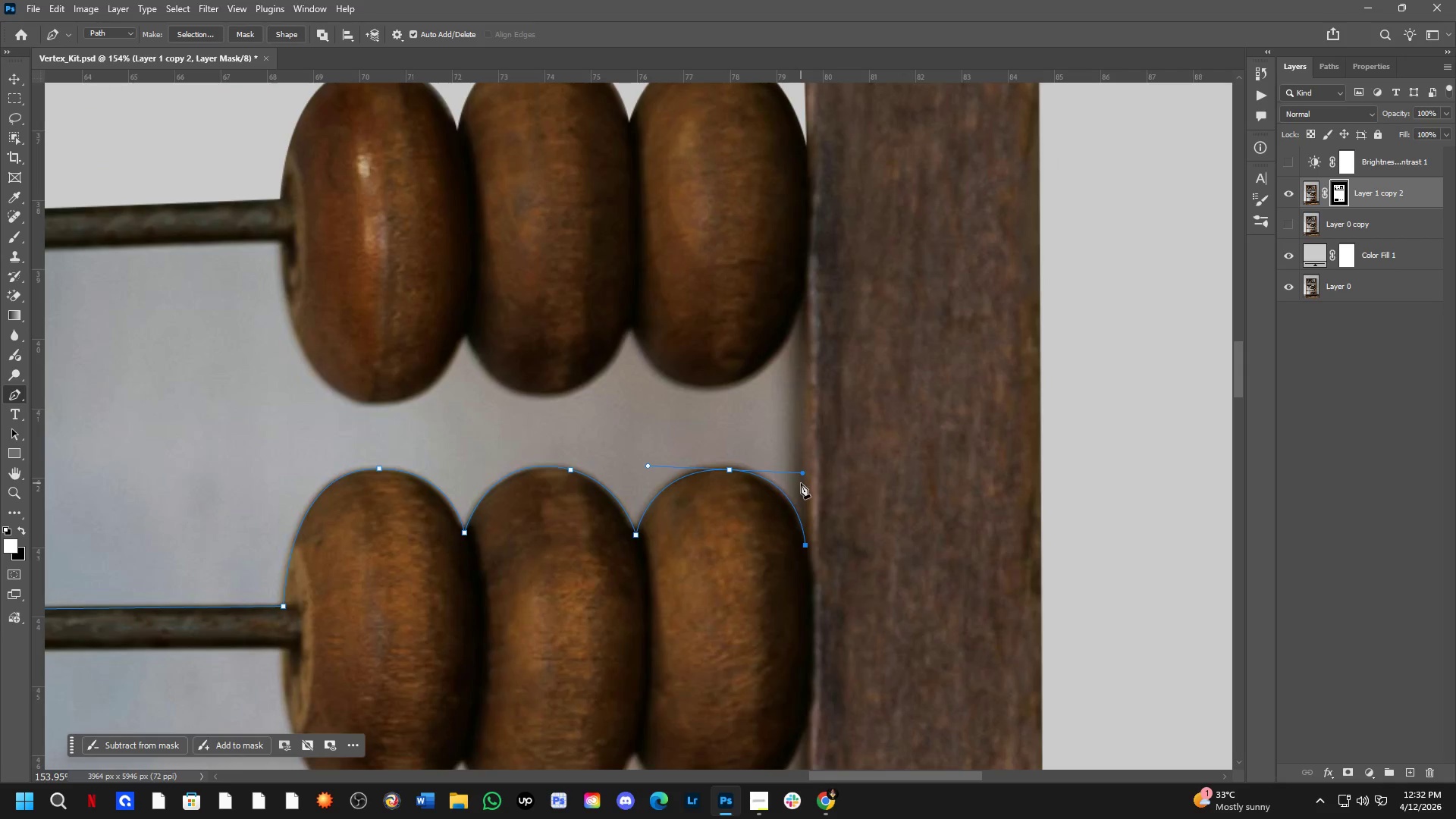 
hold_key(key=AltLeft, duration=0.56)
left_click([780, 581])
 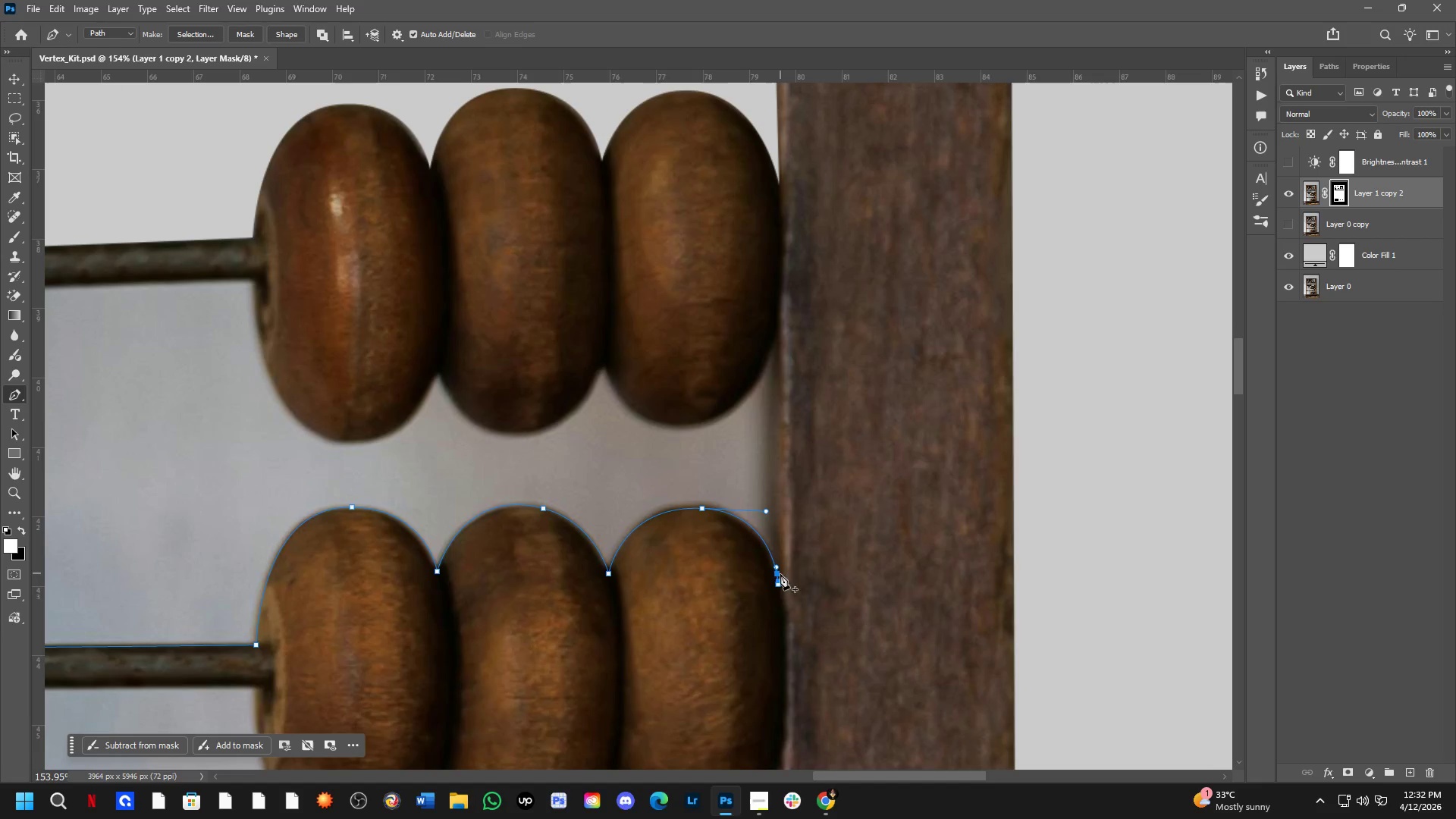 
key(Control+Z)
 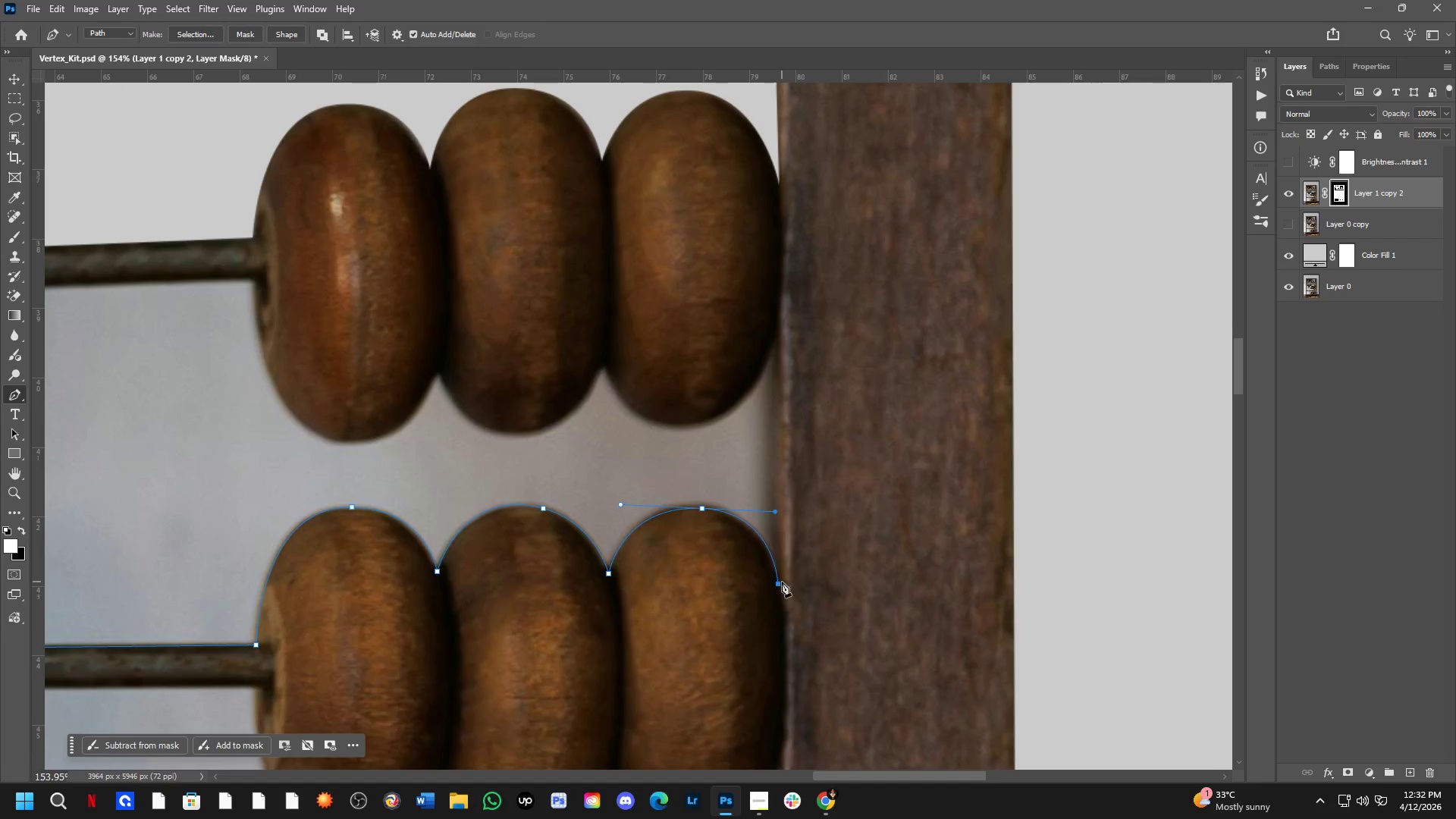 
key(Alt+AltLeft)
 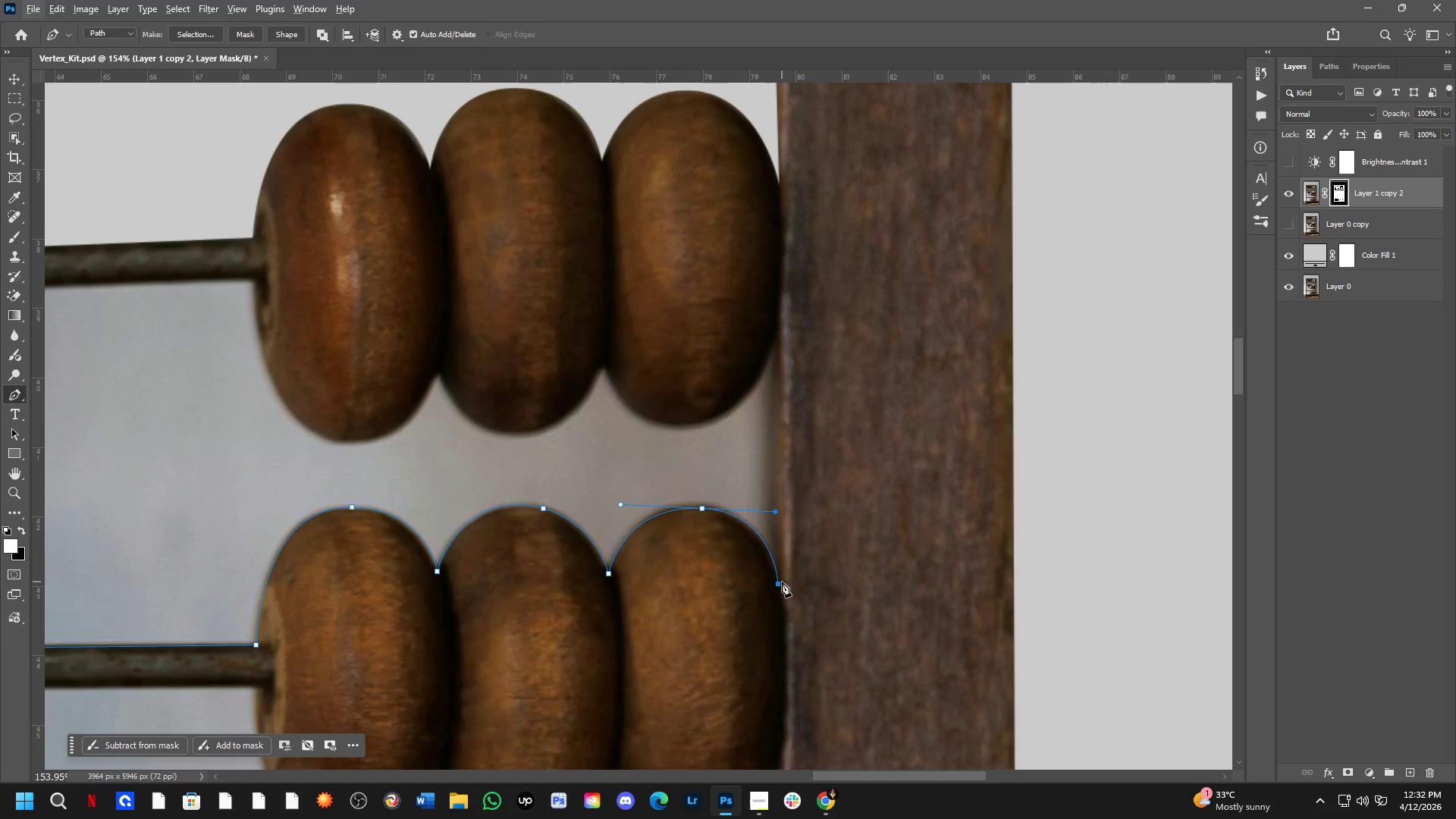 
key(Alt+AltLeft)
 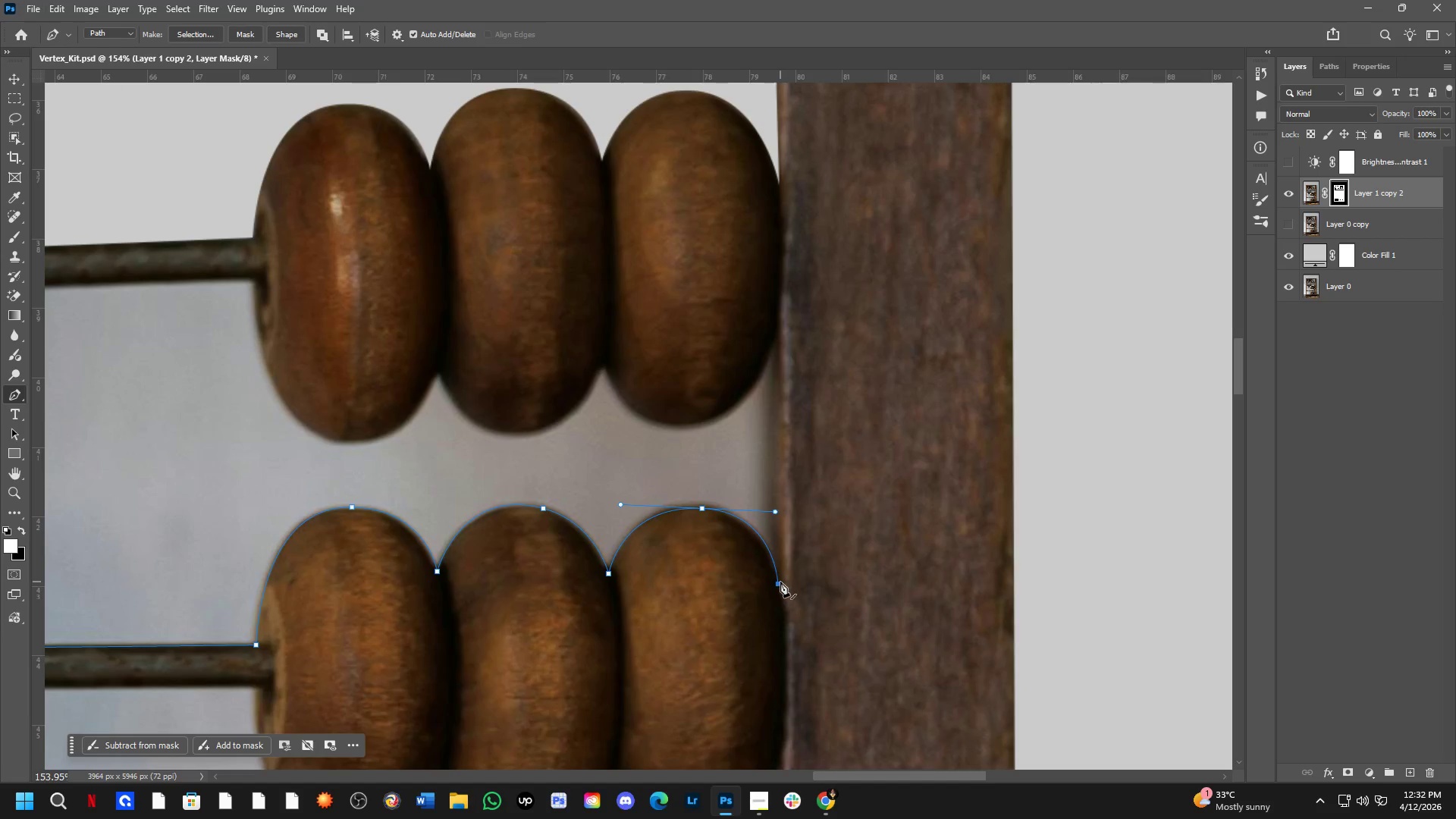 
key(Alt+AltLeft)
 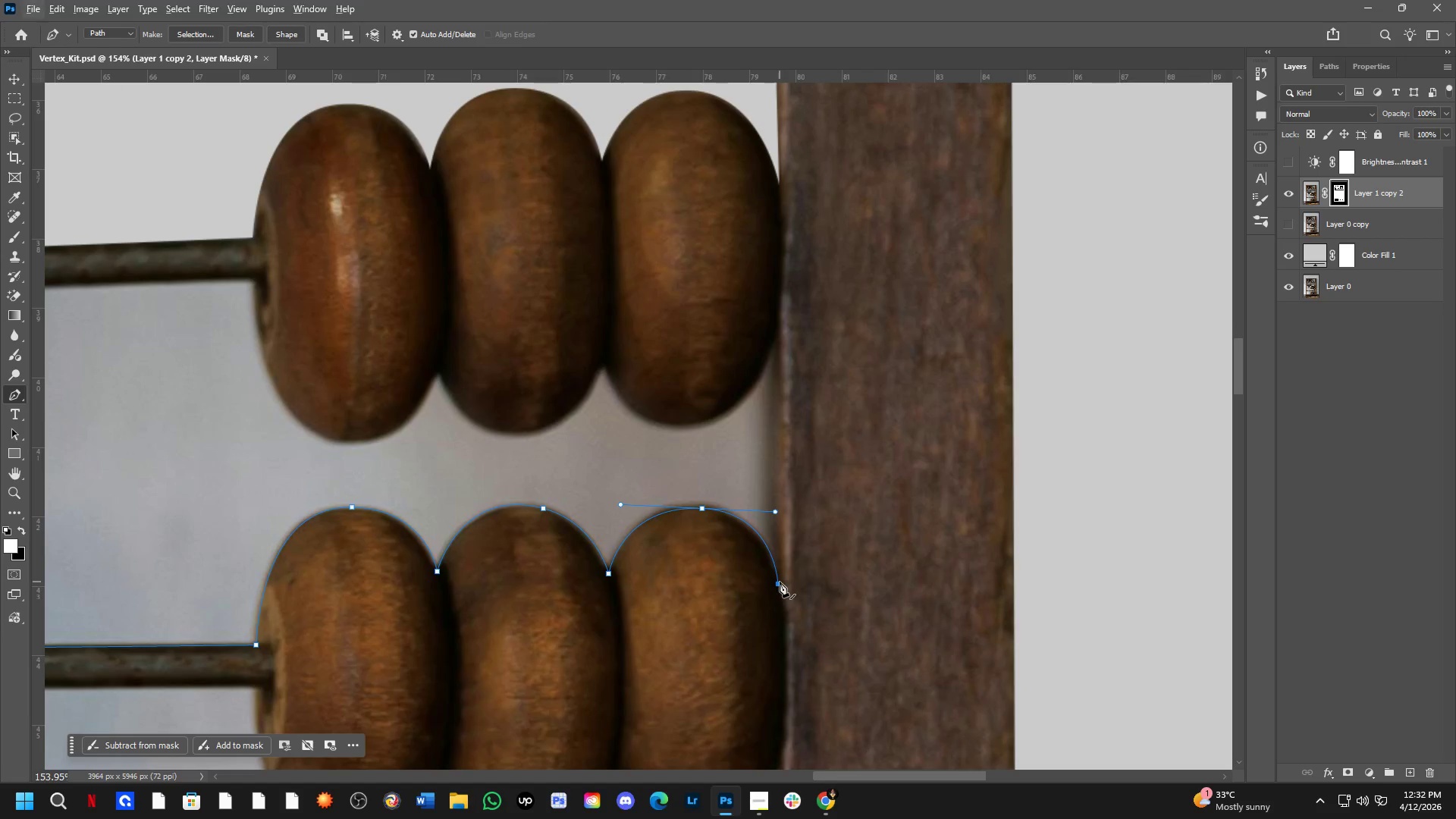 
key(Alt+AltLeft)
 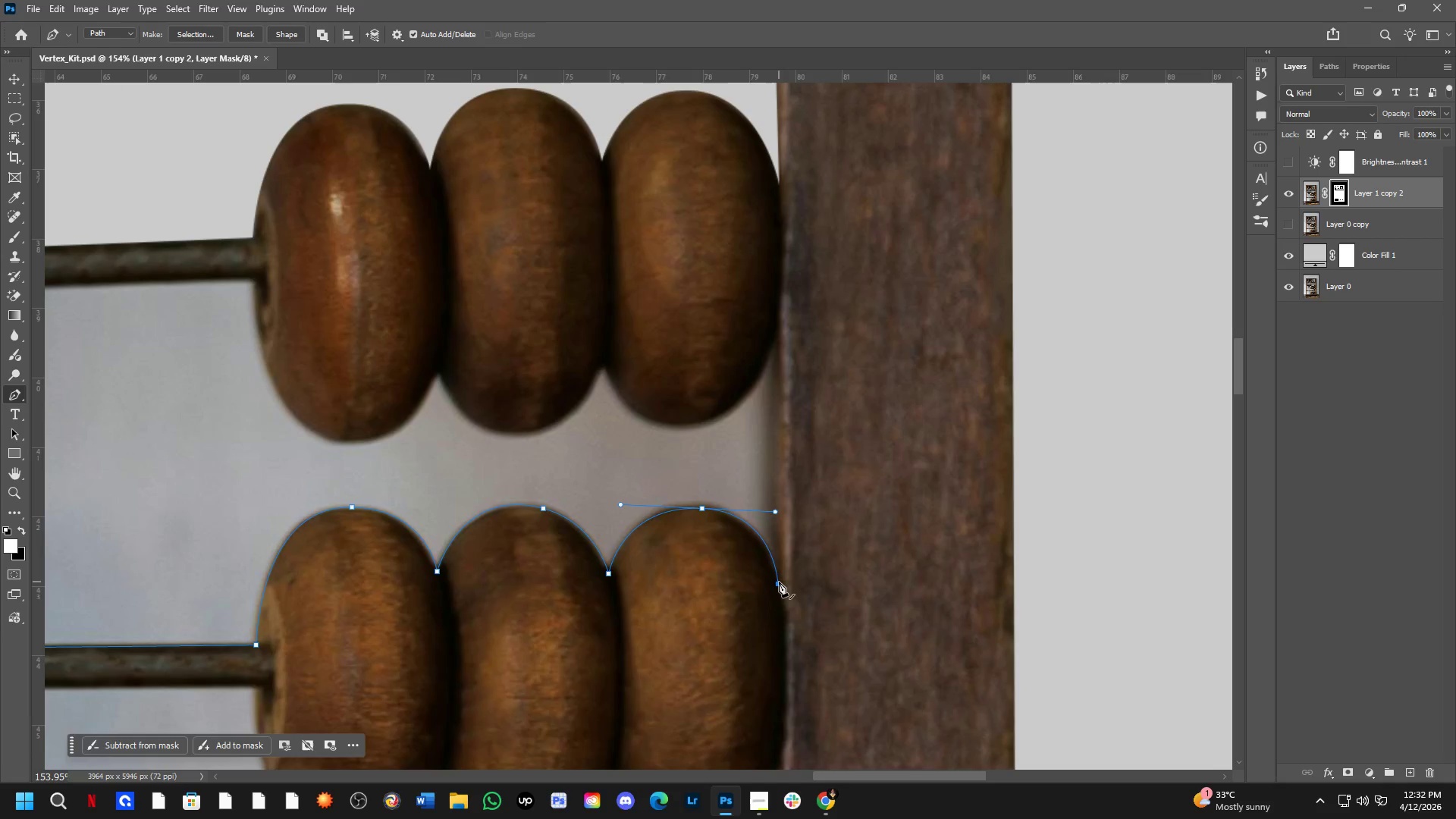 
key(Alt+AltLeft)
 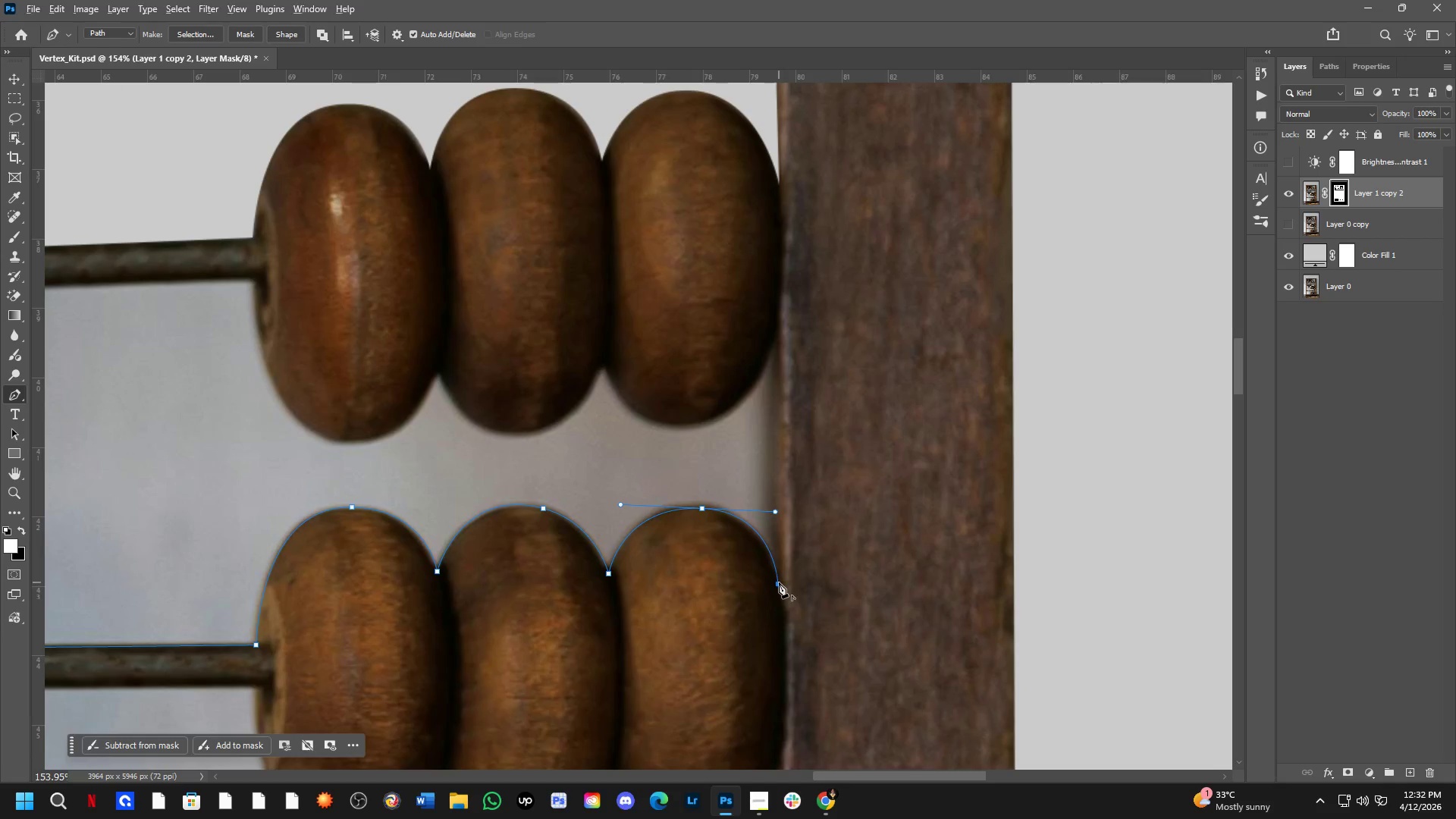 
left_click([779, 582])
 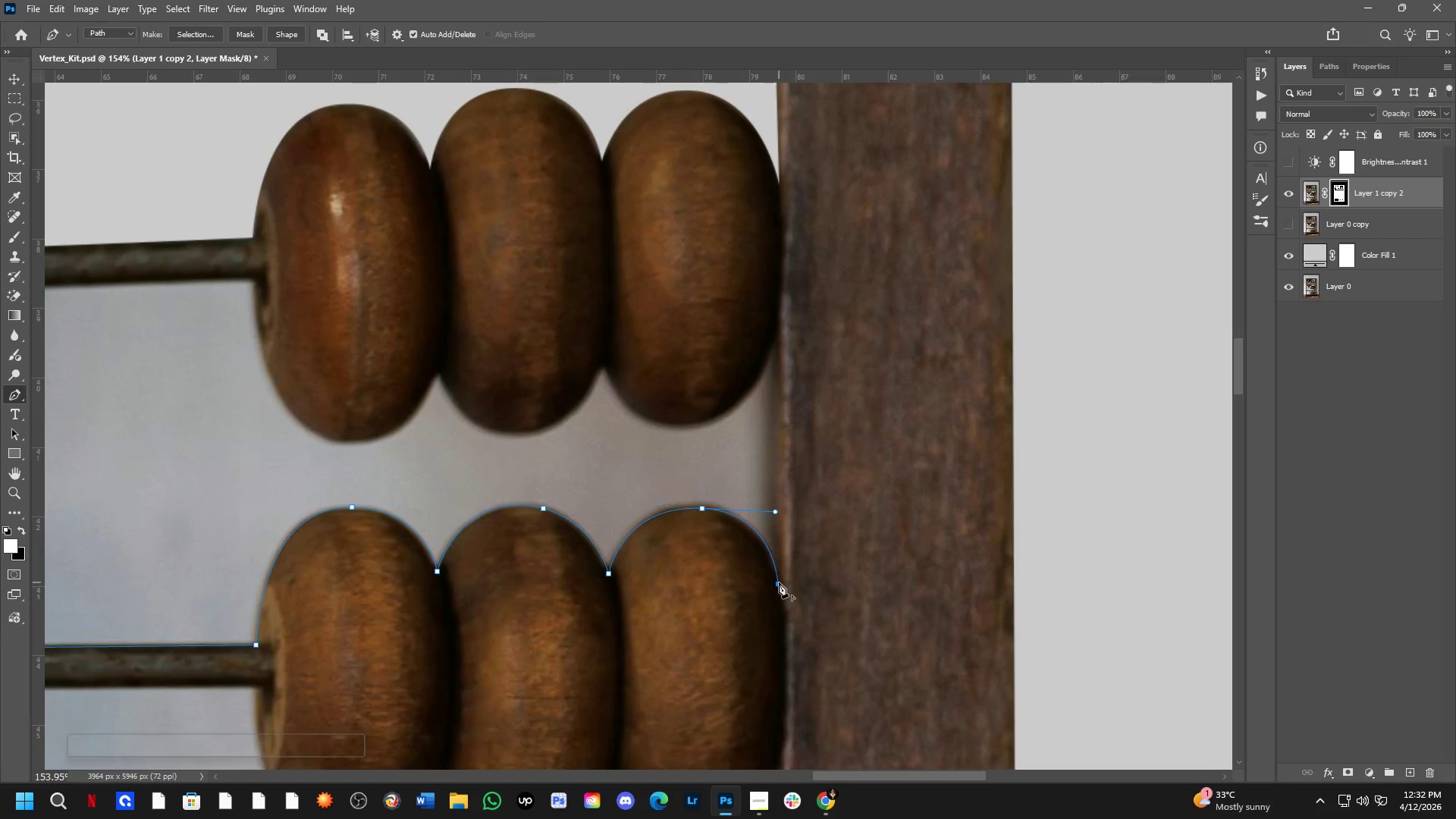 
key(Alt+AltLeft)
 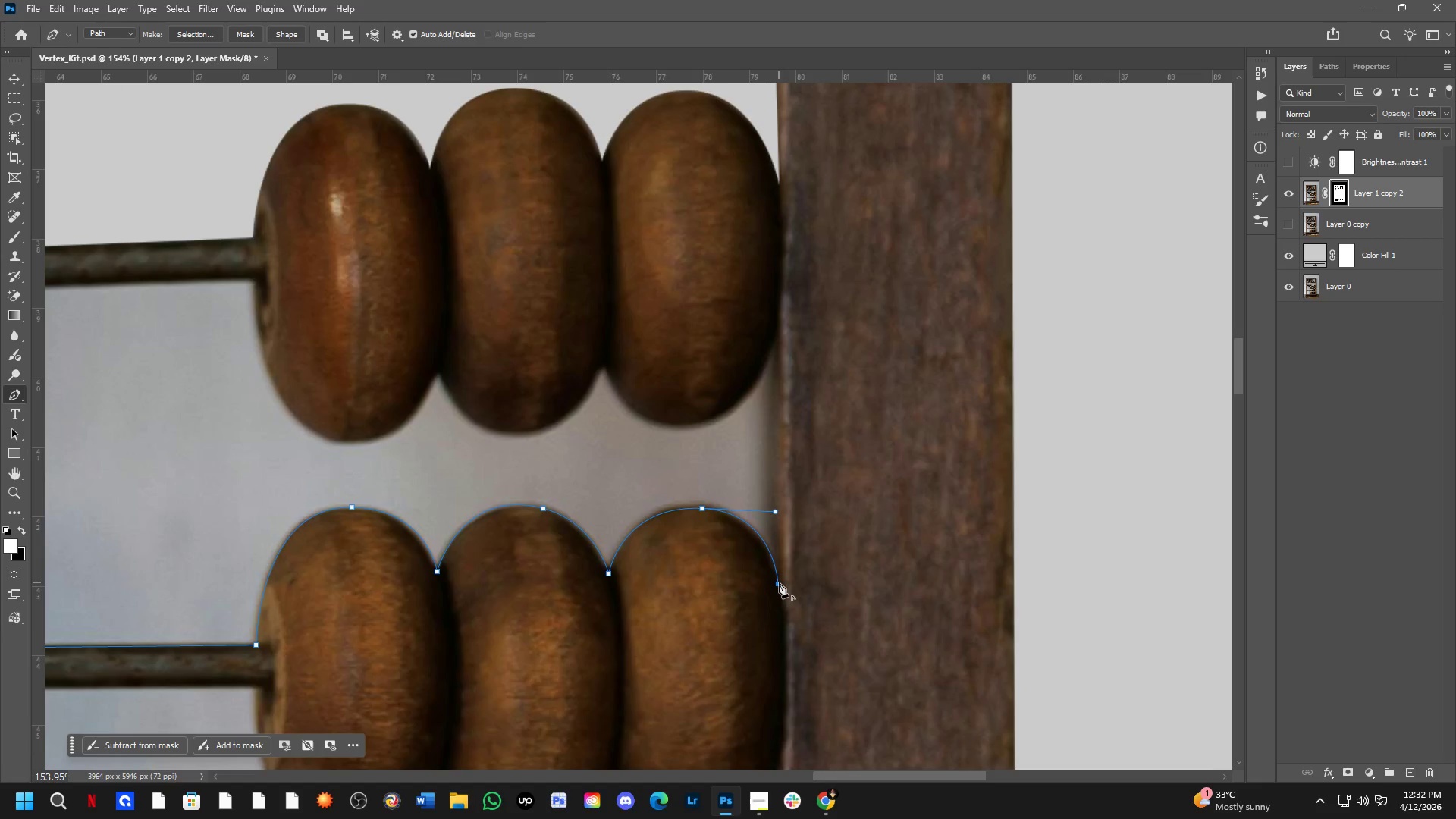 
key(Alt+AltLeft)
 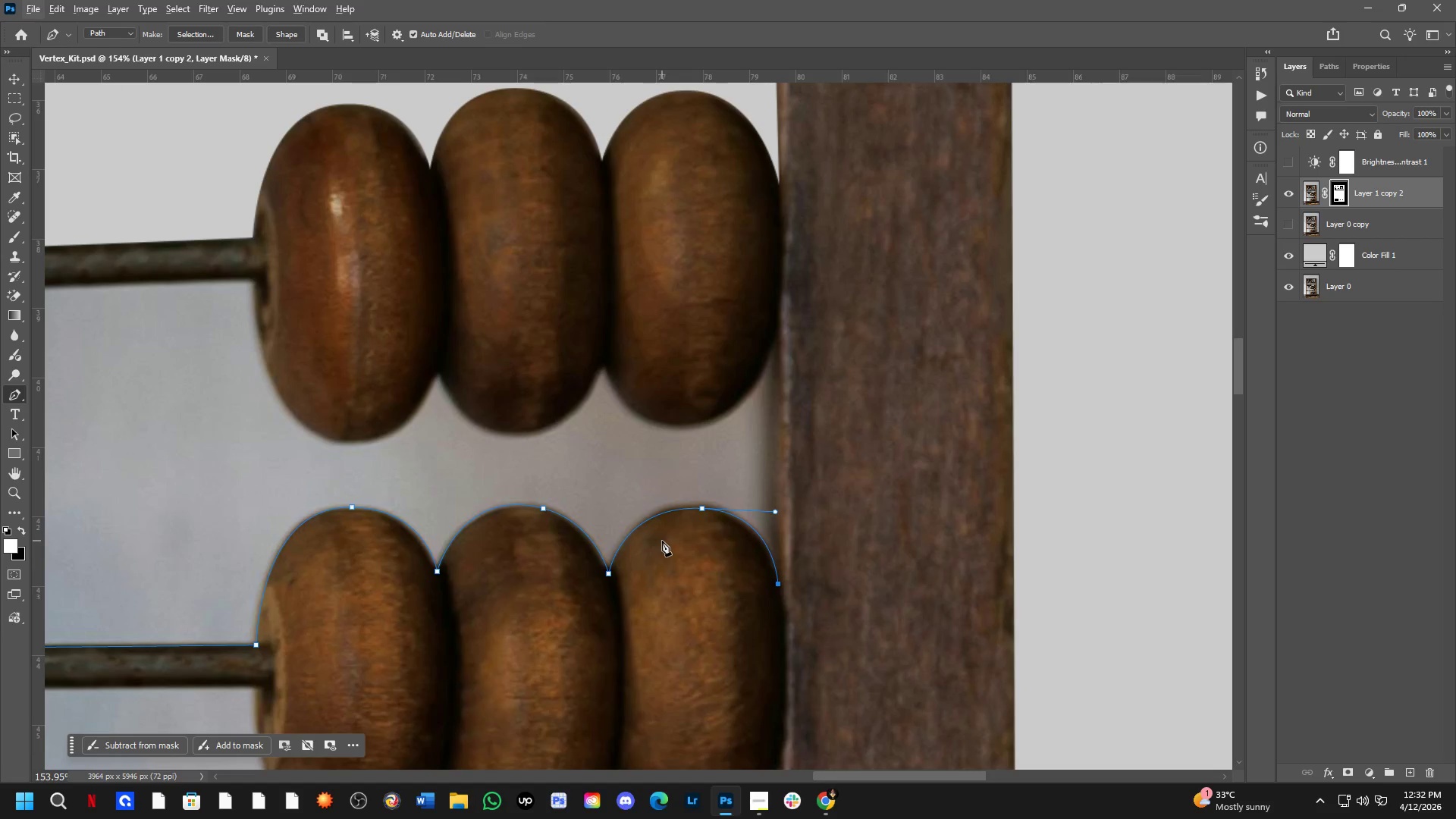 
wait(5.38)
 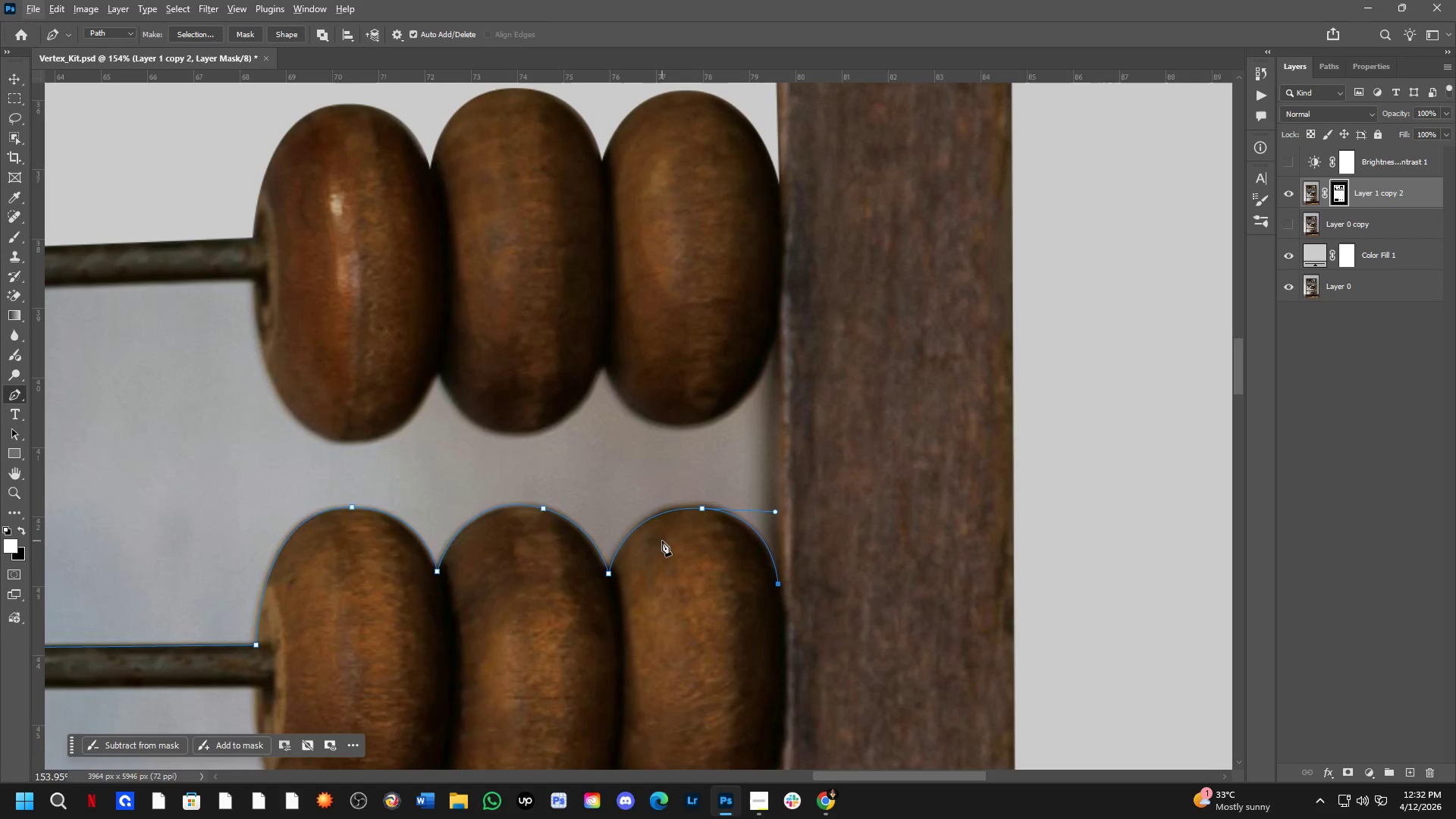 
hold_key(key=AltLeft, duration=0.73)
left_click([777, 584])
 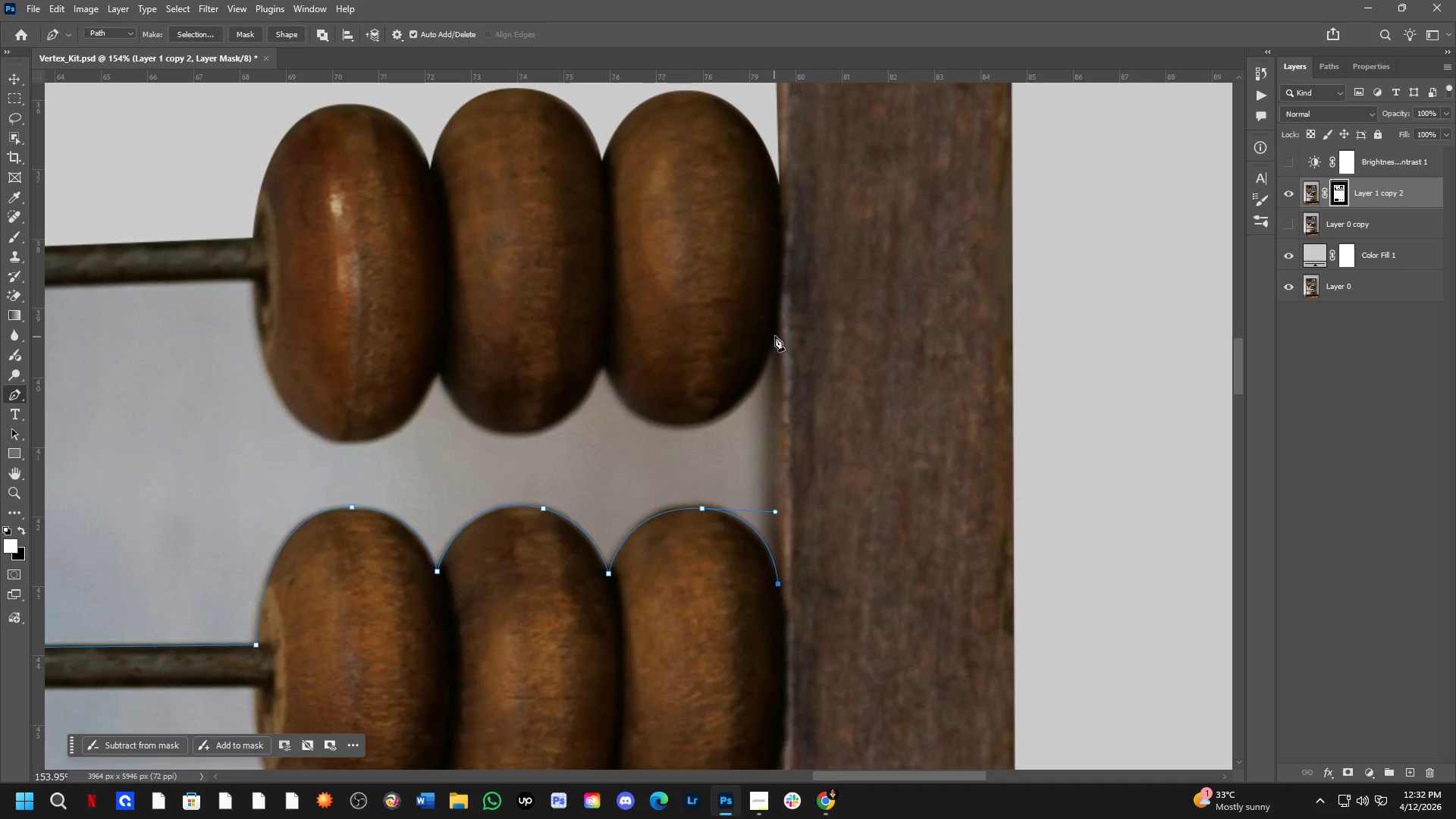 
left_click([777, 337])
 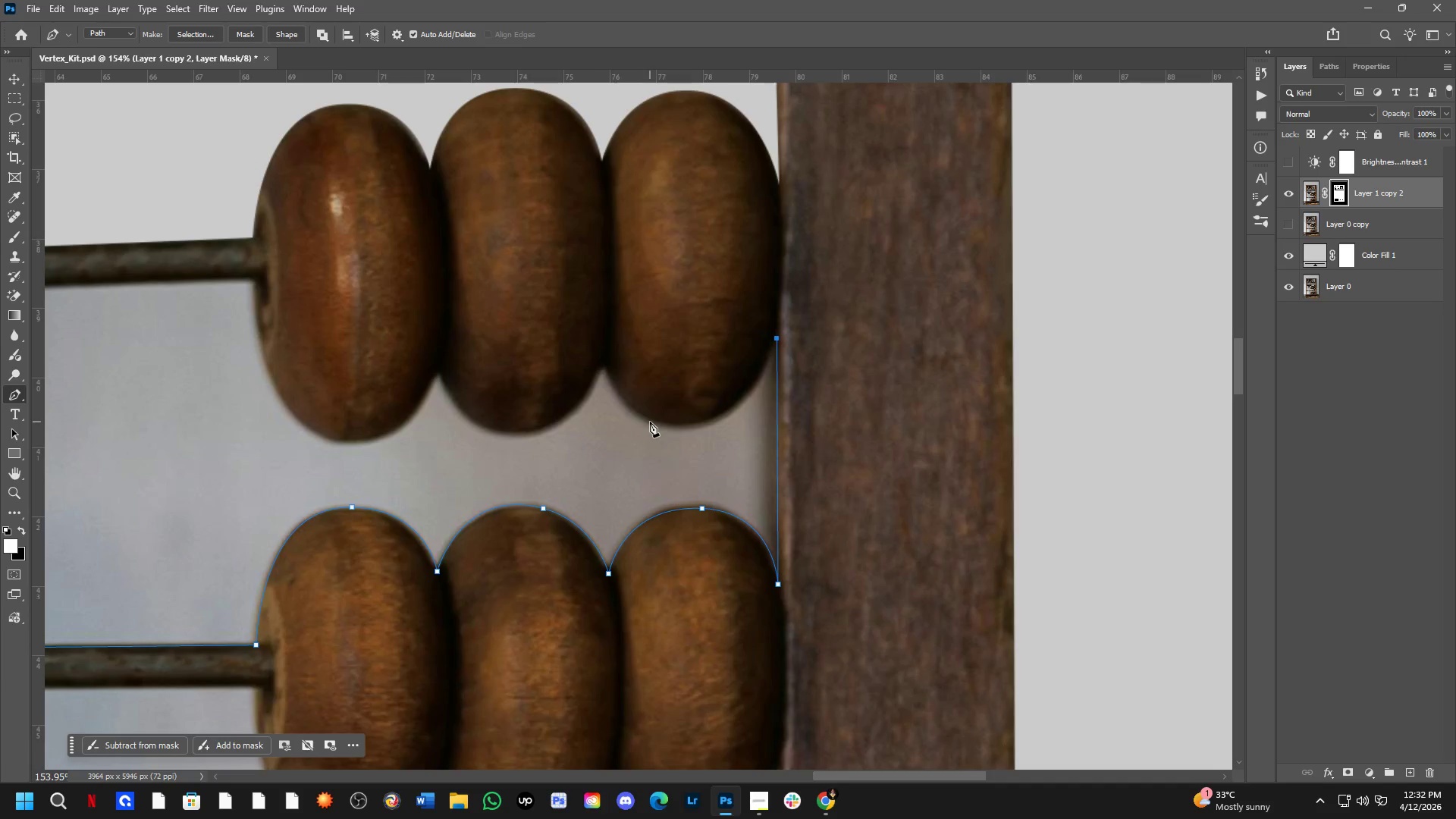 
left_click_drag(start_coordinate=[643, 416], to_coordinate=[540, 376])
 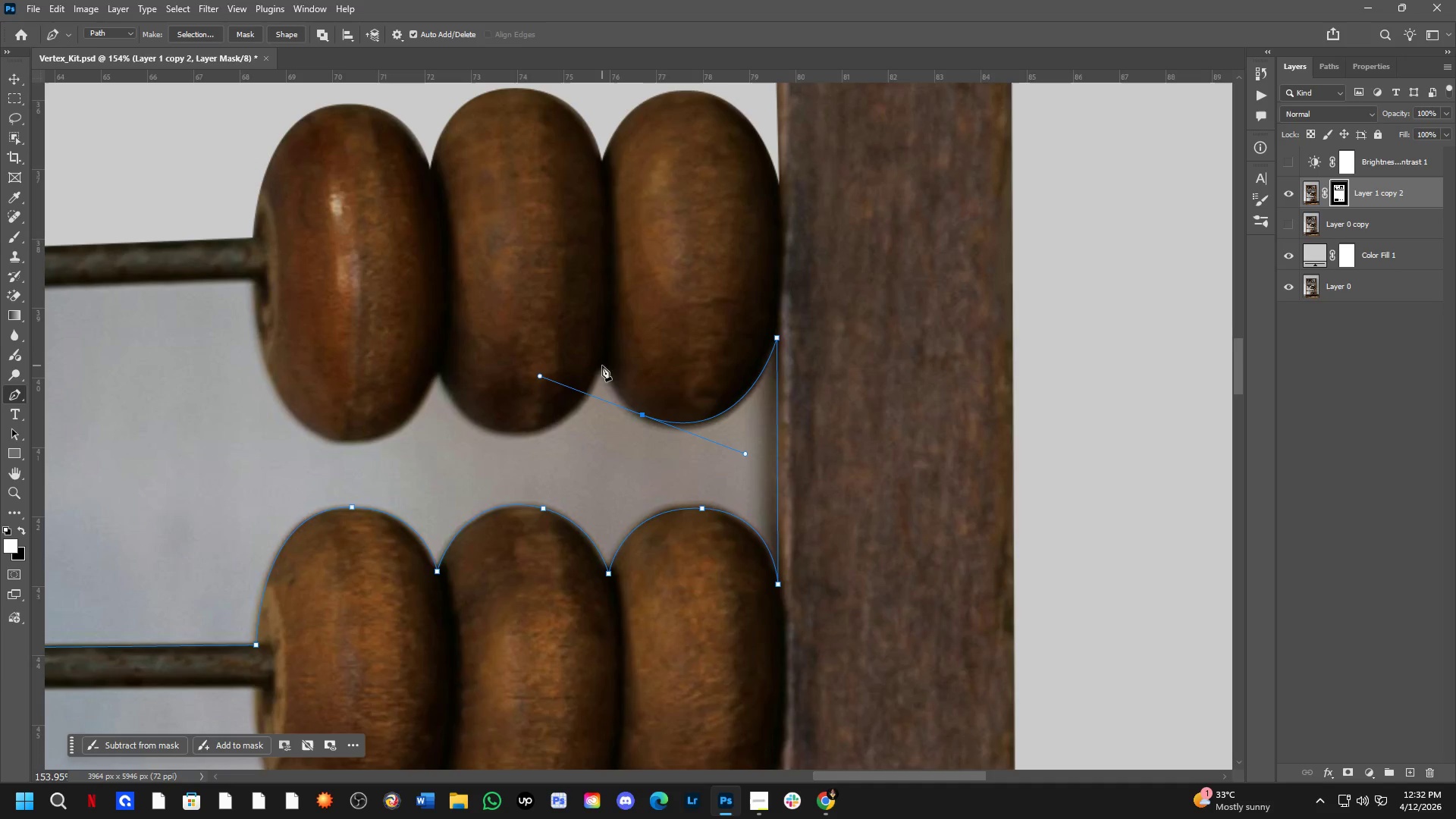 
left_click([605, 362])
 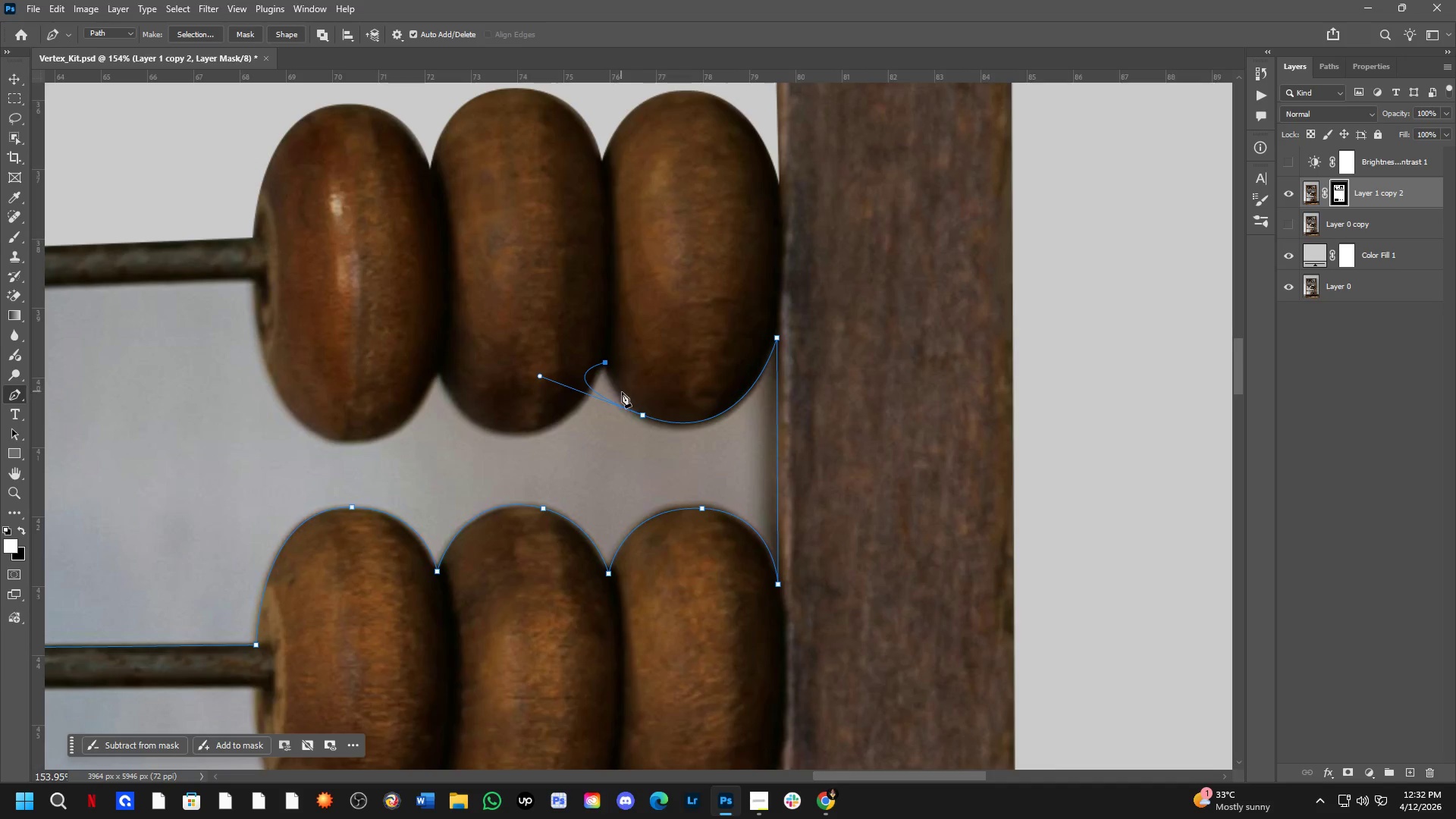 
key(Control+ControlLeft)
 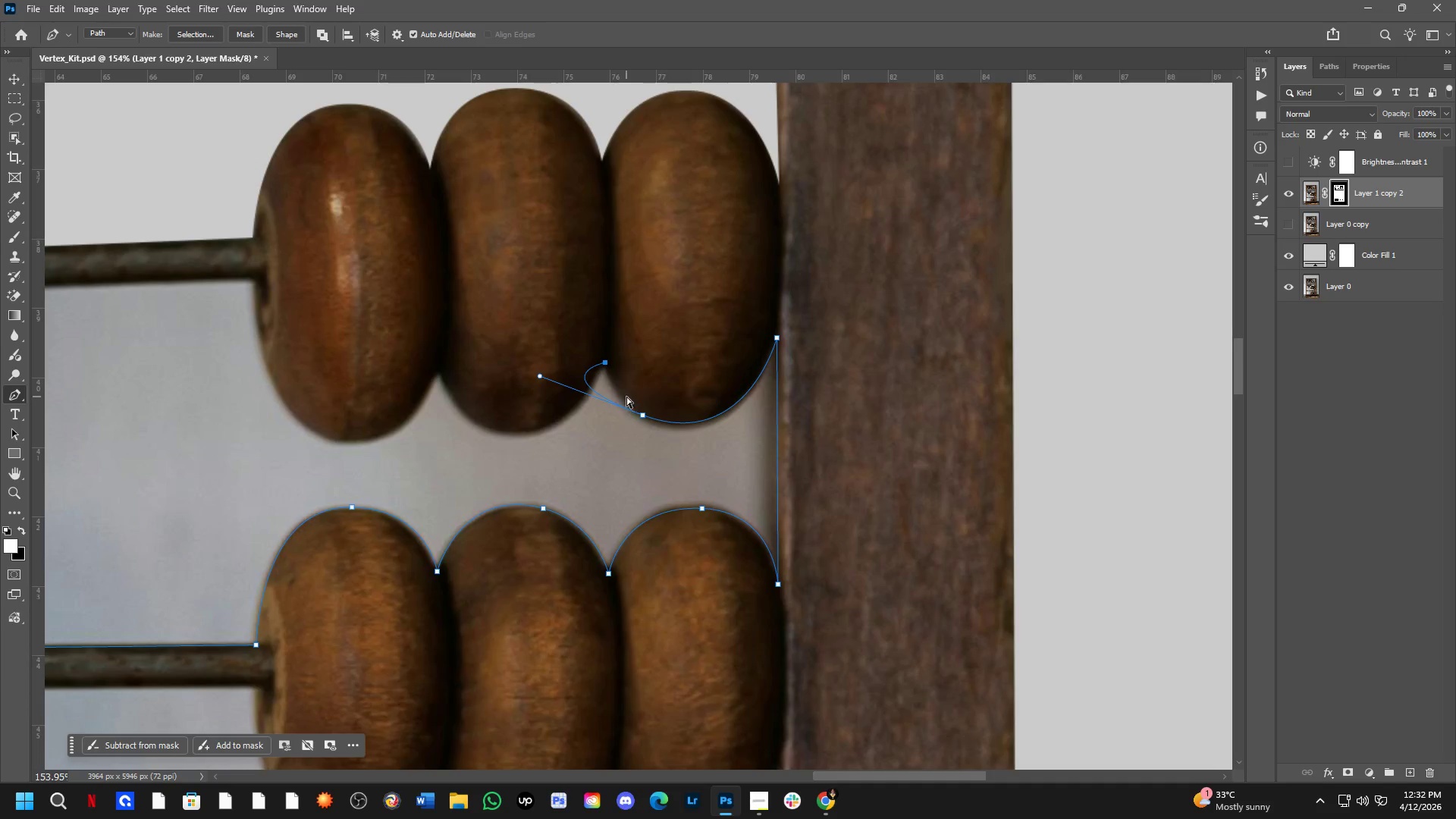 
key(Control+Z)
 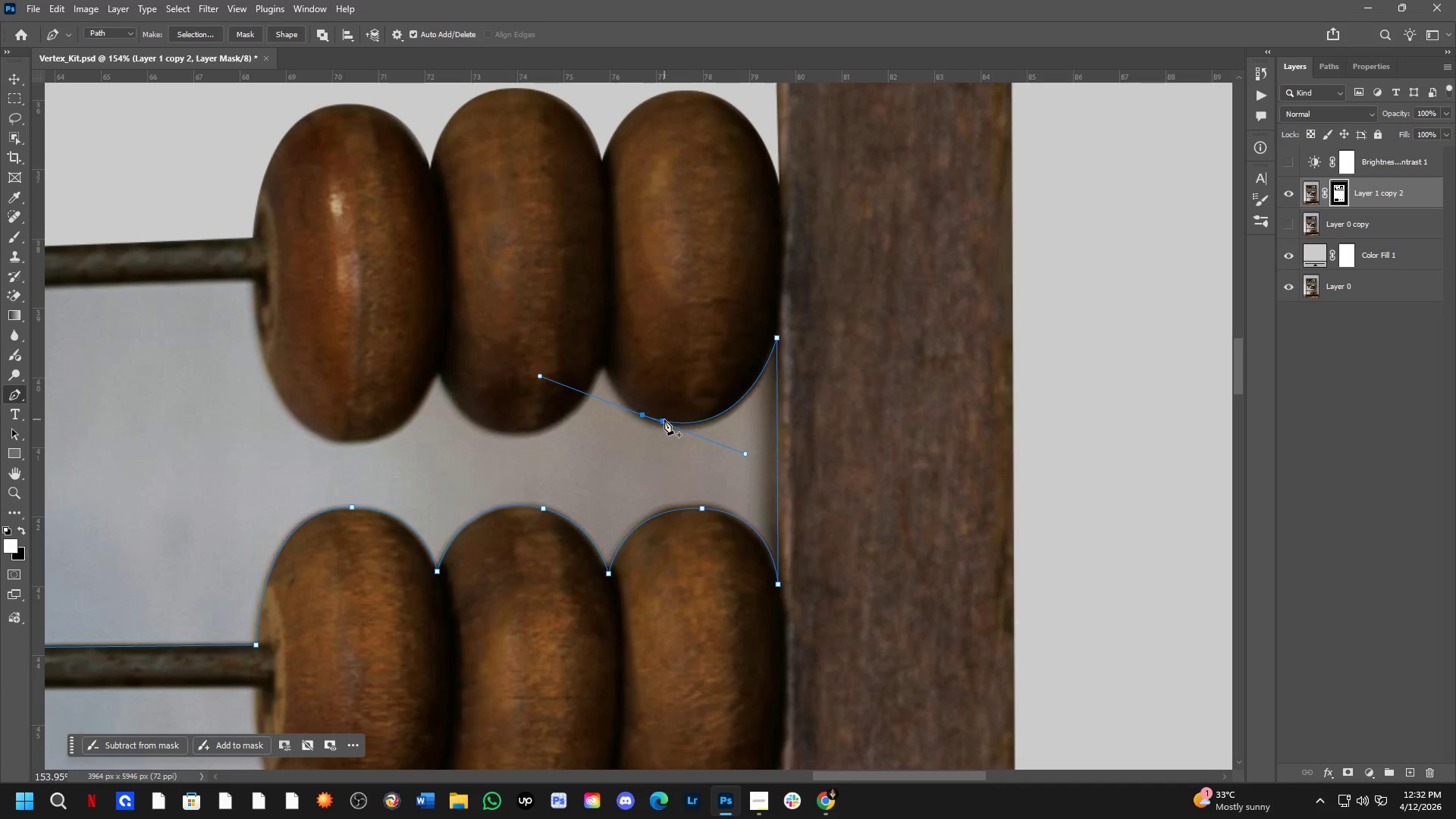 
hold_key(key=AltLeft, duration=0.81)
left_click([643, 416])
 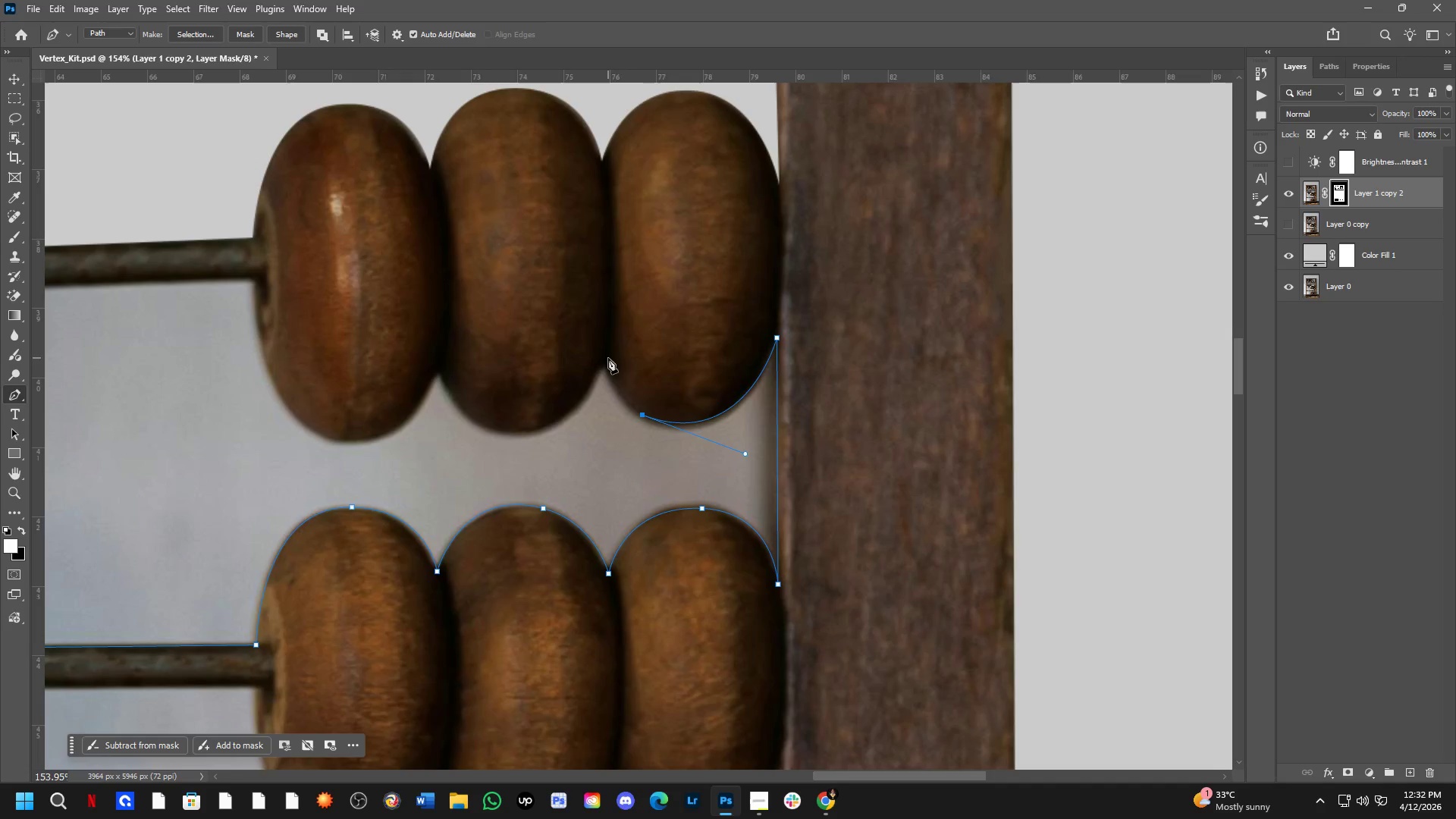 
left_click_drag(start_coordinate=[607, 353], to_coordinate=[601, 311])
 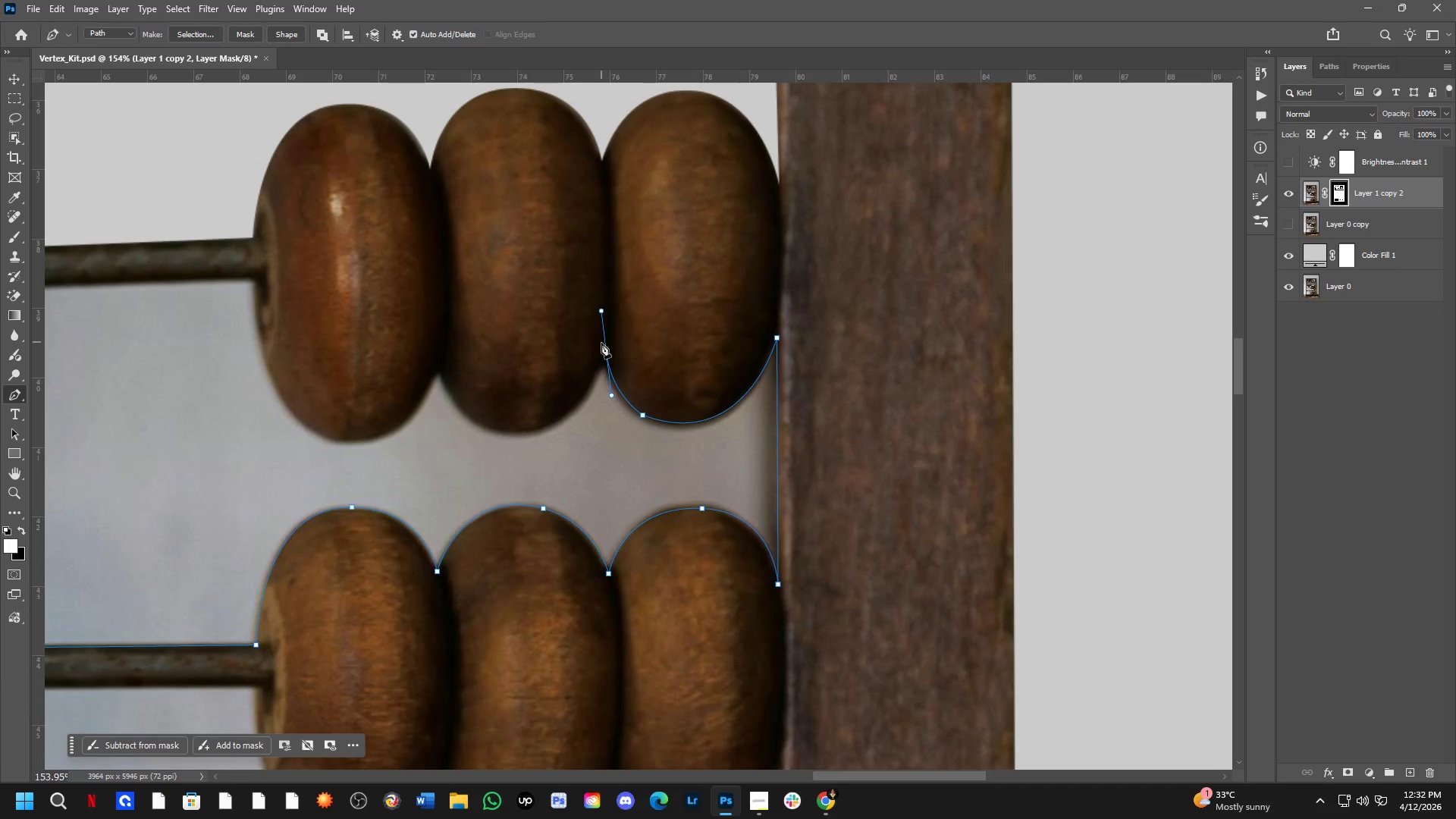 
hold_key(key=AltLeft, duration=0.52)
left_click([609, 353])
 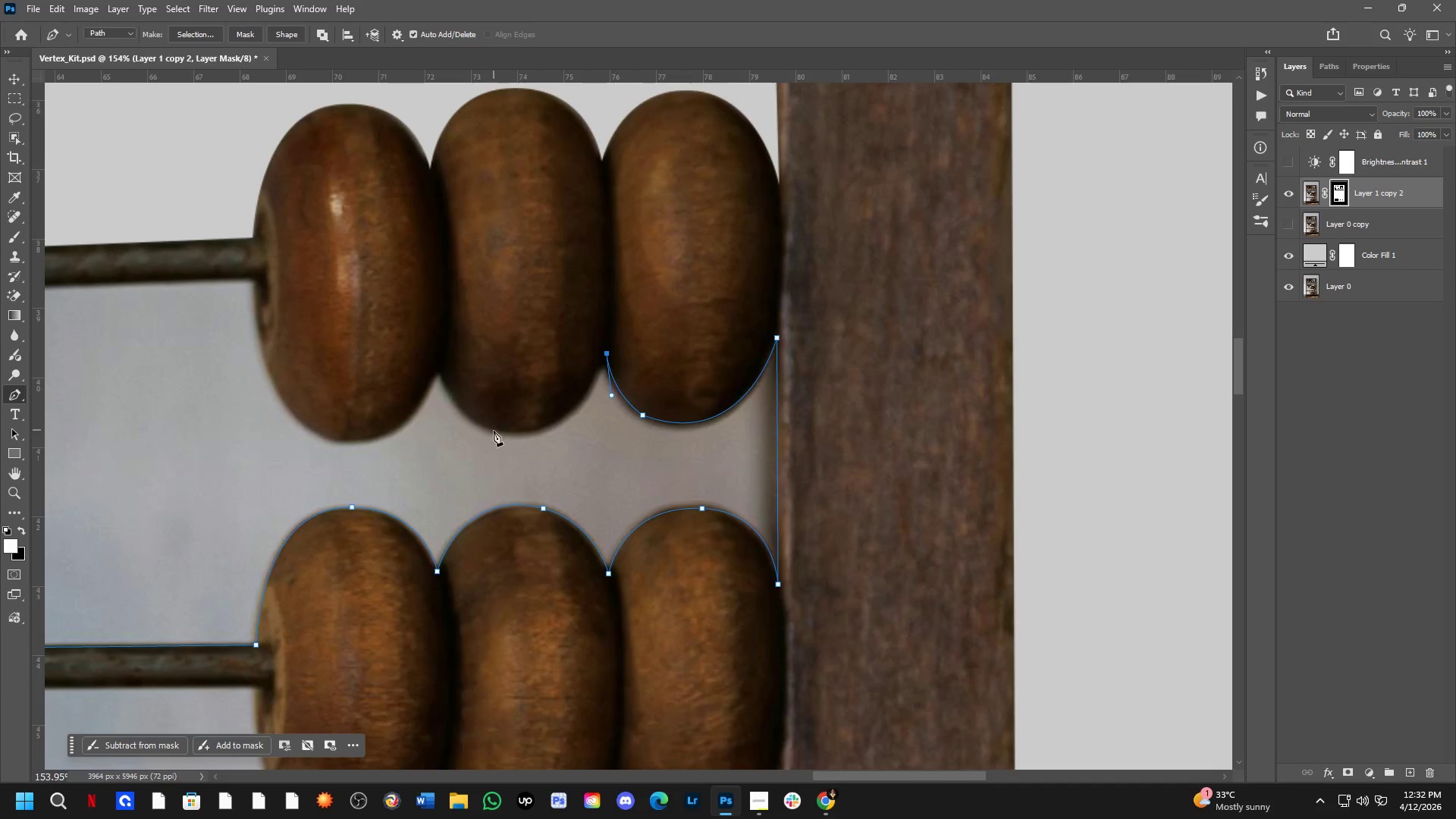 
left_click_drag(start_coordinate=[491, 433], to_coordinate=[394, 423])
 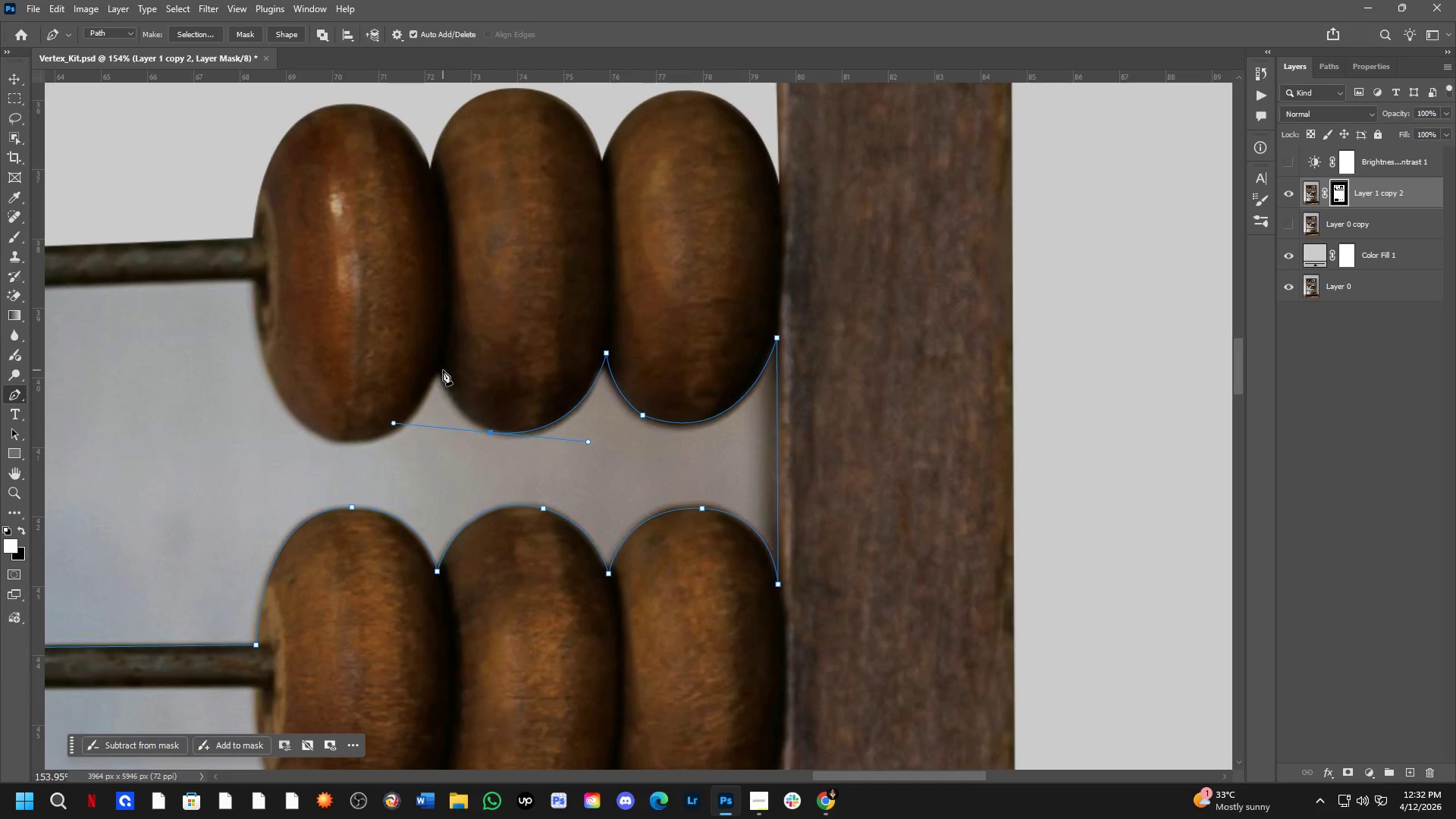 
left_click([442, 370])
 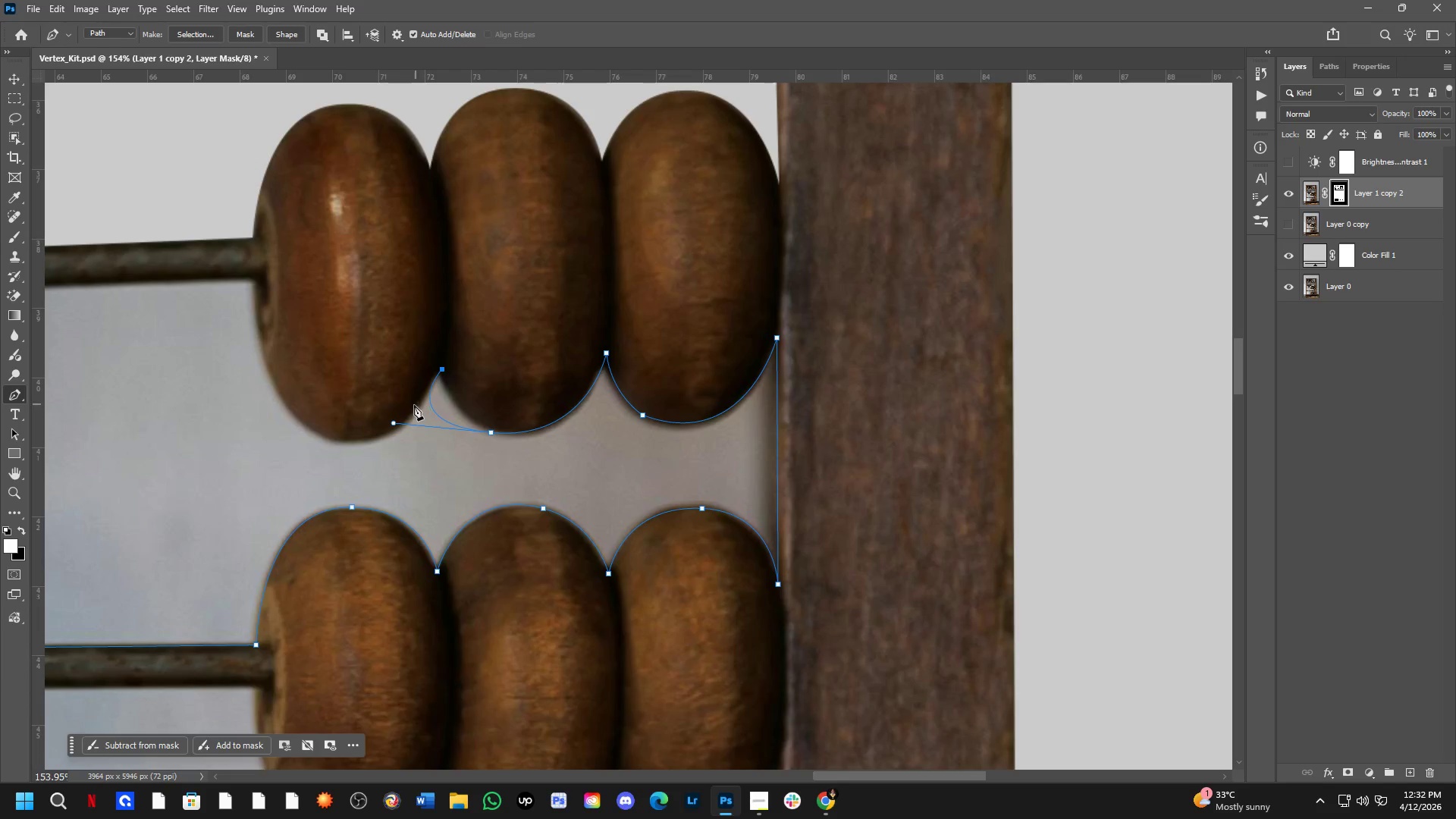 
hold_key(key=ControlLeft, duration=2.8)
left_click_drag(start_coordinate=[394, 423], to_coordinate=[450, 420])
 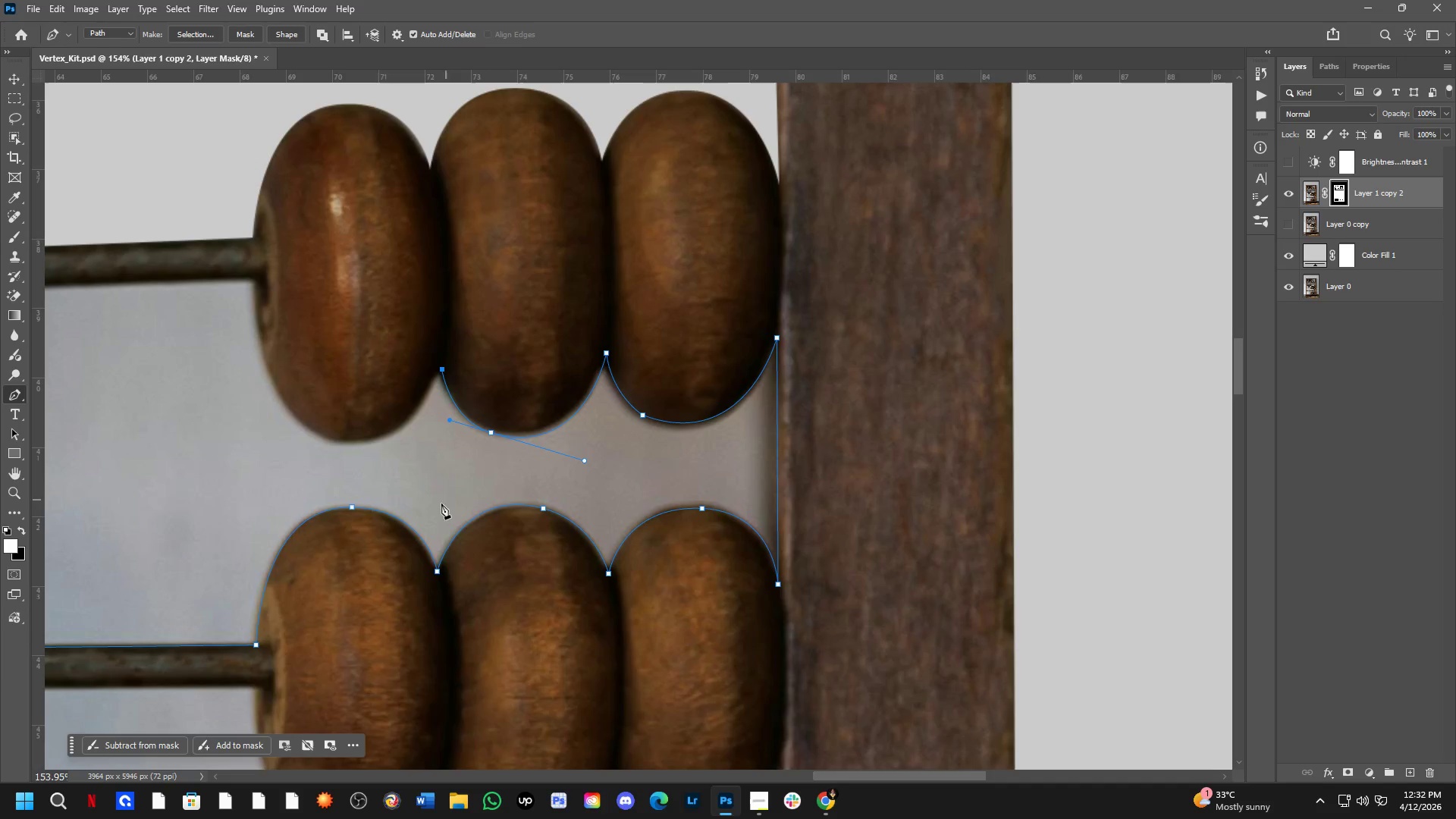 
hold_key(key=Space, duration=1.5)
 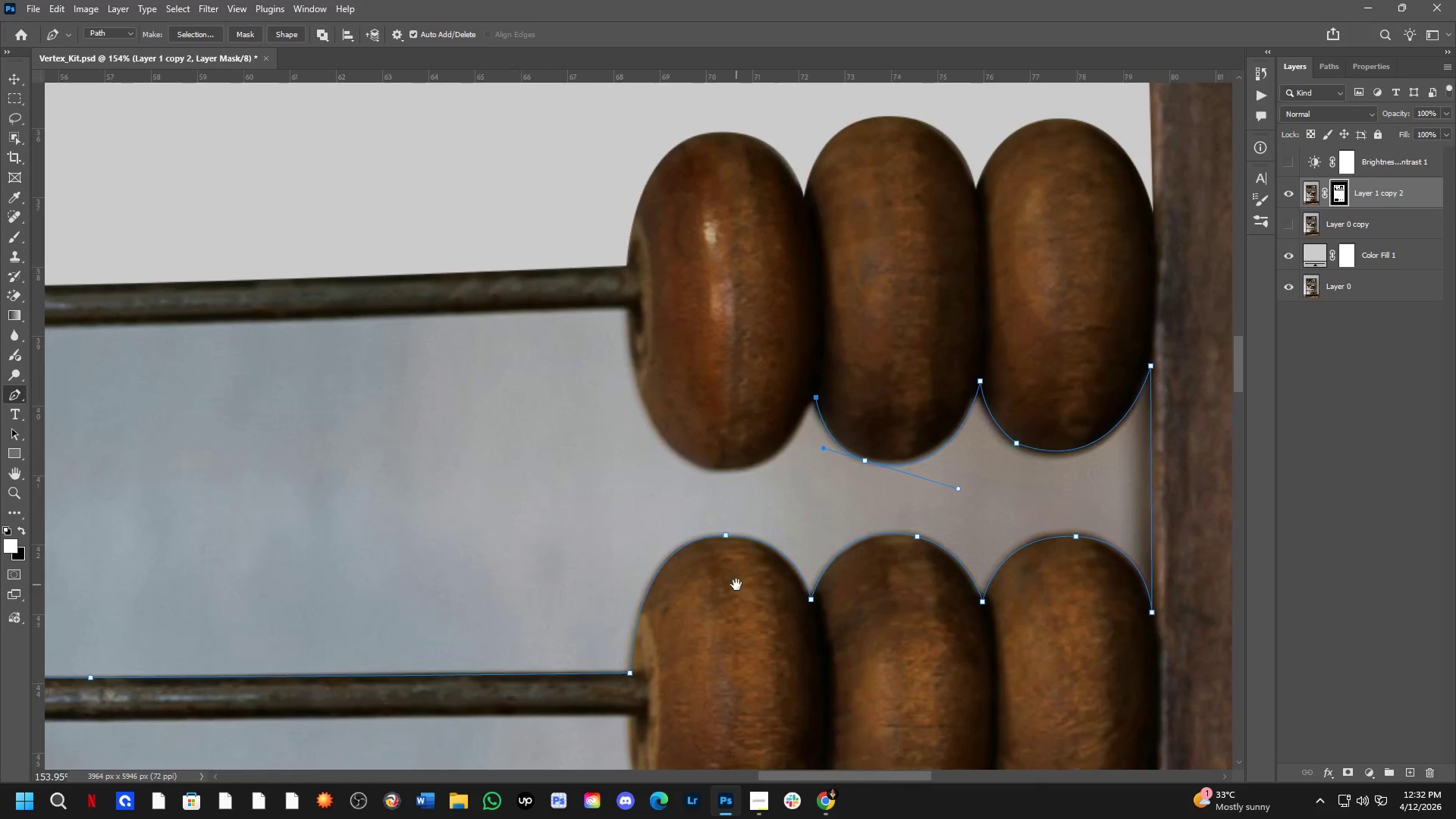 
left_click_drag(start_coordinate=[362, 557], to_coordinate=[780, 585])
 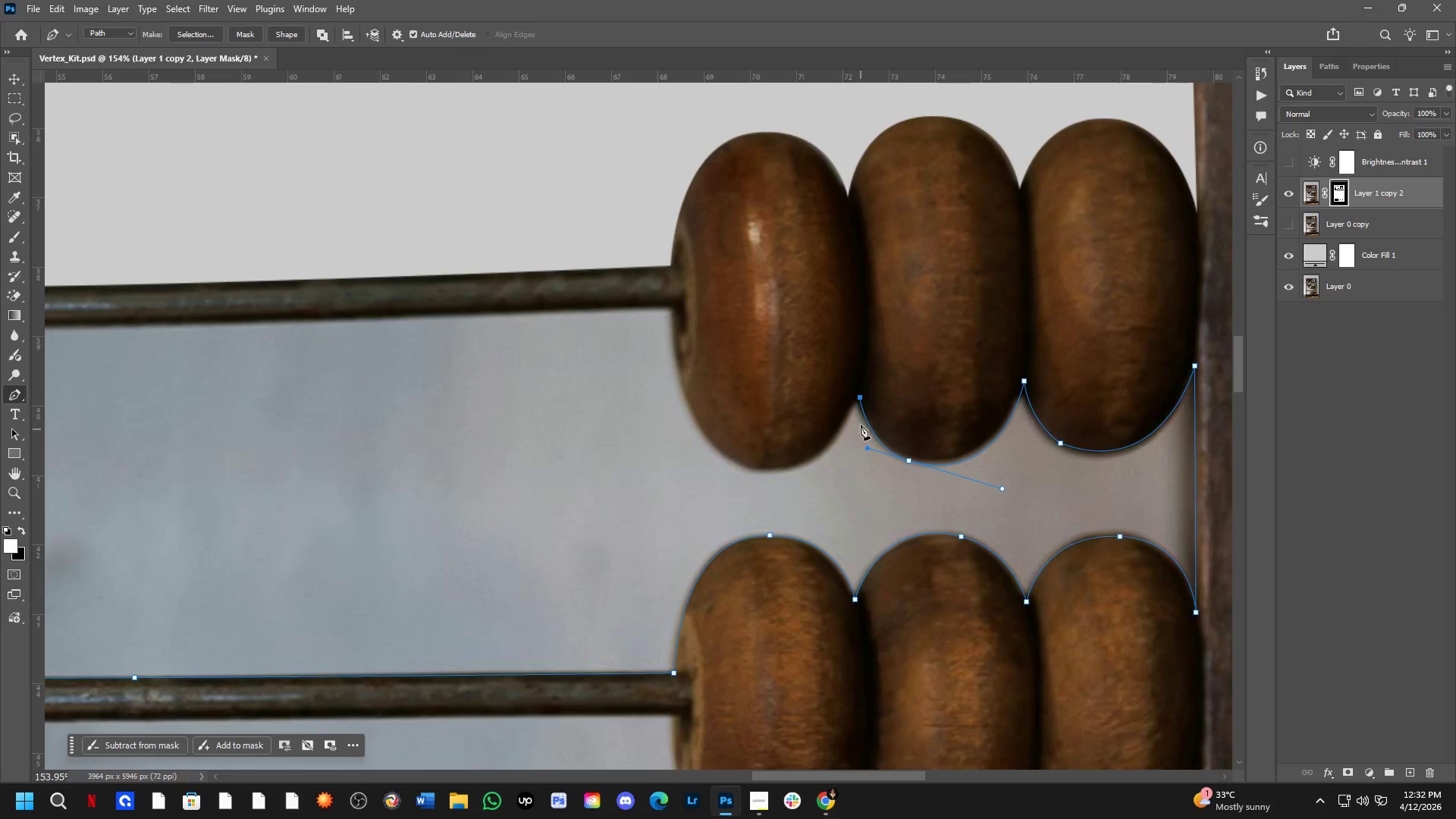 
hold_key(key=Space, duration=1.53)
 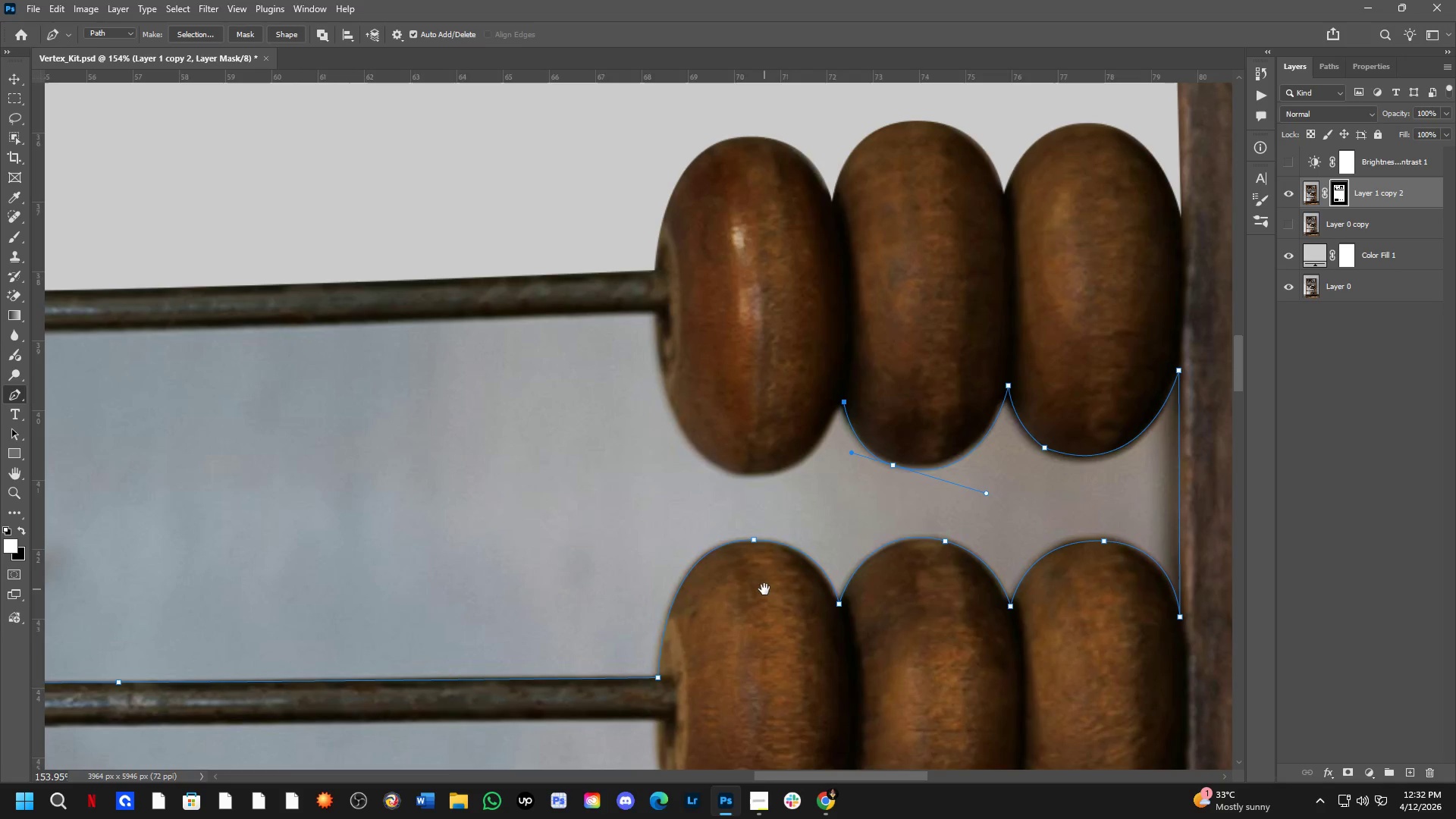 
hold_key(key=Space, duration=1.51)
 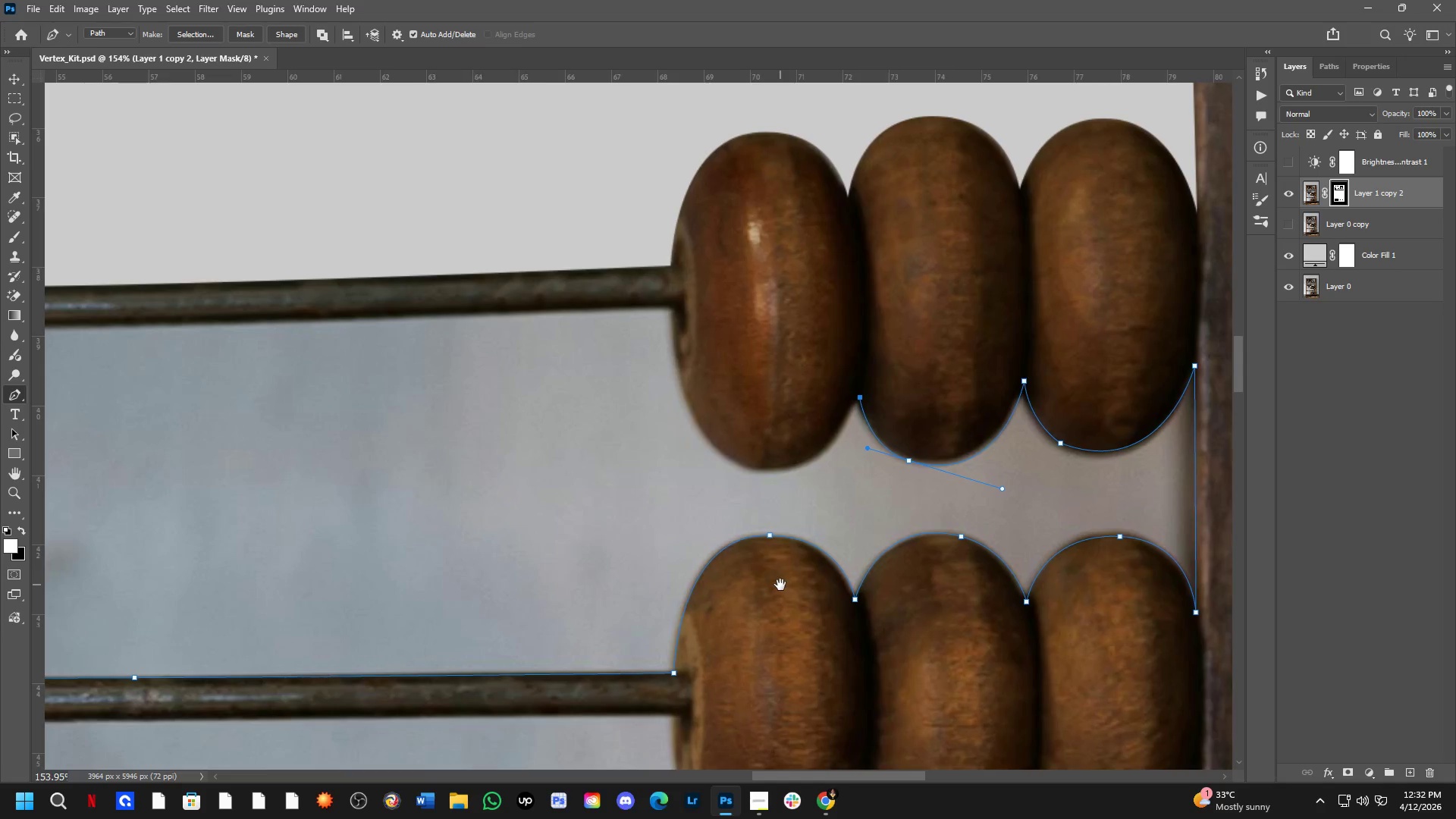 
hold_key(key=Space, duration=0.59)
 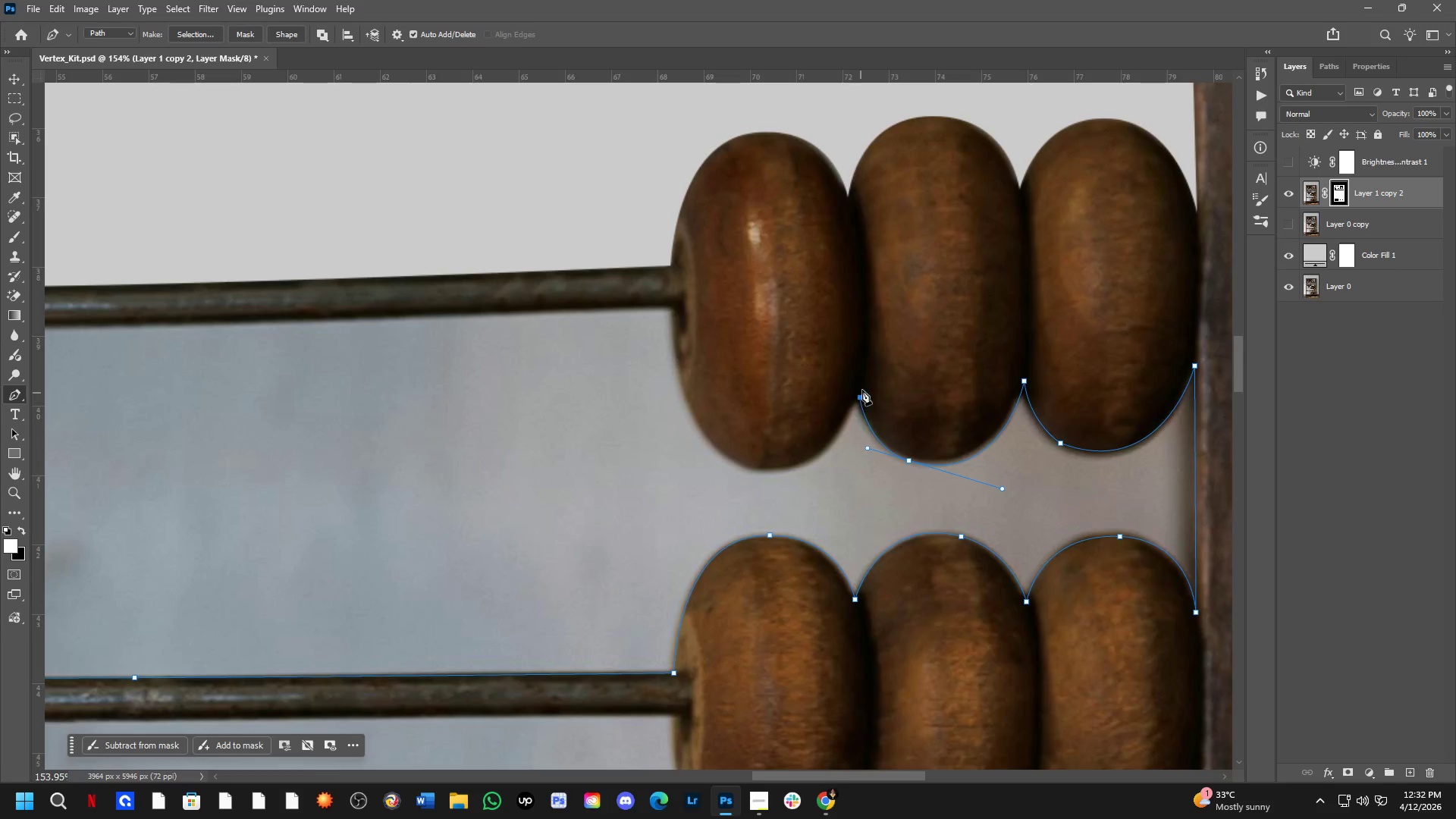 
hold_key(key=AltLeft, duration=0.75)
 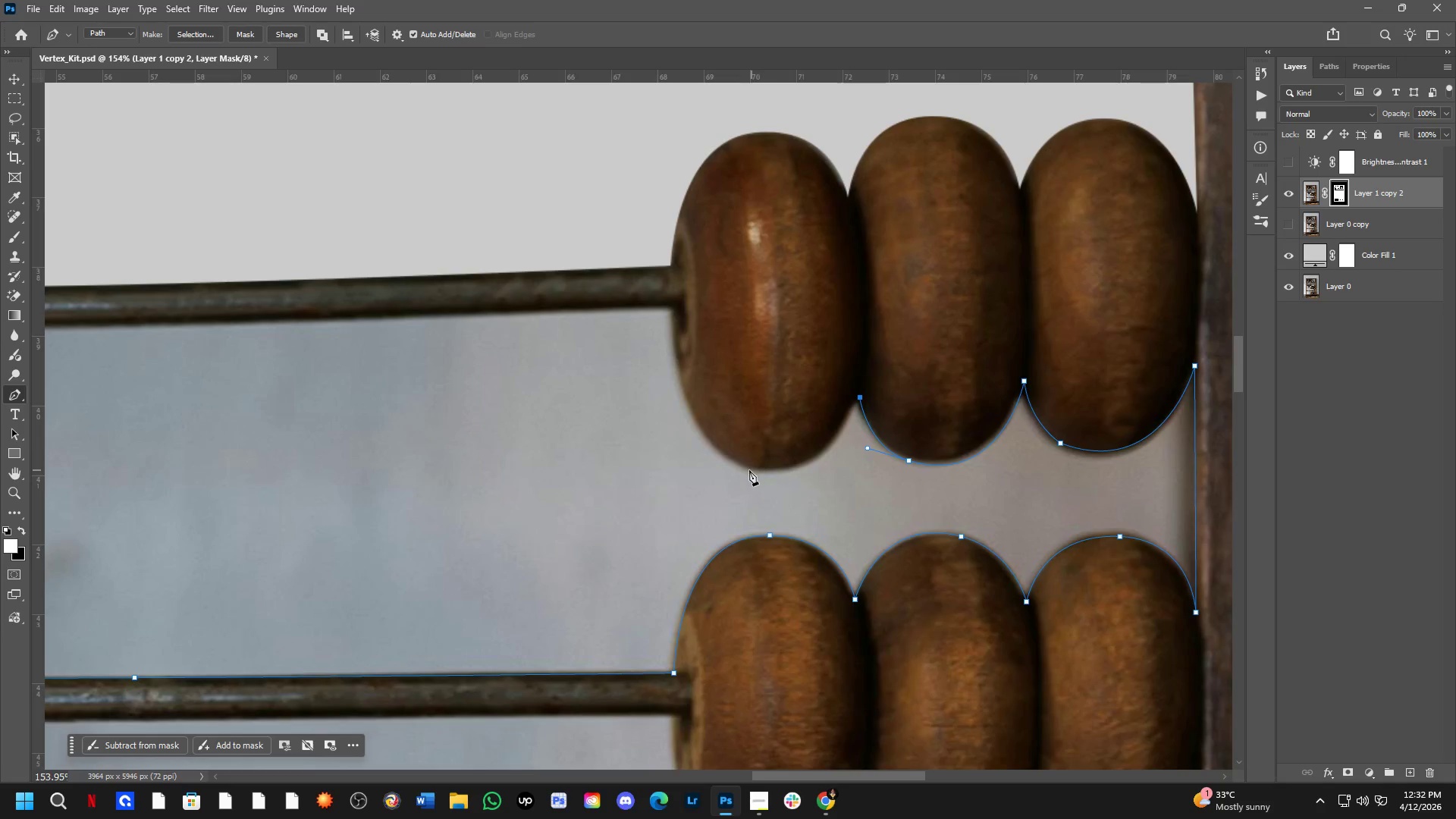 
left_click_drag(start_coordinate=[739, 470], to_coordinate=[639, 449])
 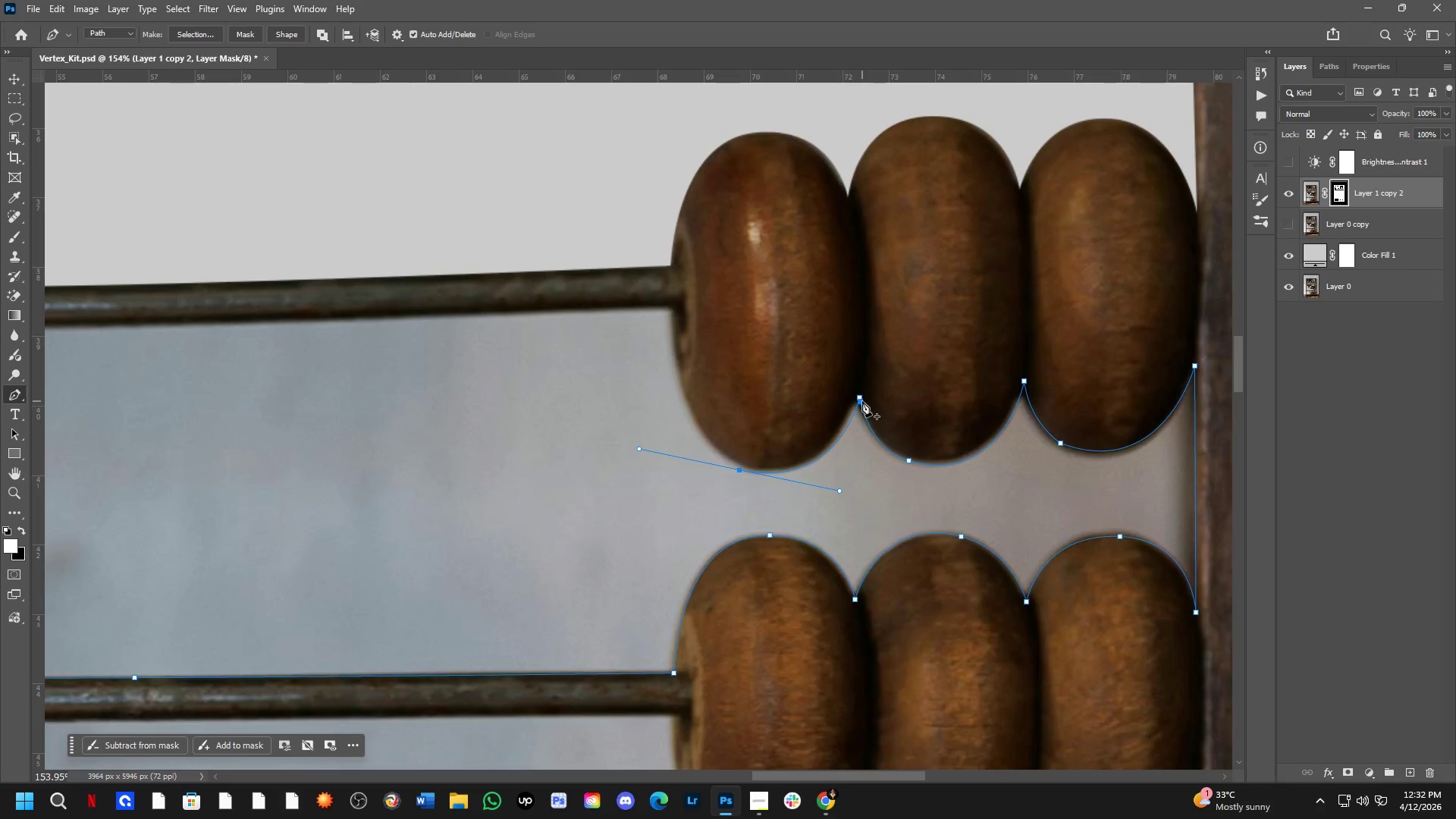 
hold_key(key=ControlLeft, duration=0.88)
left_click_drag(start_coordinate=[861, 398], to_coordinate=[858, 394])
 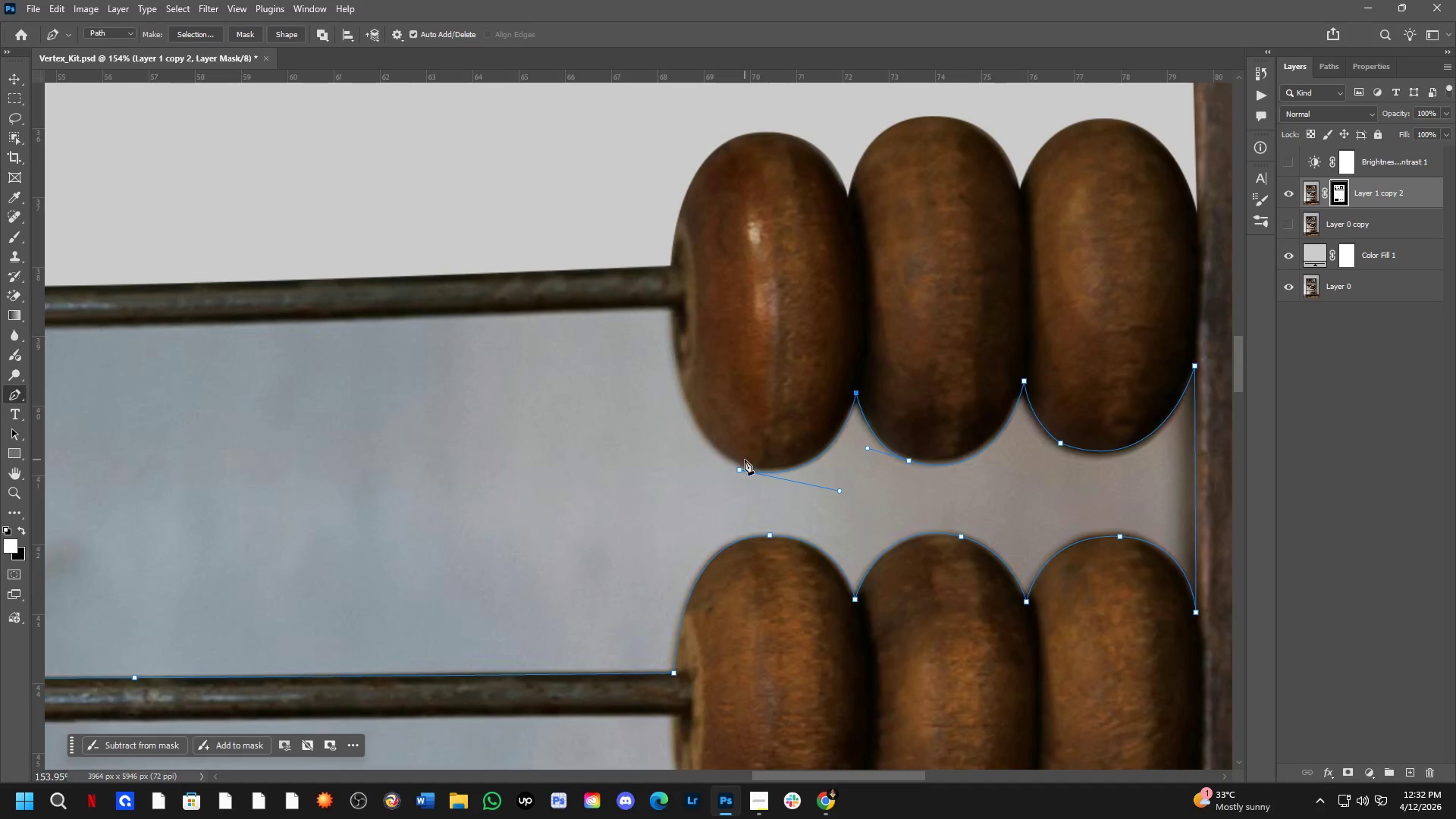 
hold_key(key=ControlLeft, duration=1.11)
left_click_drag(start_coordinate=[739, 472], to_coordinate=[738, 466])
 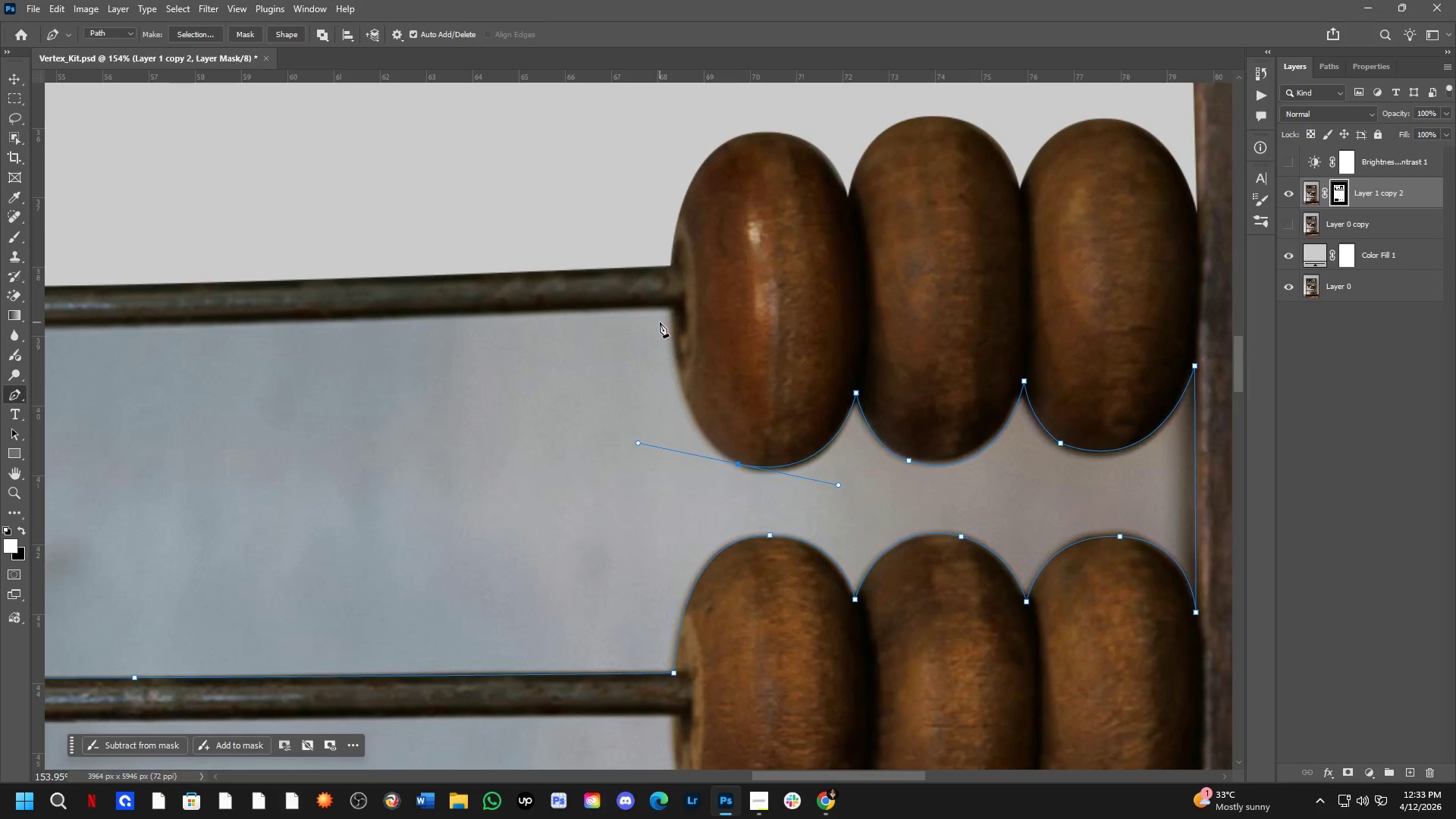 
wait(6.2)
 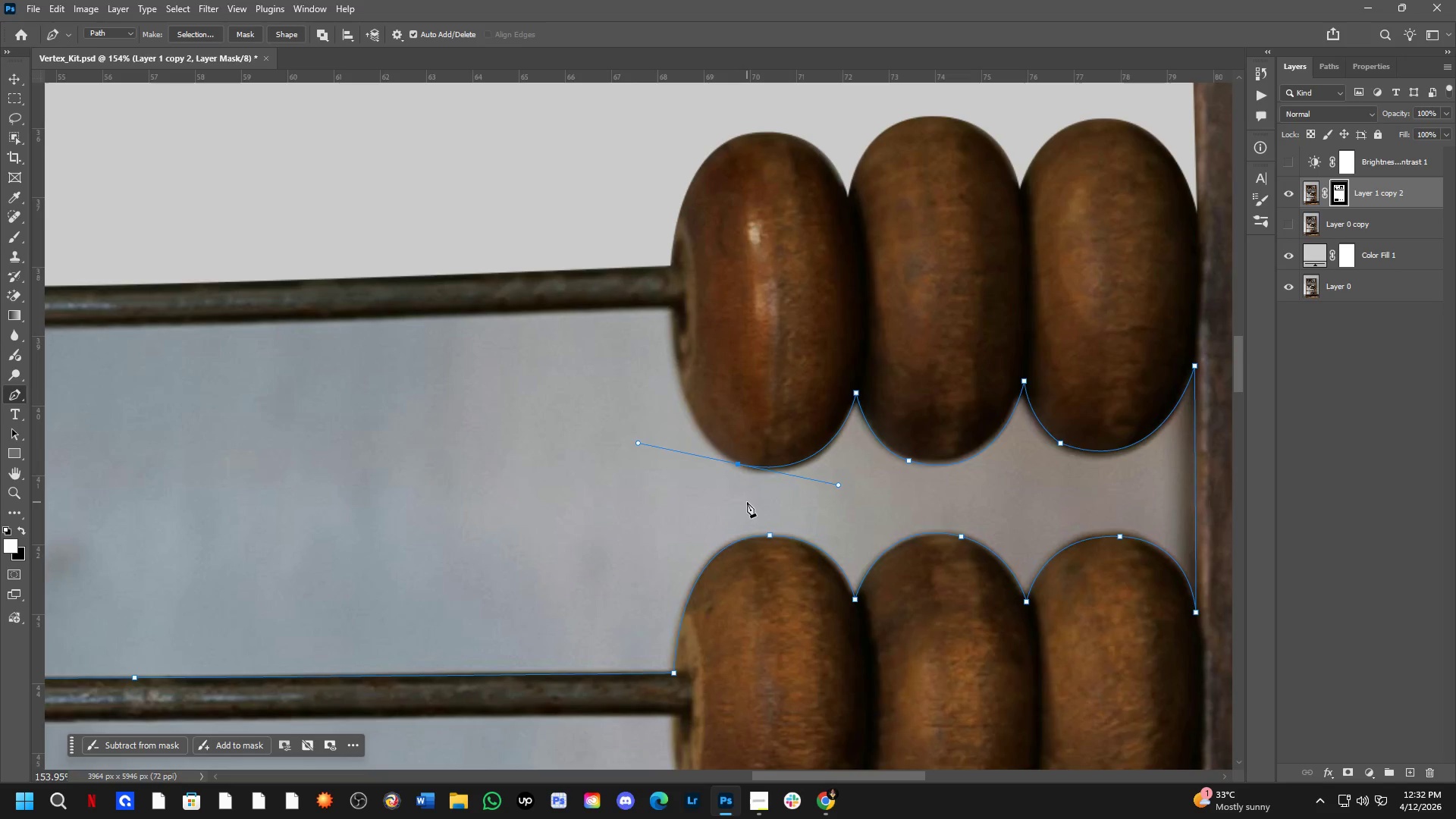 
left_click([670, 307])
 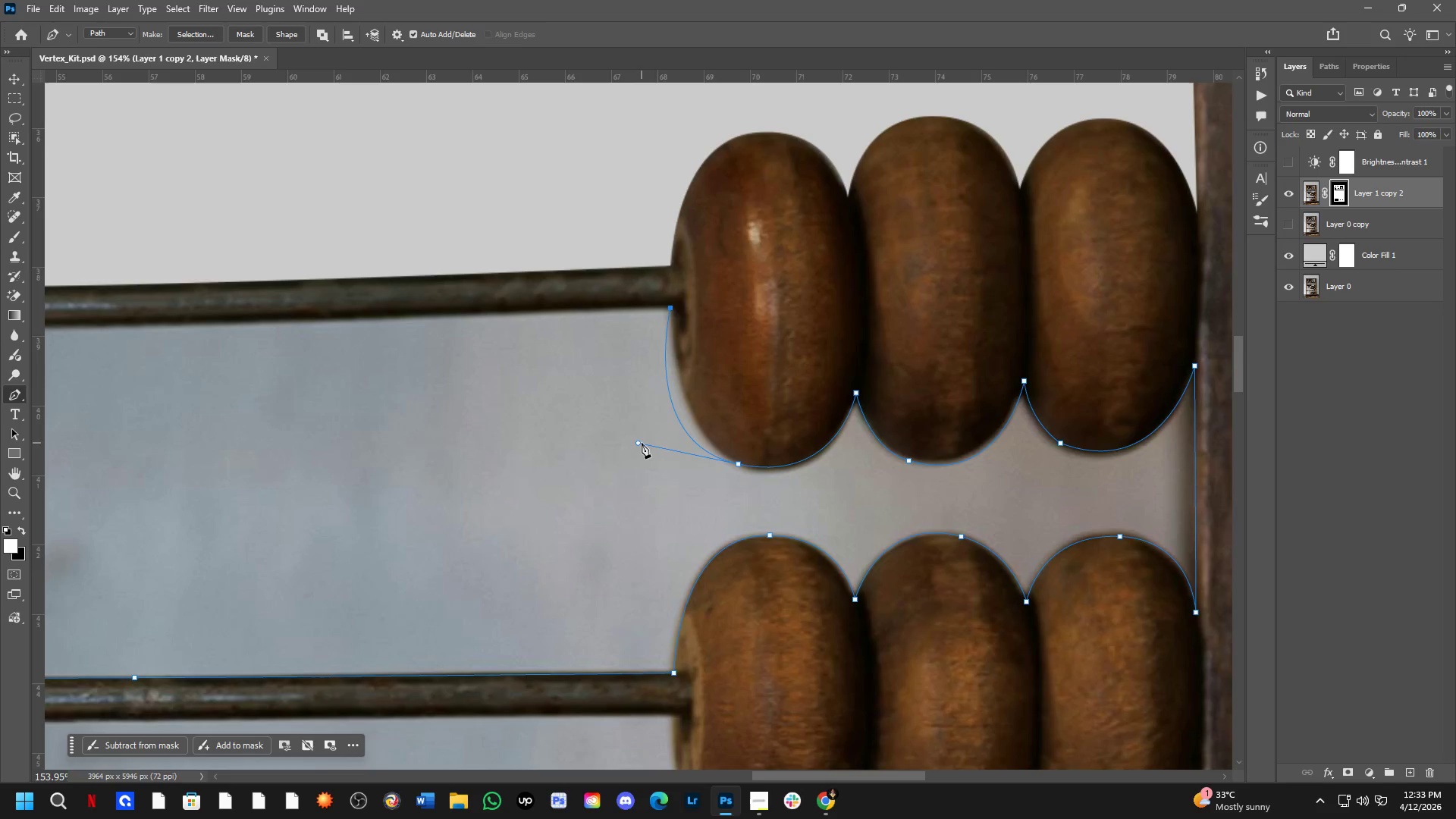 
hold_key(key=ControlLeft, duration=1.5)
left_click_drag(start_coordinate=[638, 446], to_coordinate=[676, 448])
 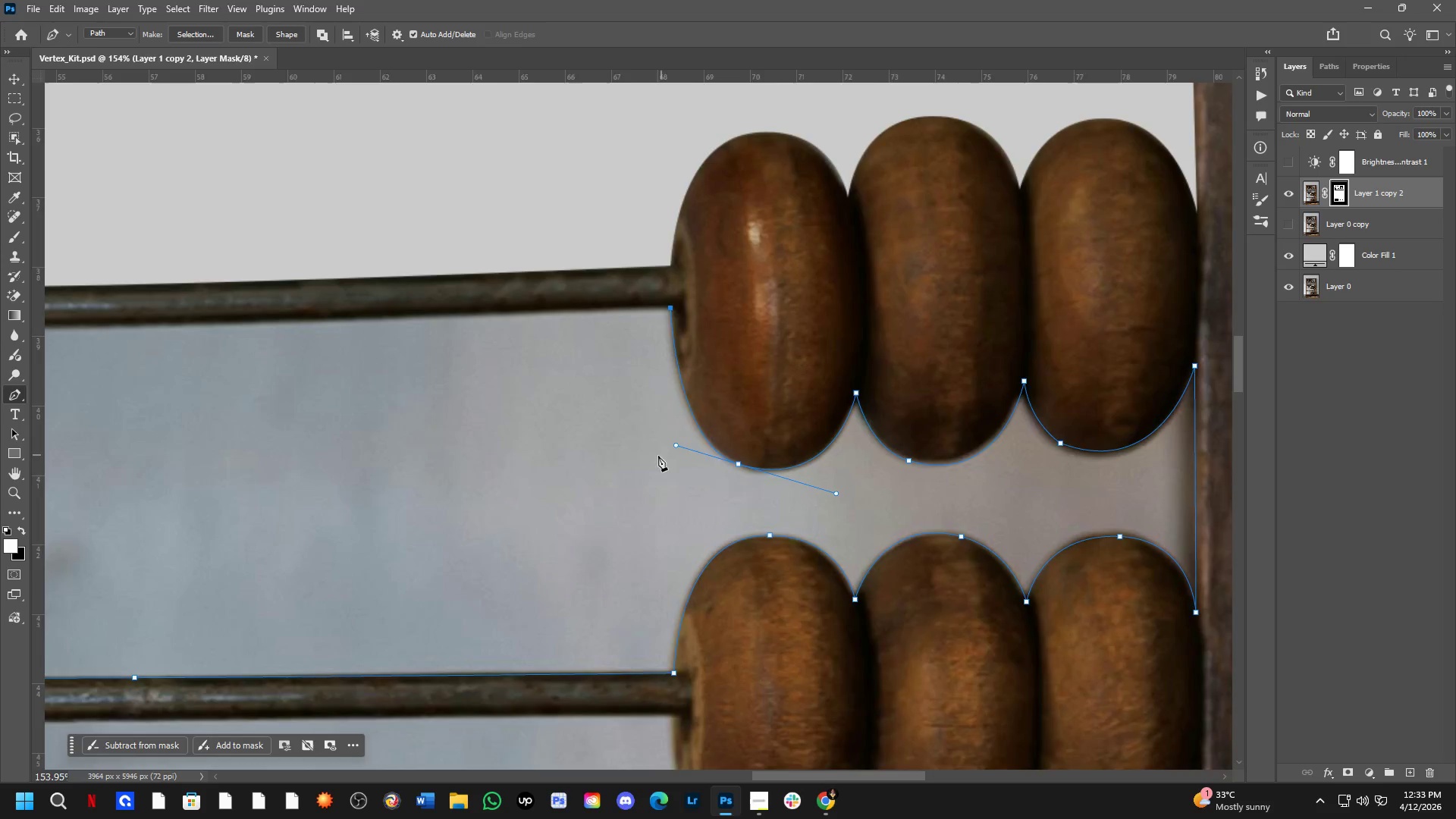 
hold_key(key=Space, duration=0.67)
 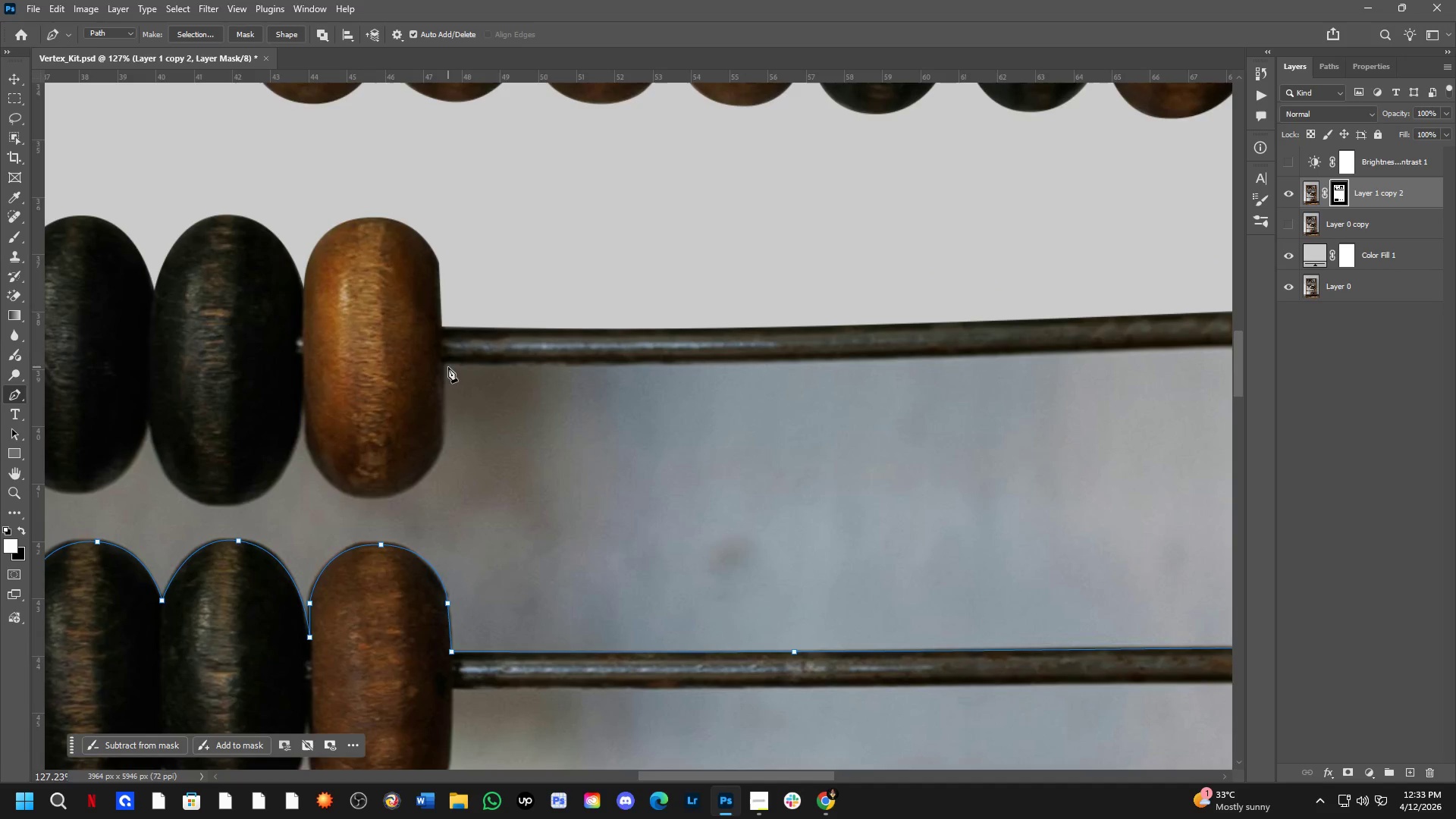 
left_click_drag(start_coordinate=[448, 430], to_coordinate=[1020, 443])
 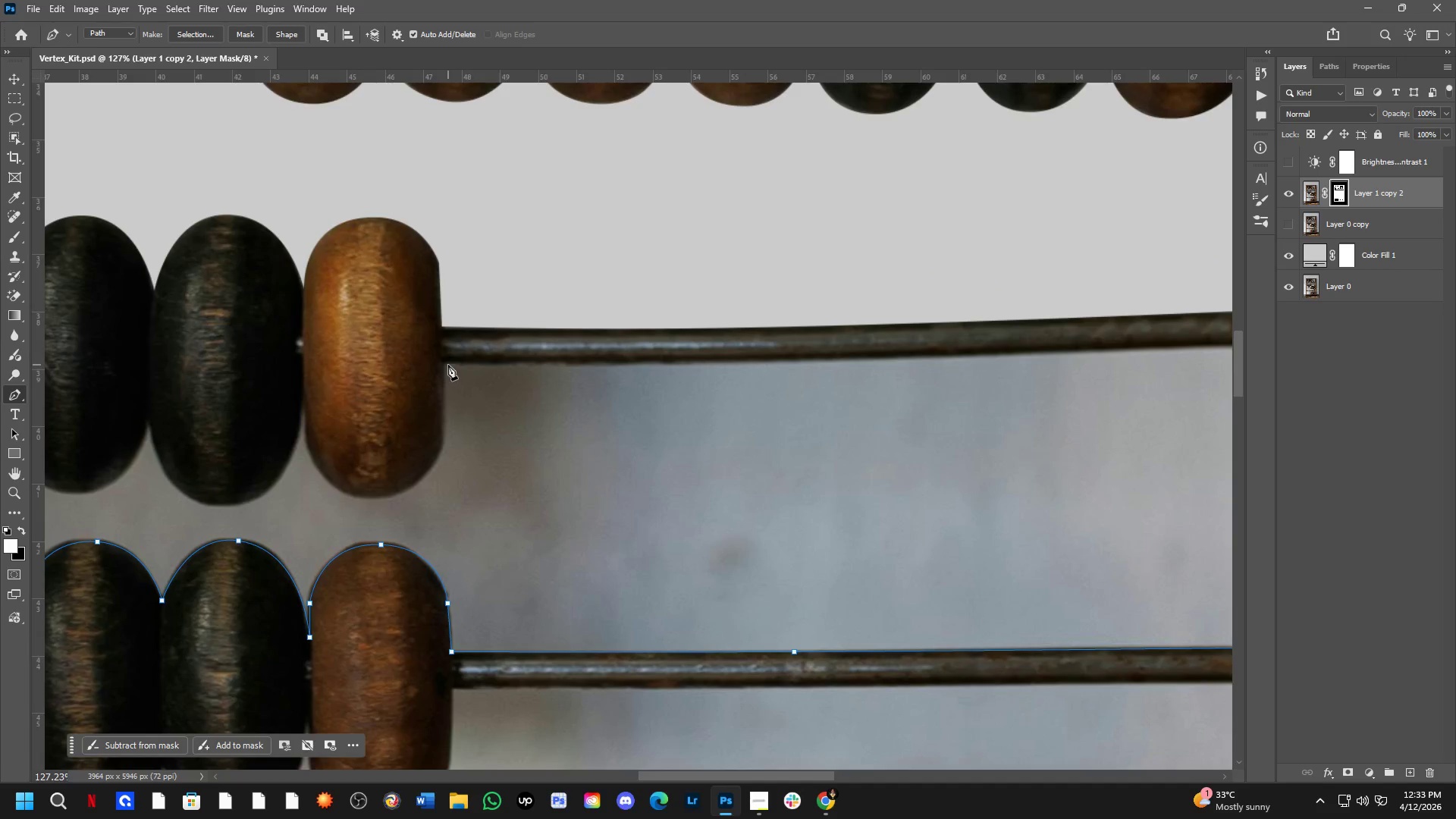 
scroll: coordinate [641, 451], scroll_direction: down, amount: 2.0
 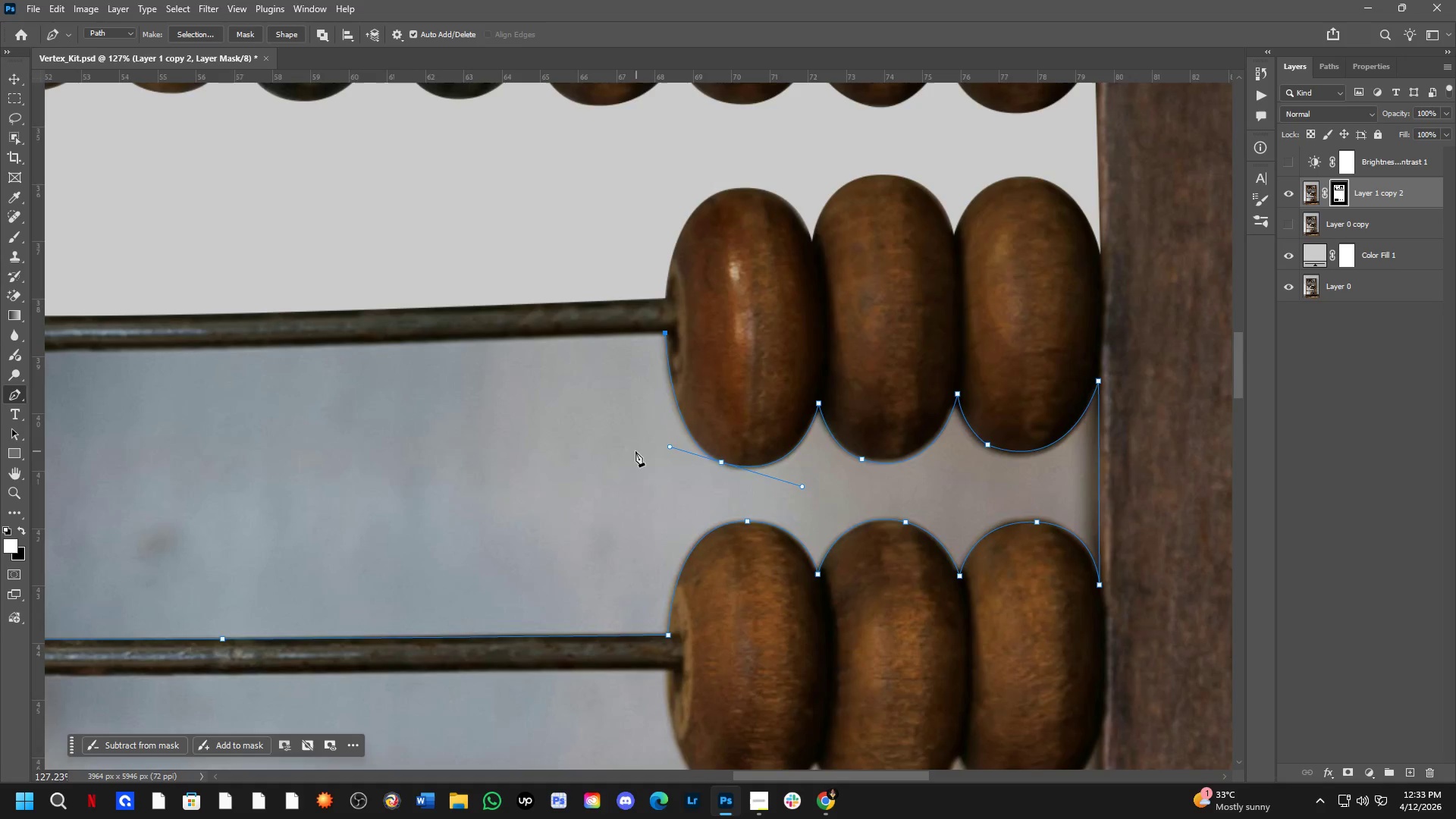 
left_click([446, 364])
 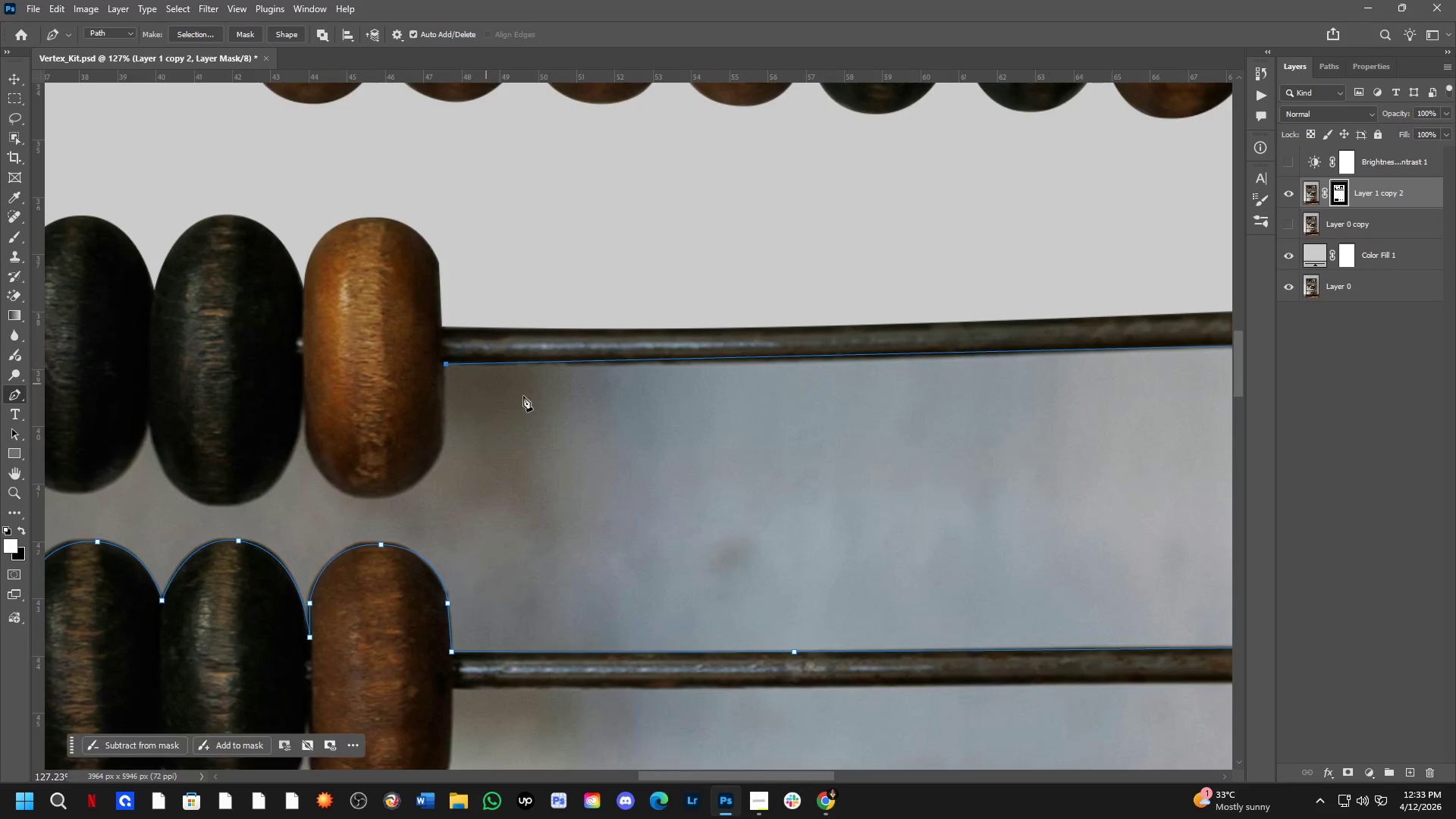 
hold_key(key=Space, duration=0.52)
 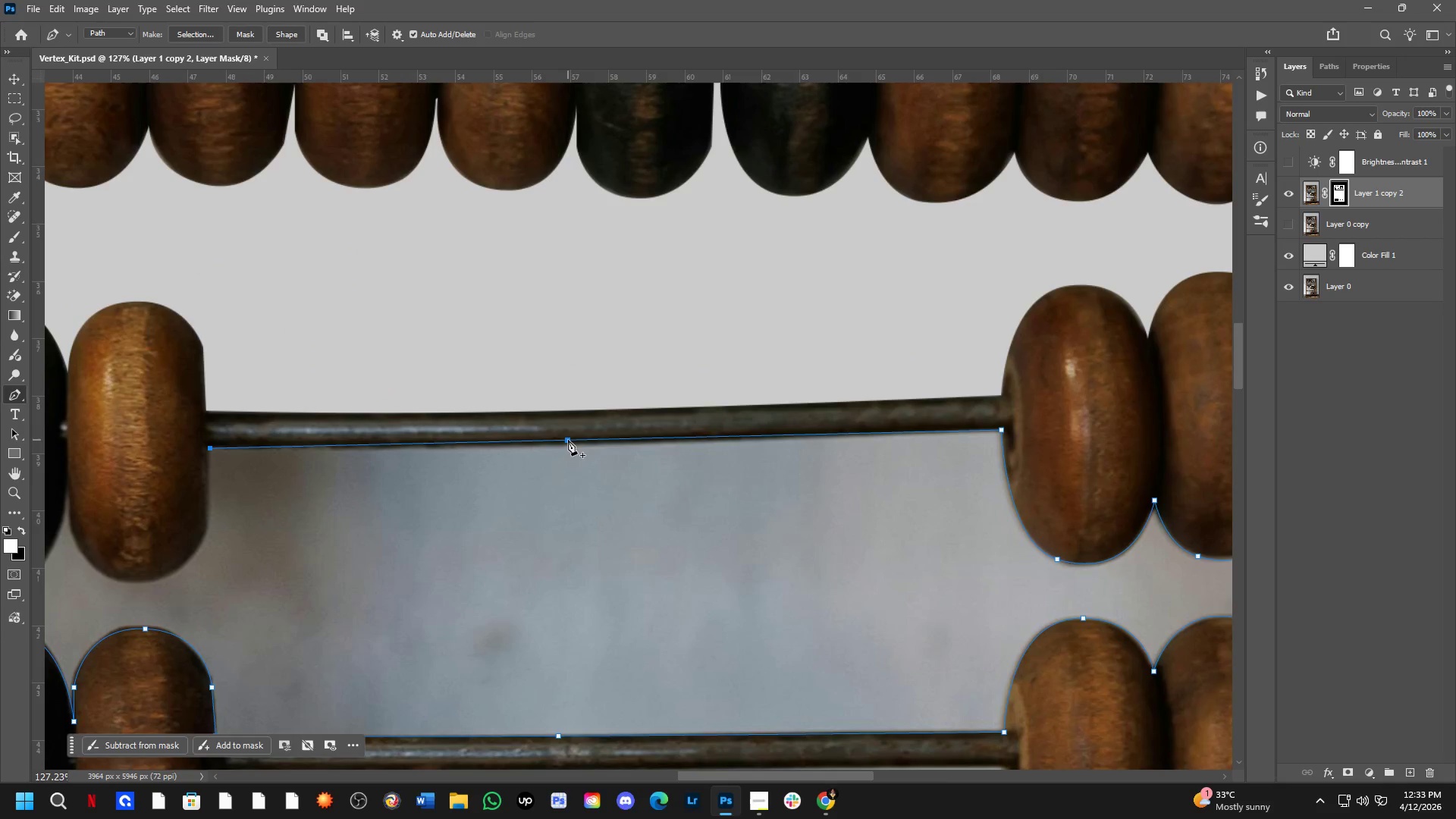 
left_click_drag(start_coordinate=[836, 447], to_coordinate=[600, 532])
 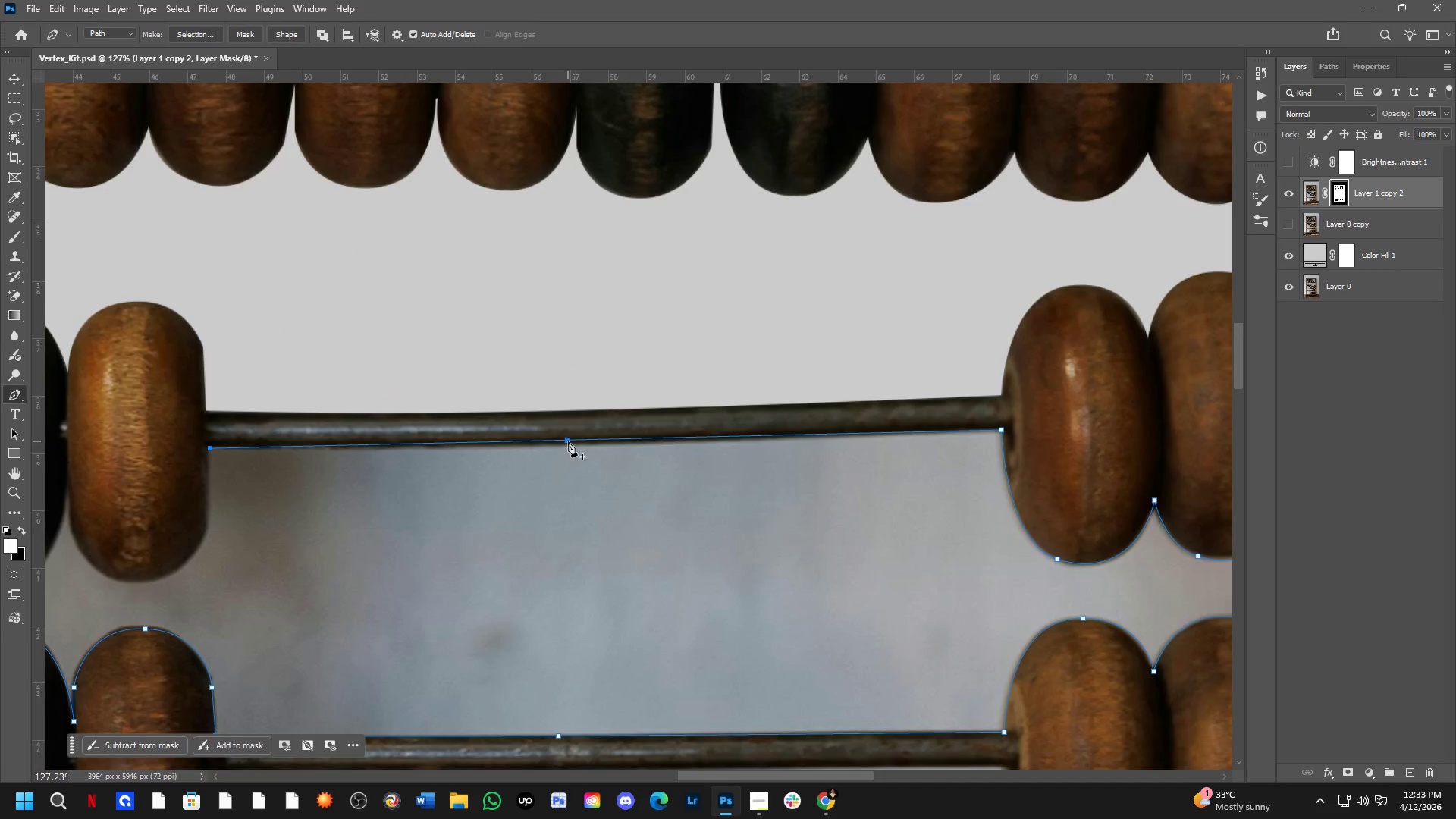 
left_click([568, 440])
 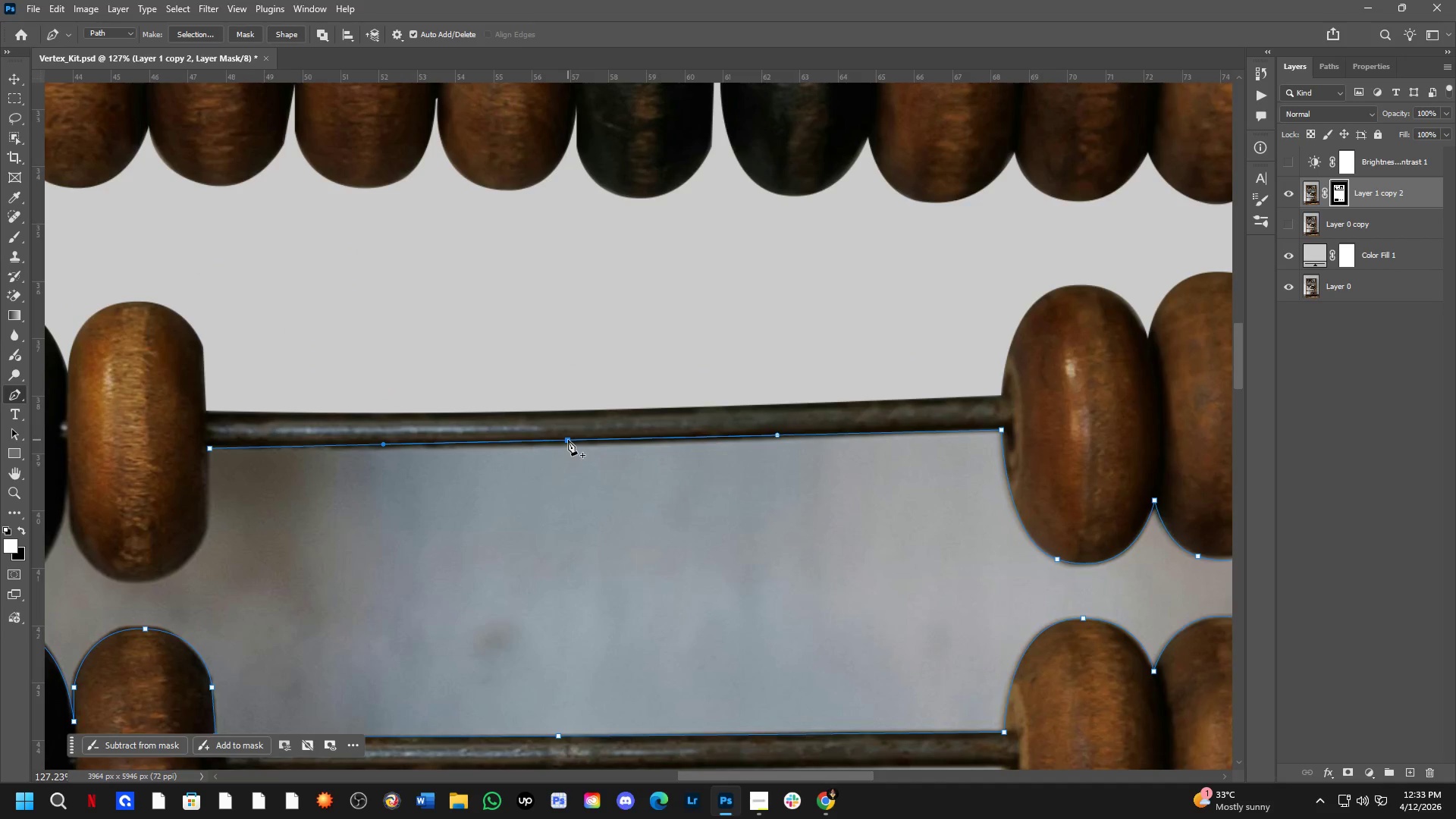 
hold_key(key=ControlLeft, duration=0.88)
left_click_drag(start_coordinate=[568, 440], to_coordinate=[566, 444])
 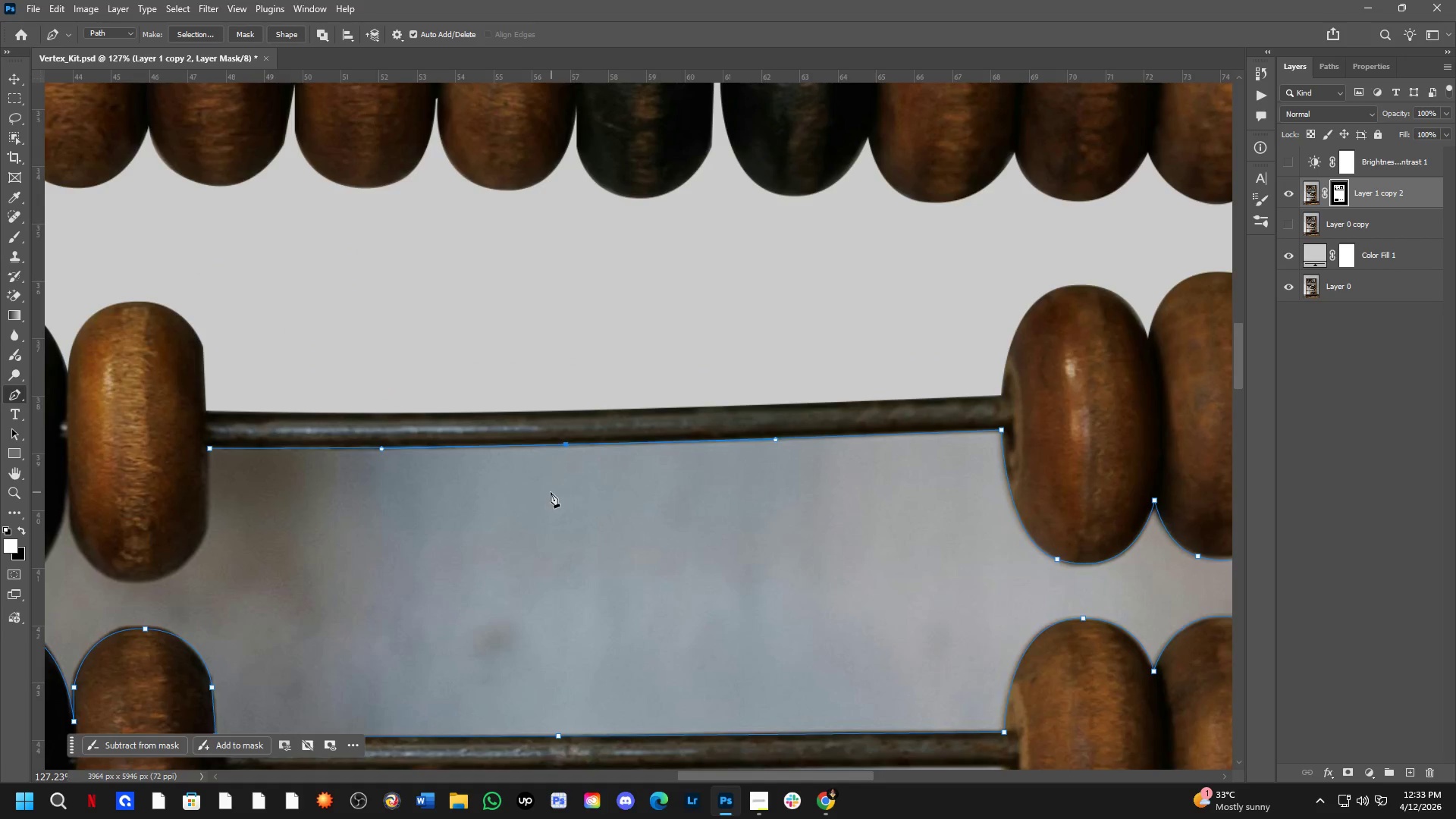 
scroll: coordinate [551, 493], scroll_direction: down, amount: 3.0
 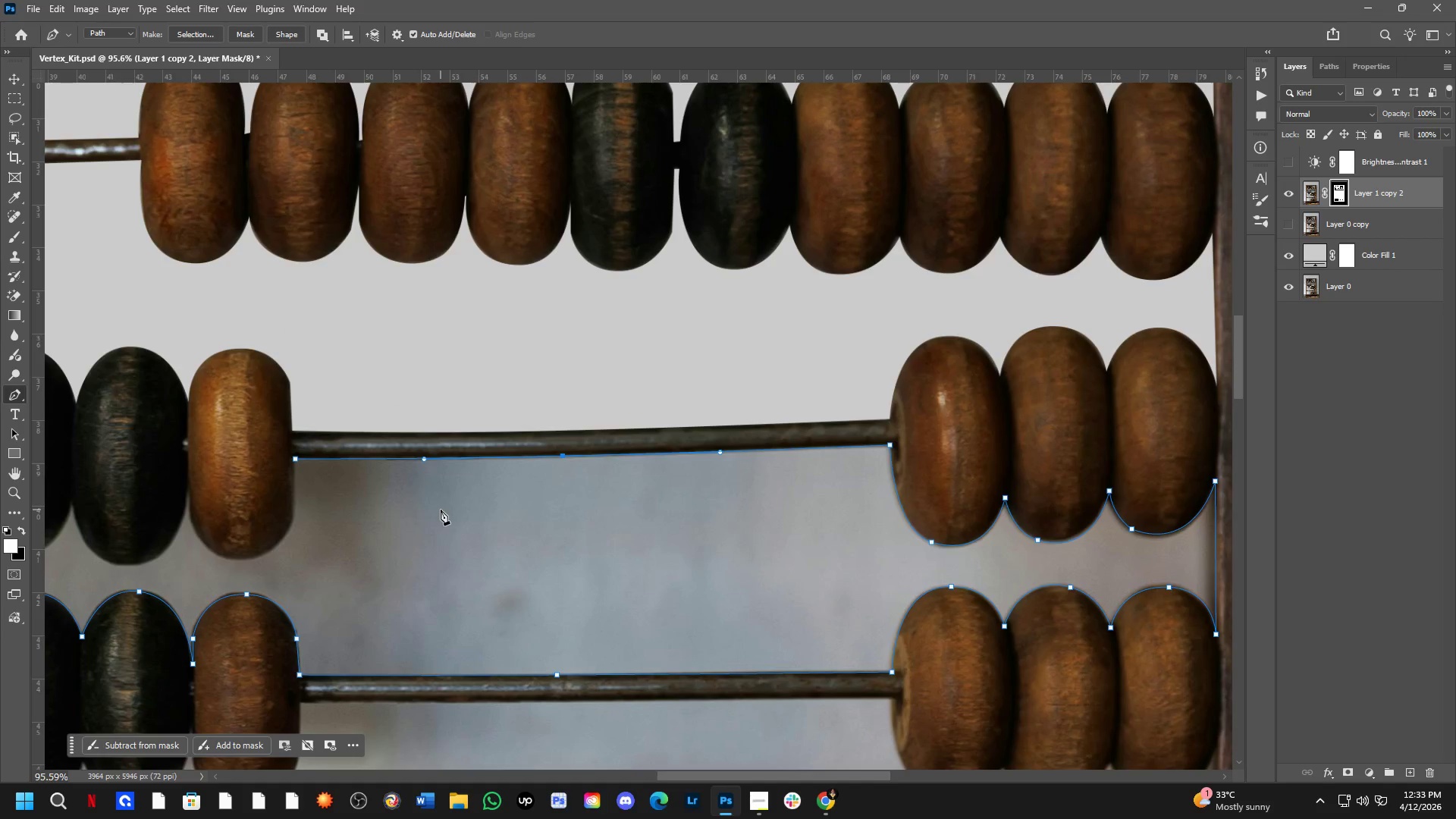 
wait(14.86)
 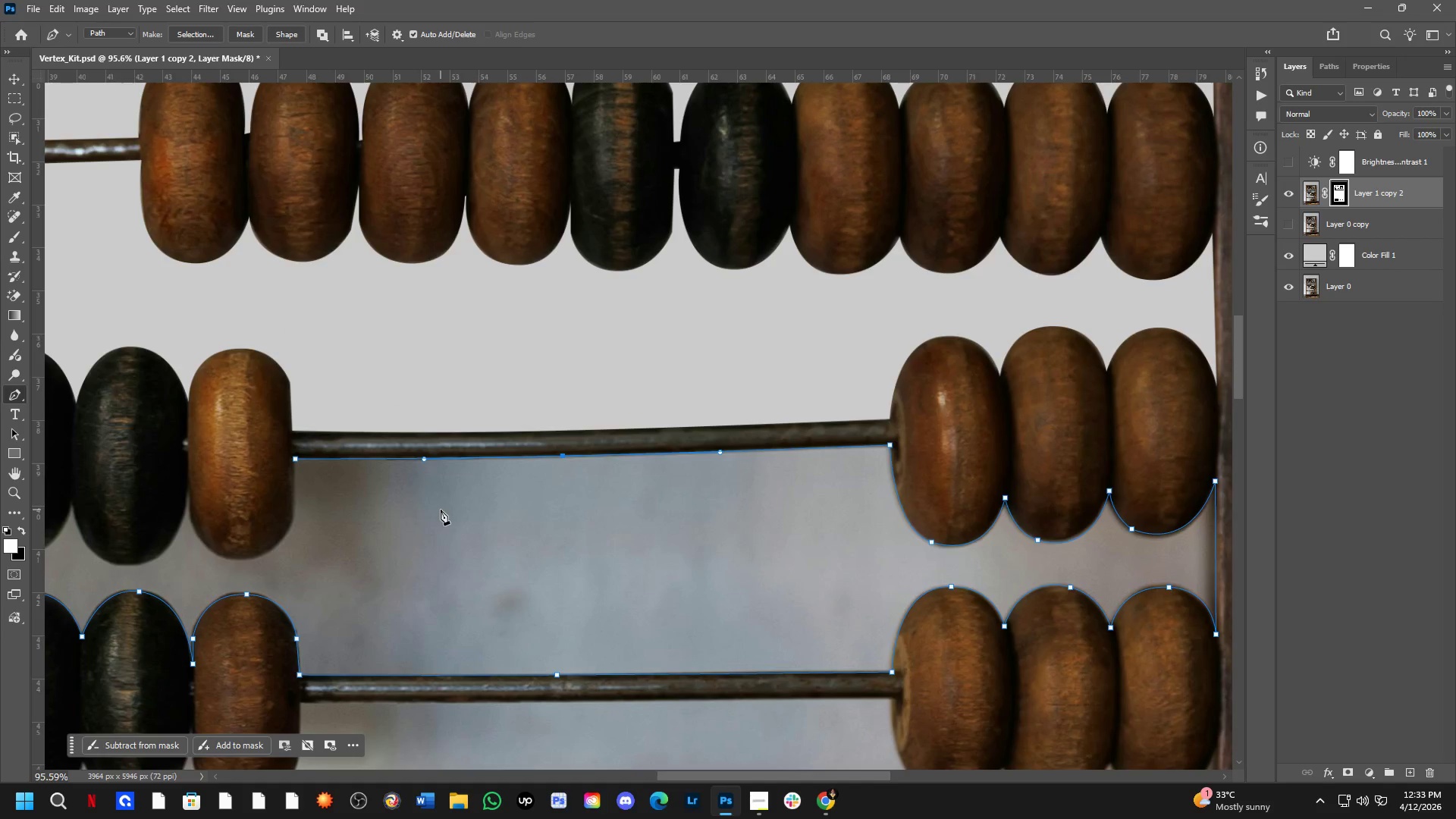 
scroll: coordinate [265, 224], scroll_direction: down, amount: 6.0
 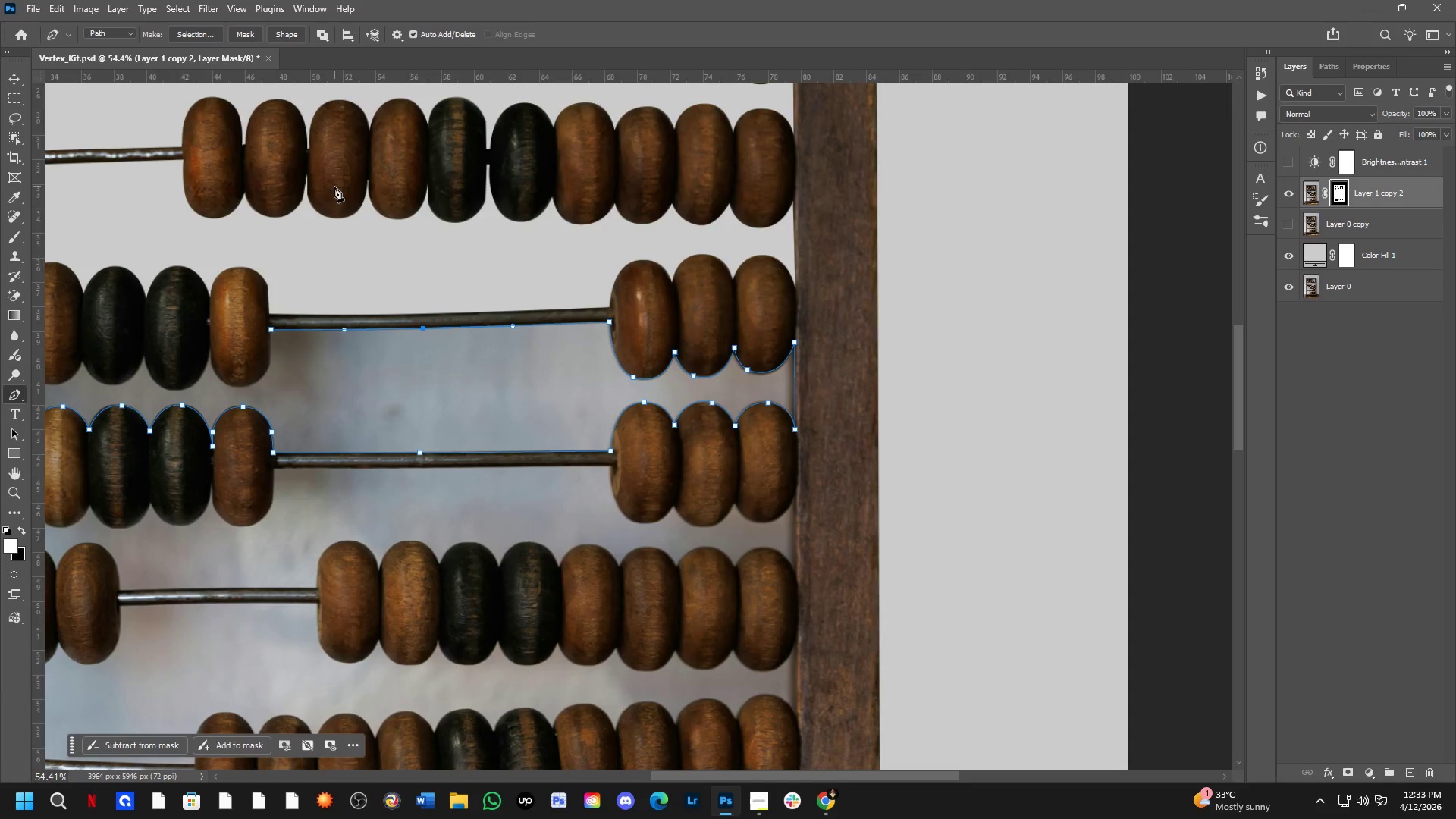 
hold_key(key=Space, duration=1.09)
 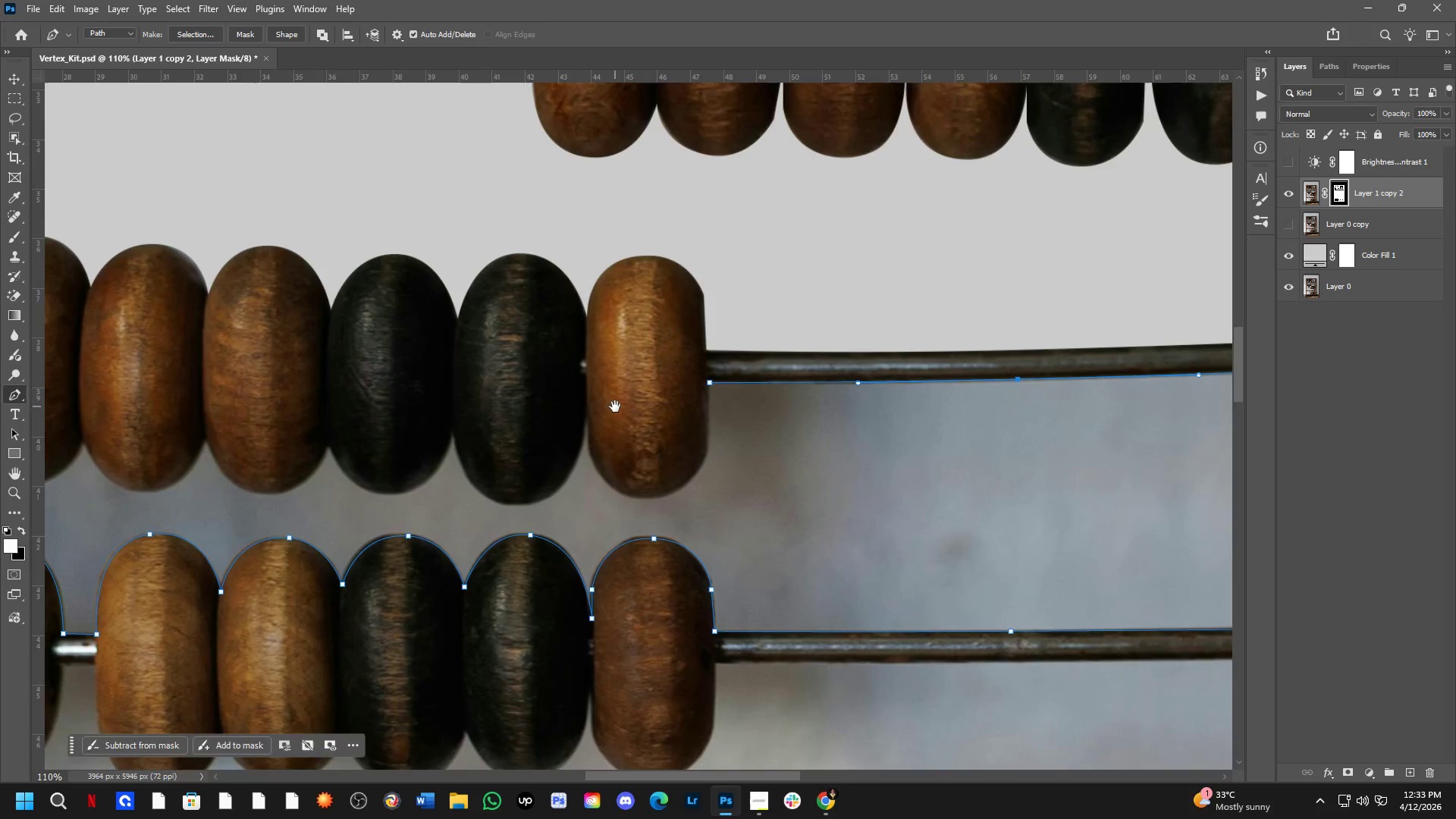 
left_click_drag(start_coordinate=[130, 221], to_coordinate=[510, 267])
 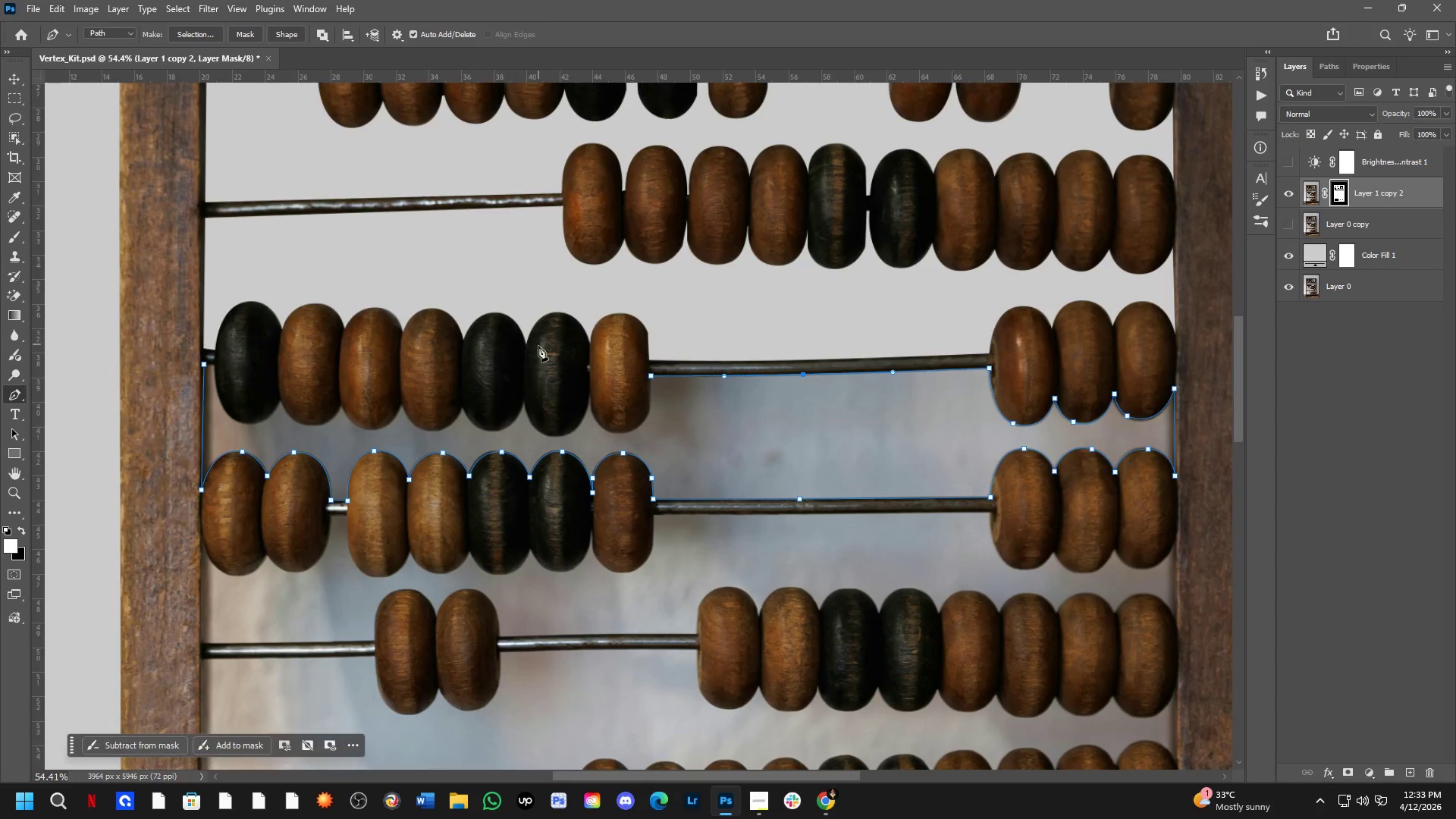 
key(Shift+ShiftLeft)
 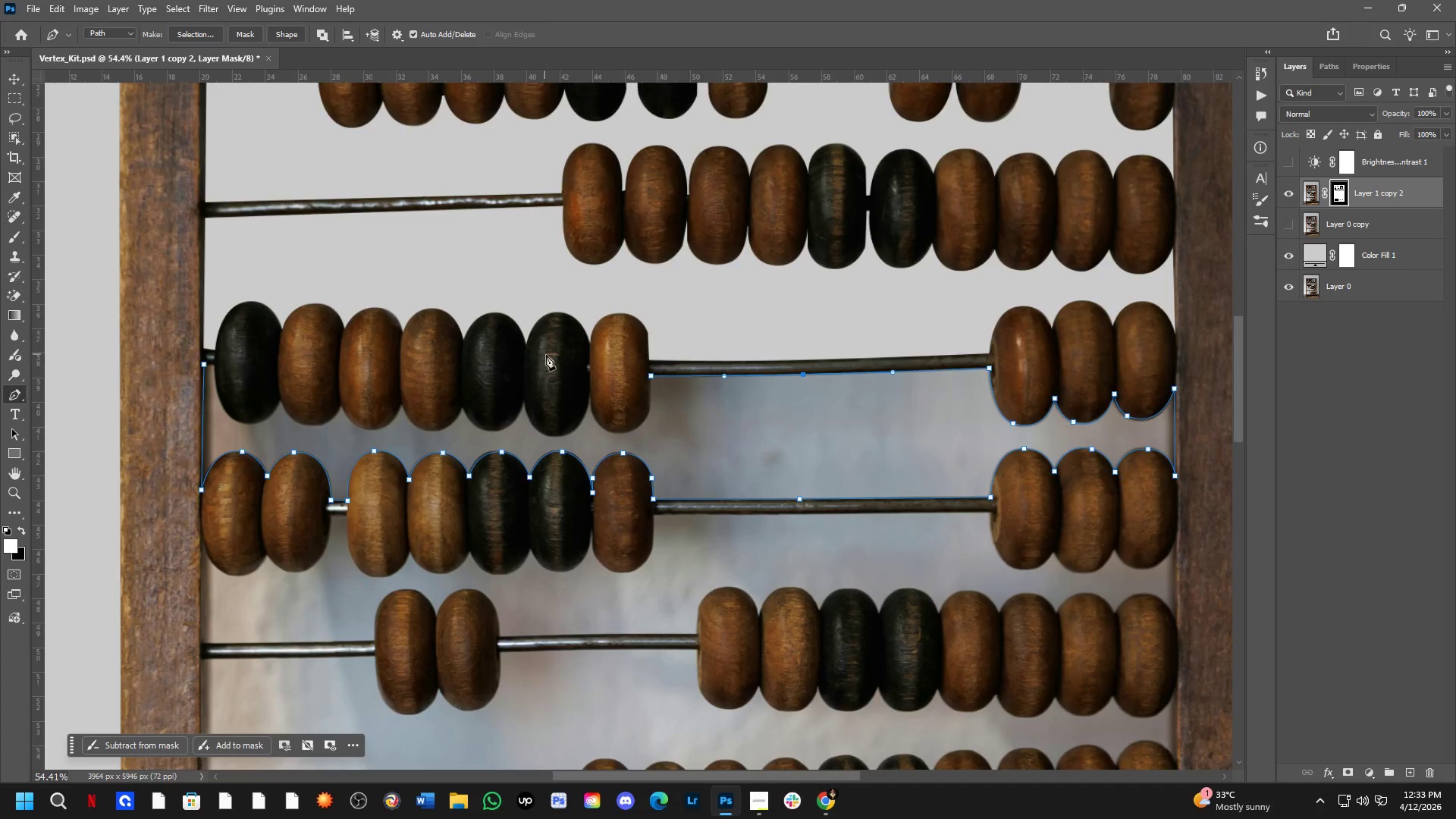 
hold_key(key=Space, duration=0.55)
 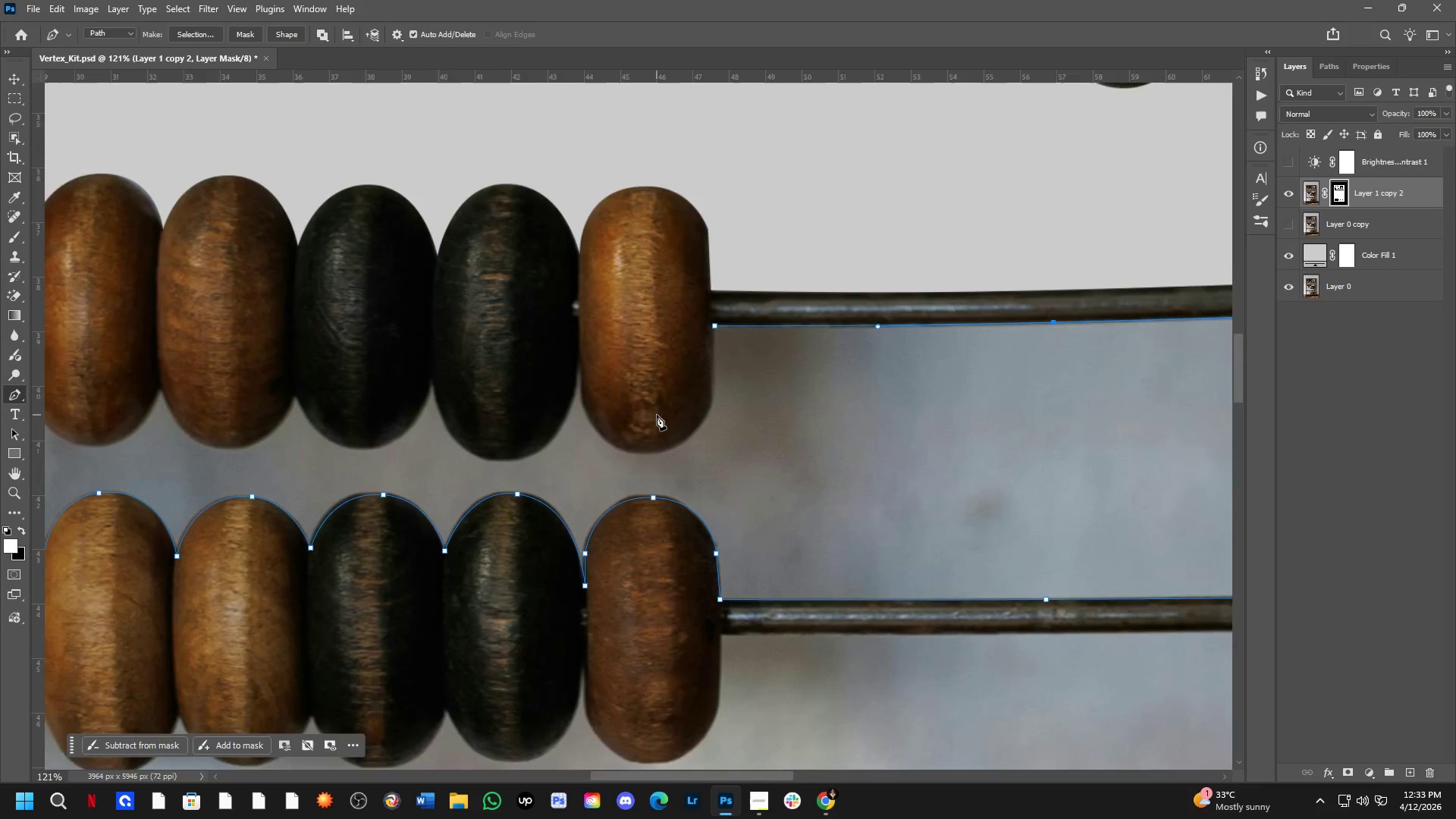 
left_click_drag(start_coordinate=[615, 406], to_coordinate=[614, 358])
 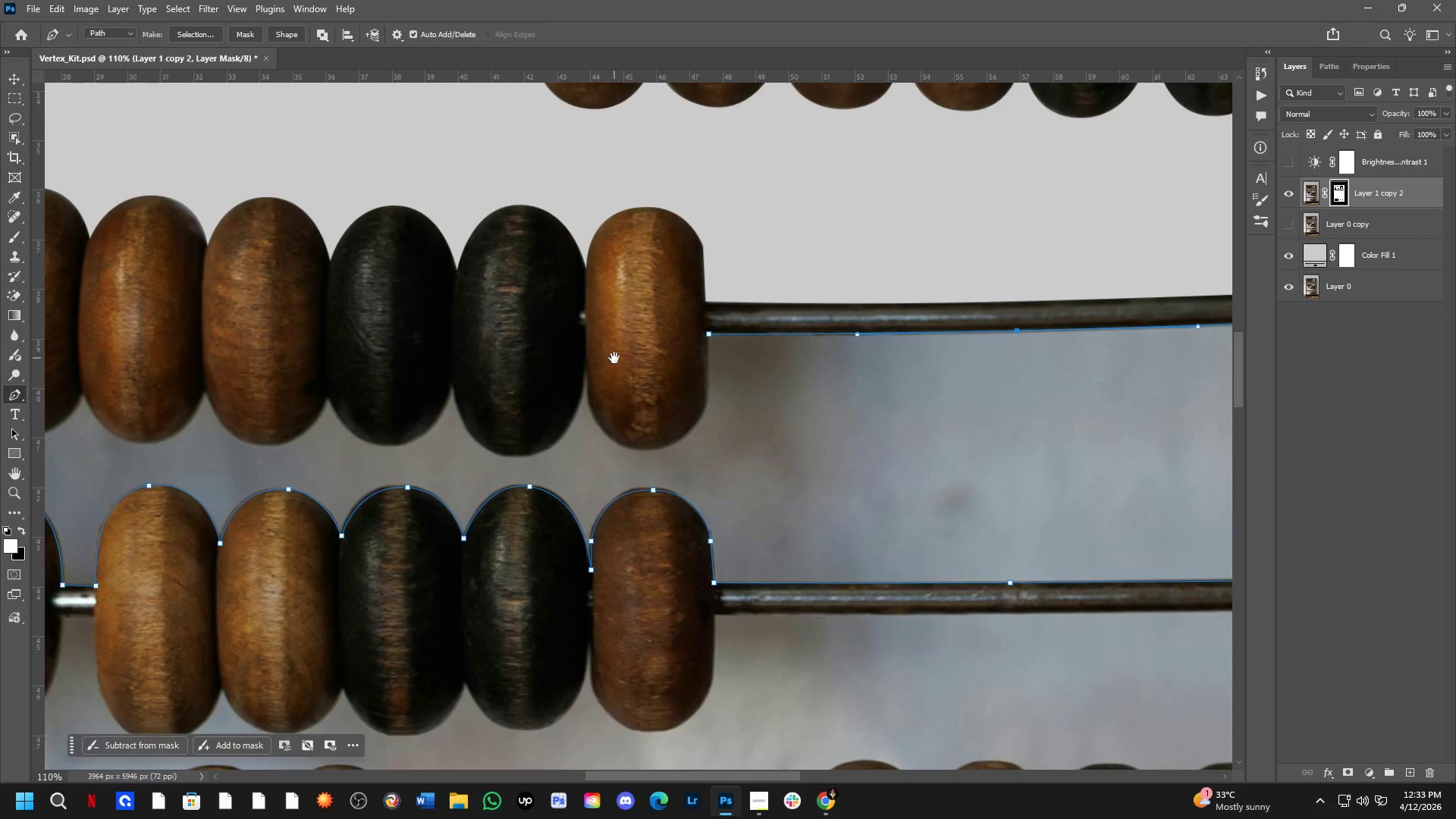 
scroll: coordinate [609, 380], scroll_direction: up, amount: 3.0
 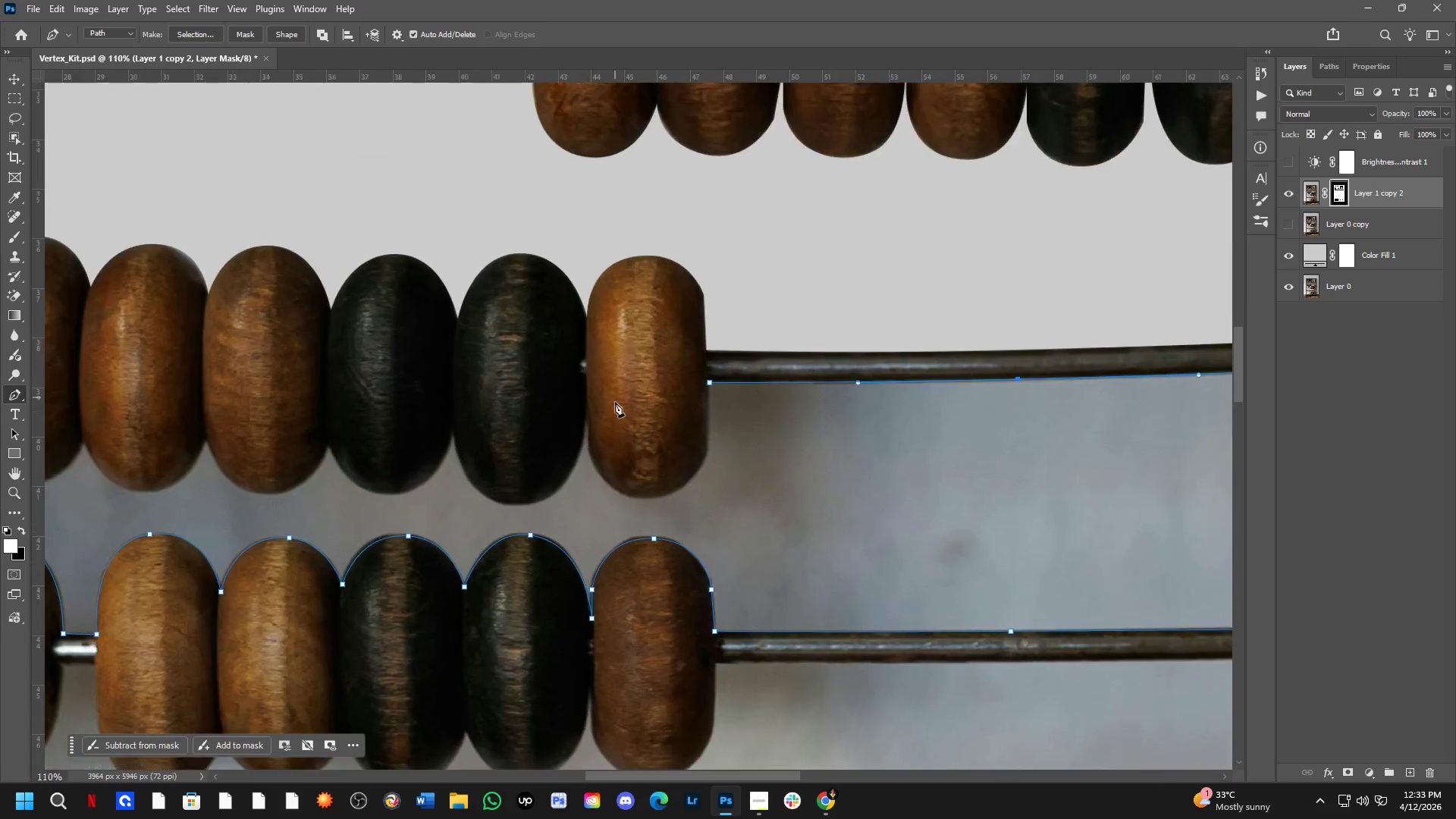 
hold_key(key=Space, duration=5.92)
 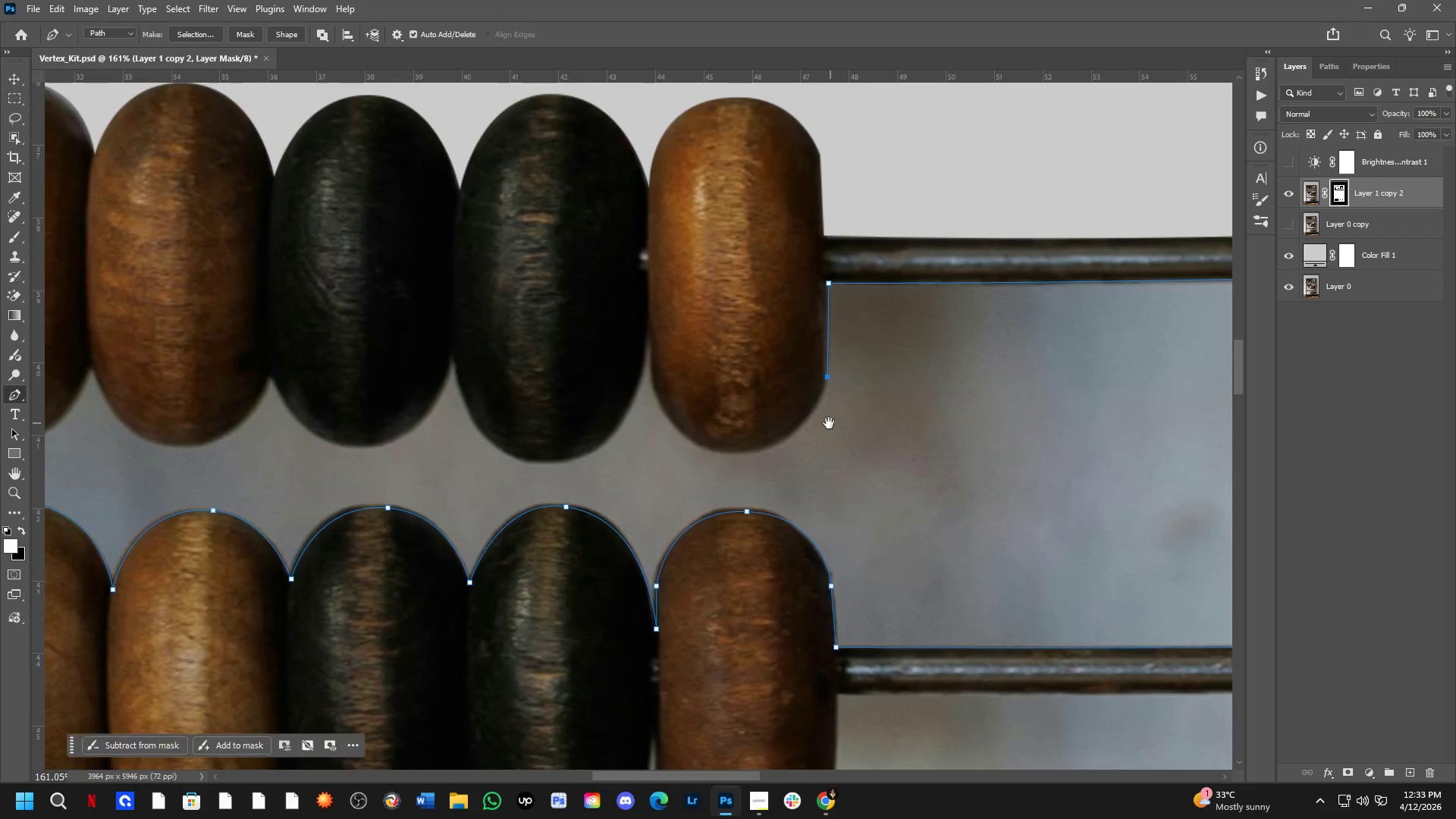 
scroll: coordinate [630, 456], scroll_direction: up, amount: 7.0
 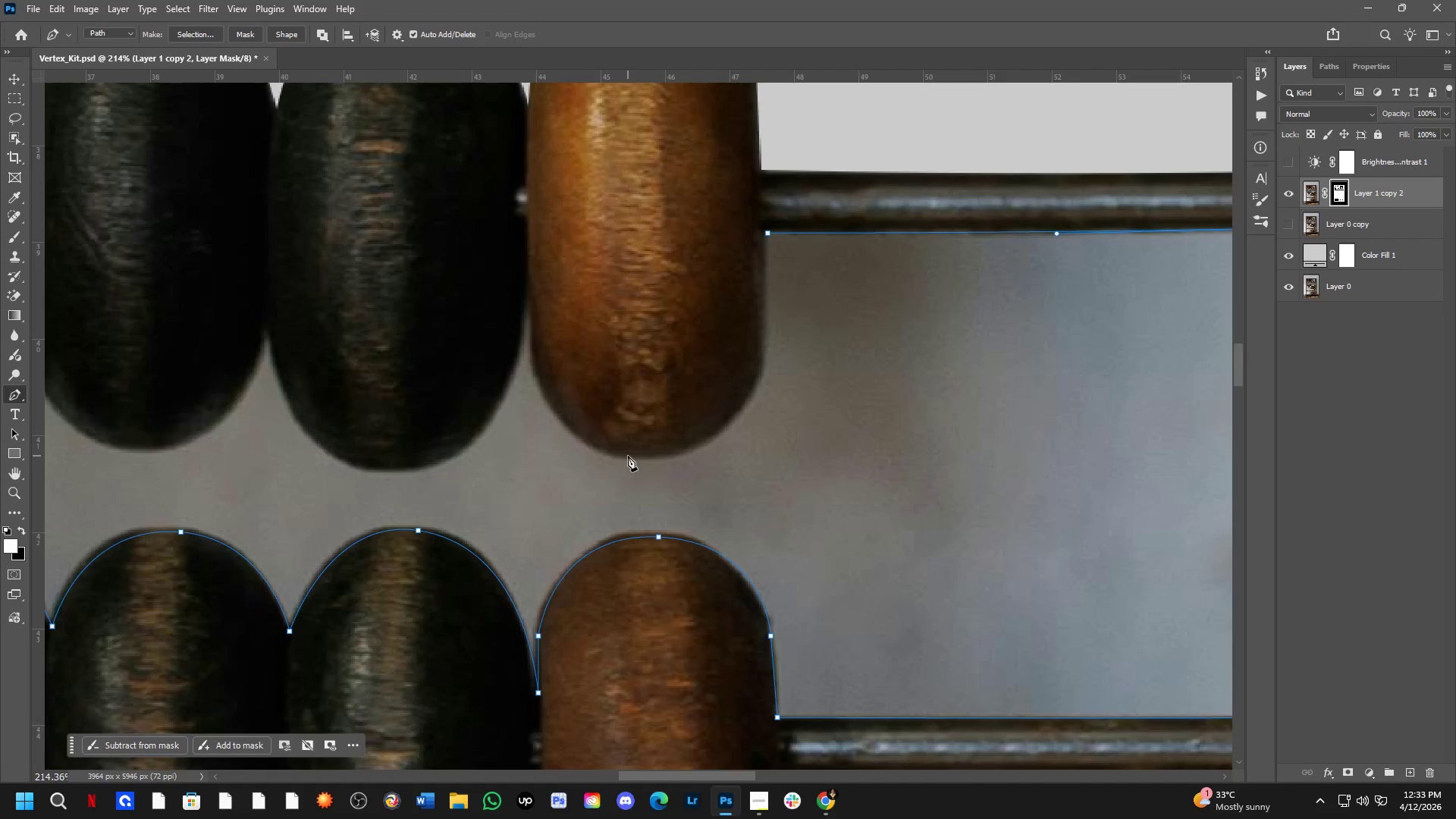 
left_click_drag(start_coordinate=[619, 457], to_coordinate=[428, 445])
 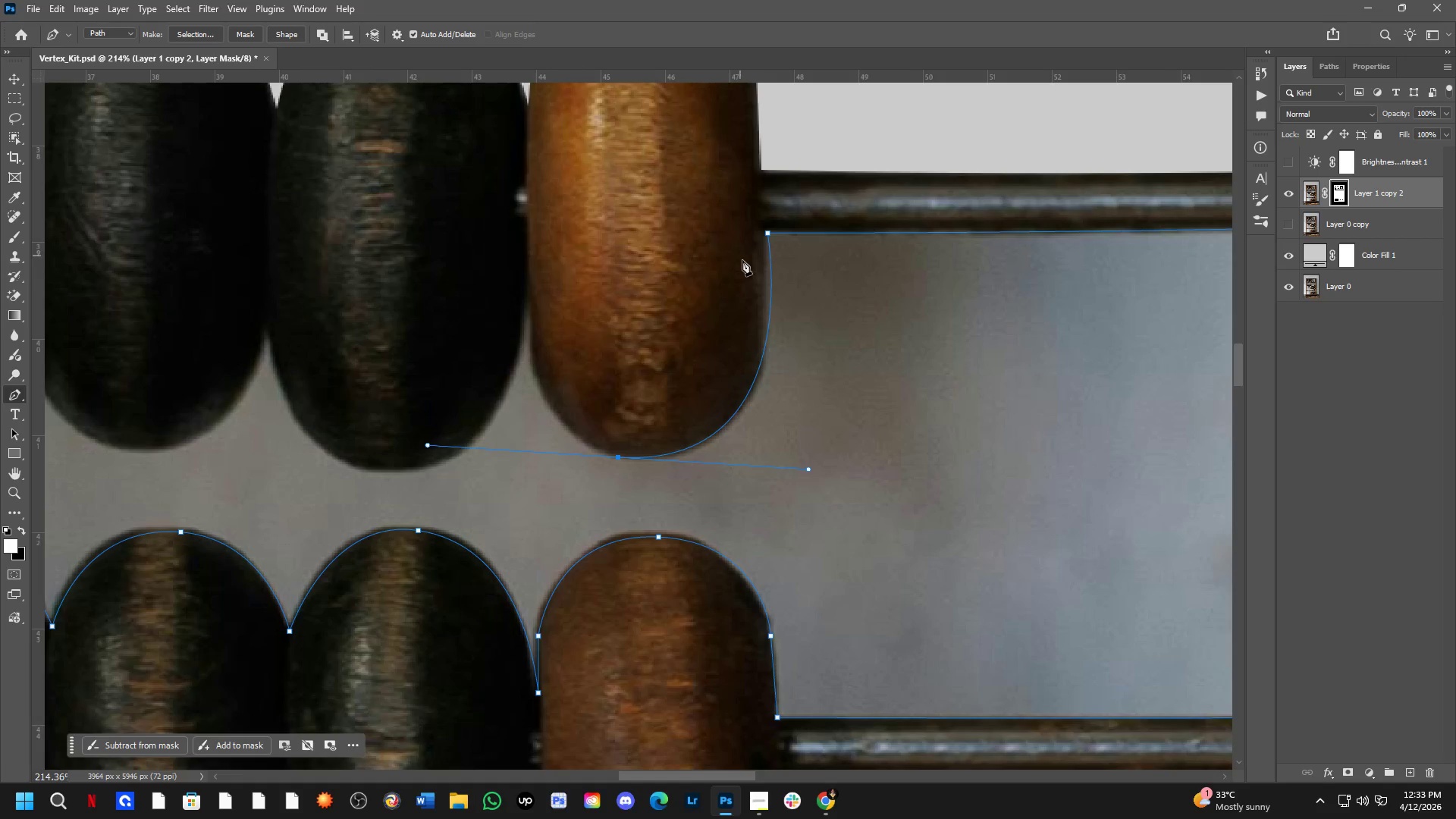 
key(Control+ControlLeft)
 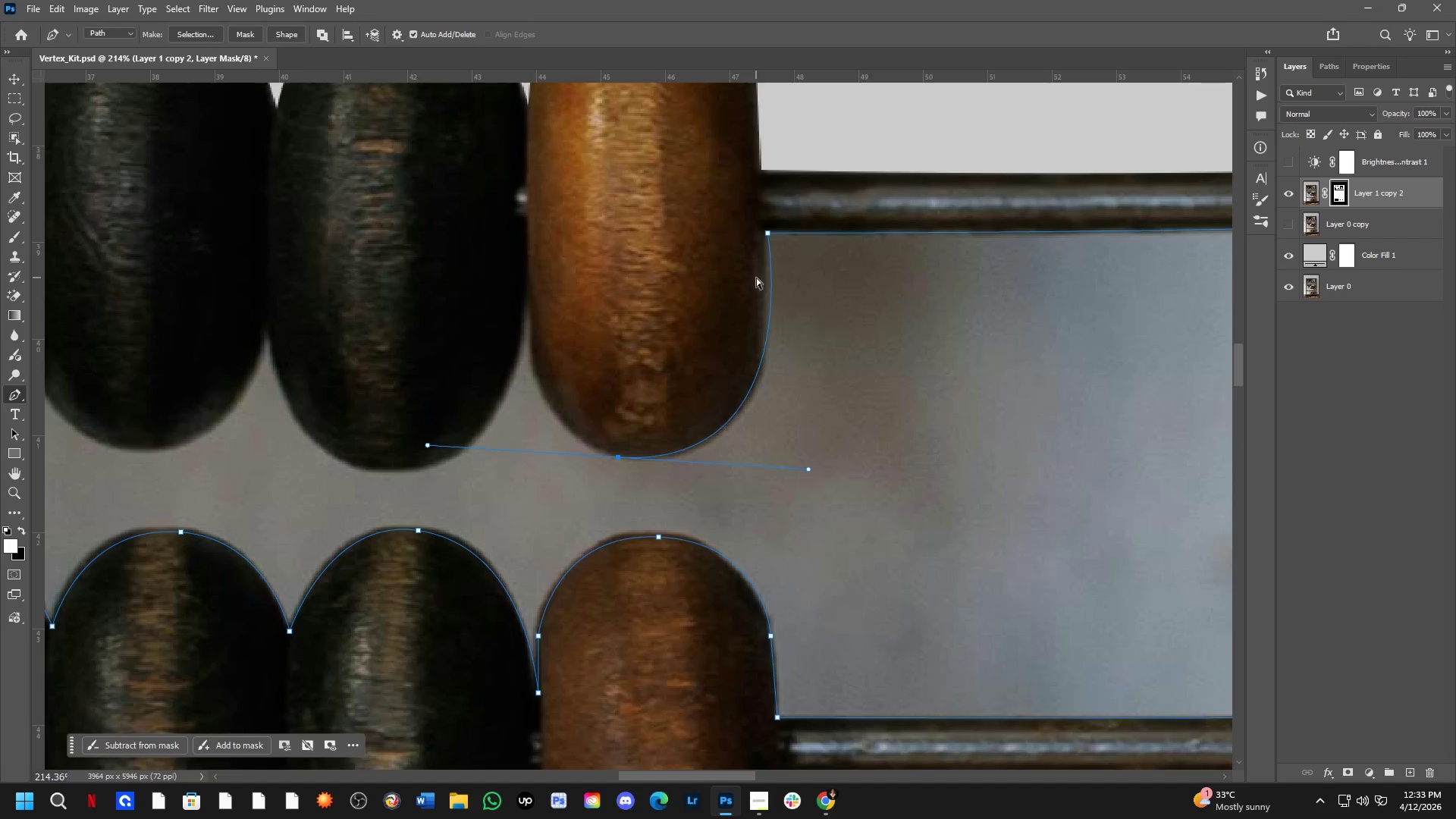 
key(Control+Z)
 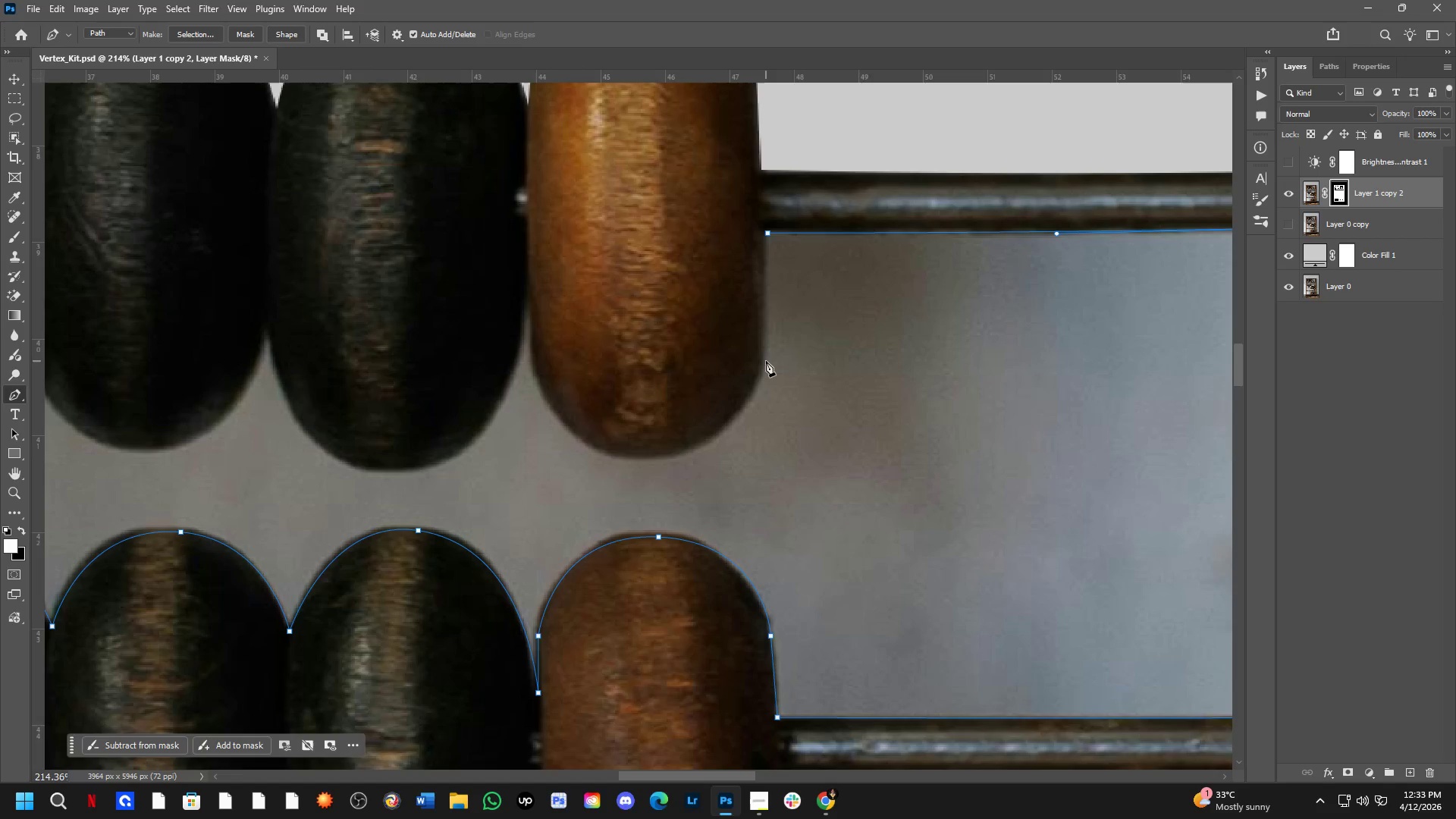 
left_click([766, 358])
 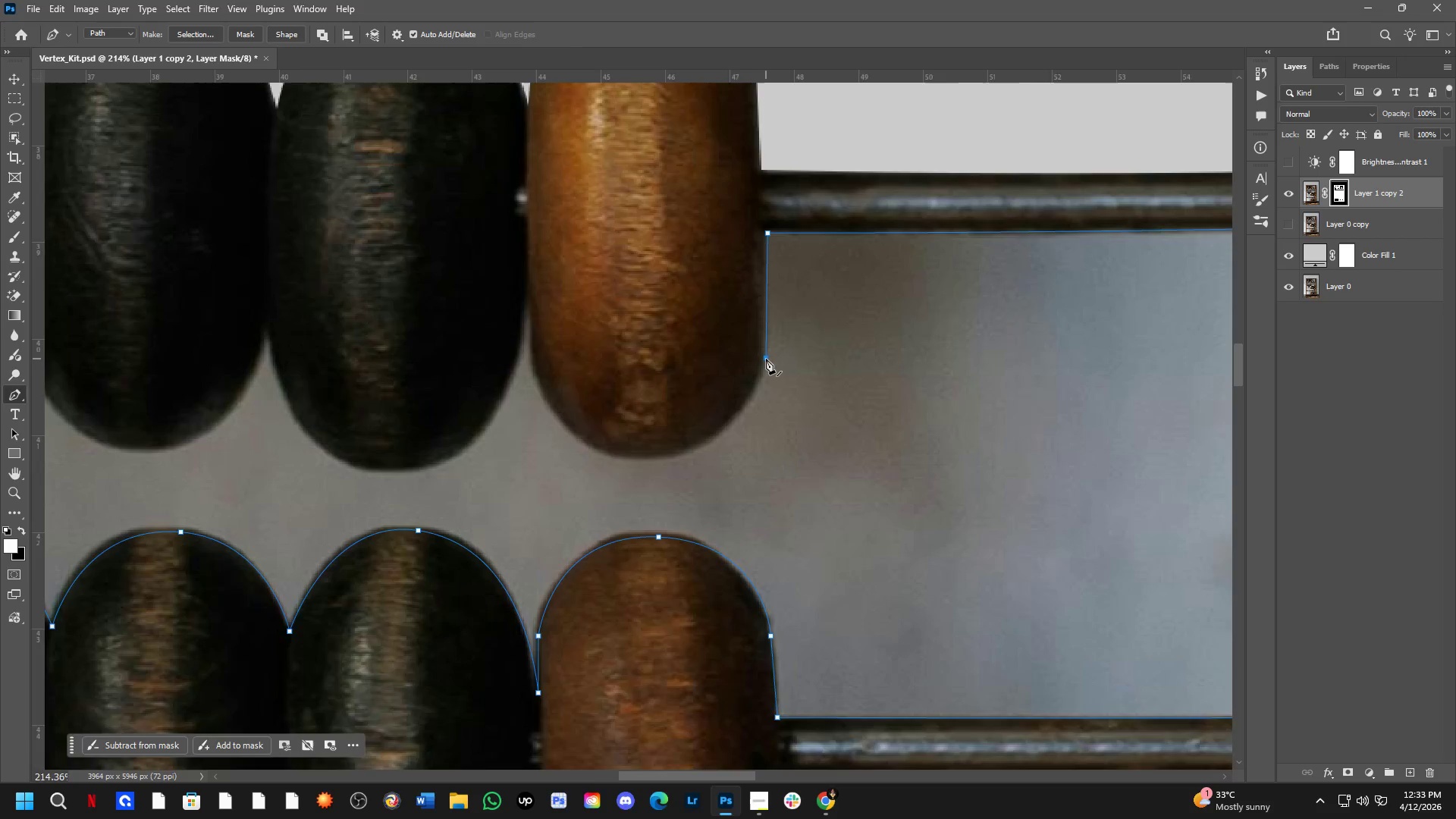 
hold_key(key=Space, duration=0.53)
 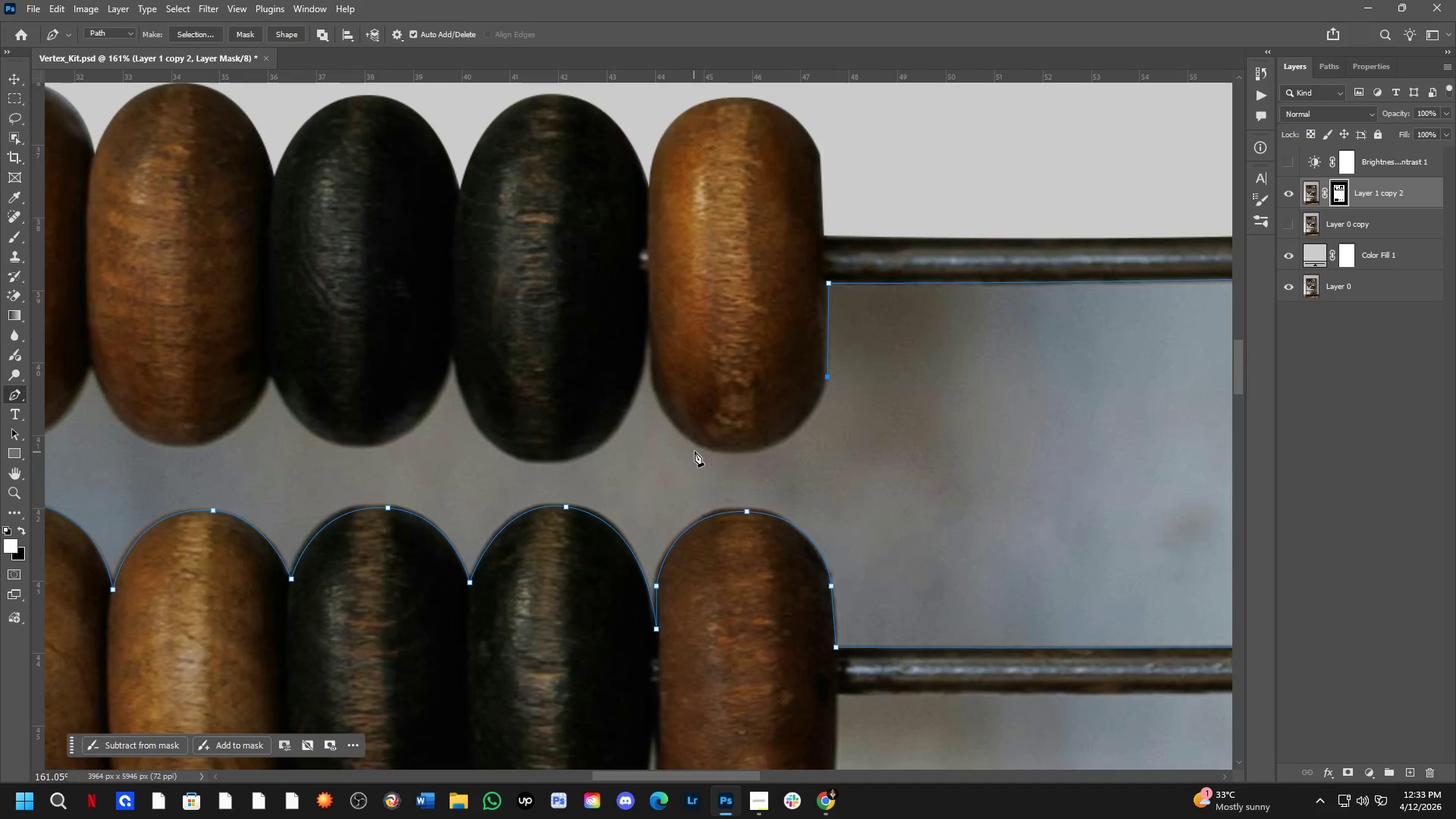 
left_click_drag(start_coordinate=[768, 404], to_coordinate=[830, 423])
 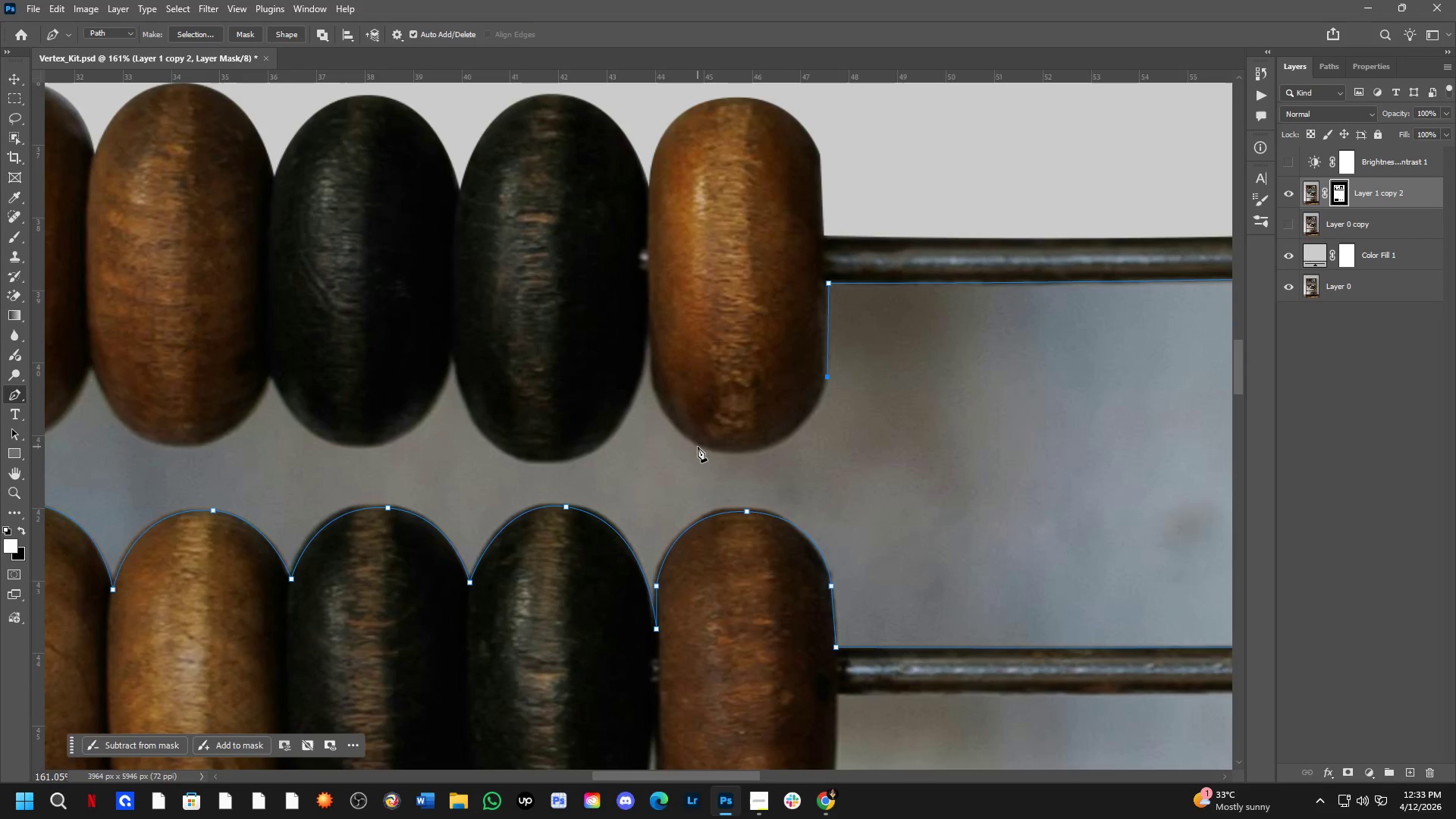 
scroll: coordinate [764, 361], scroll_direction: down, amount: 3.0
 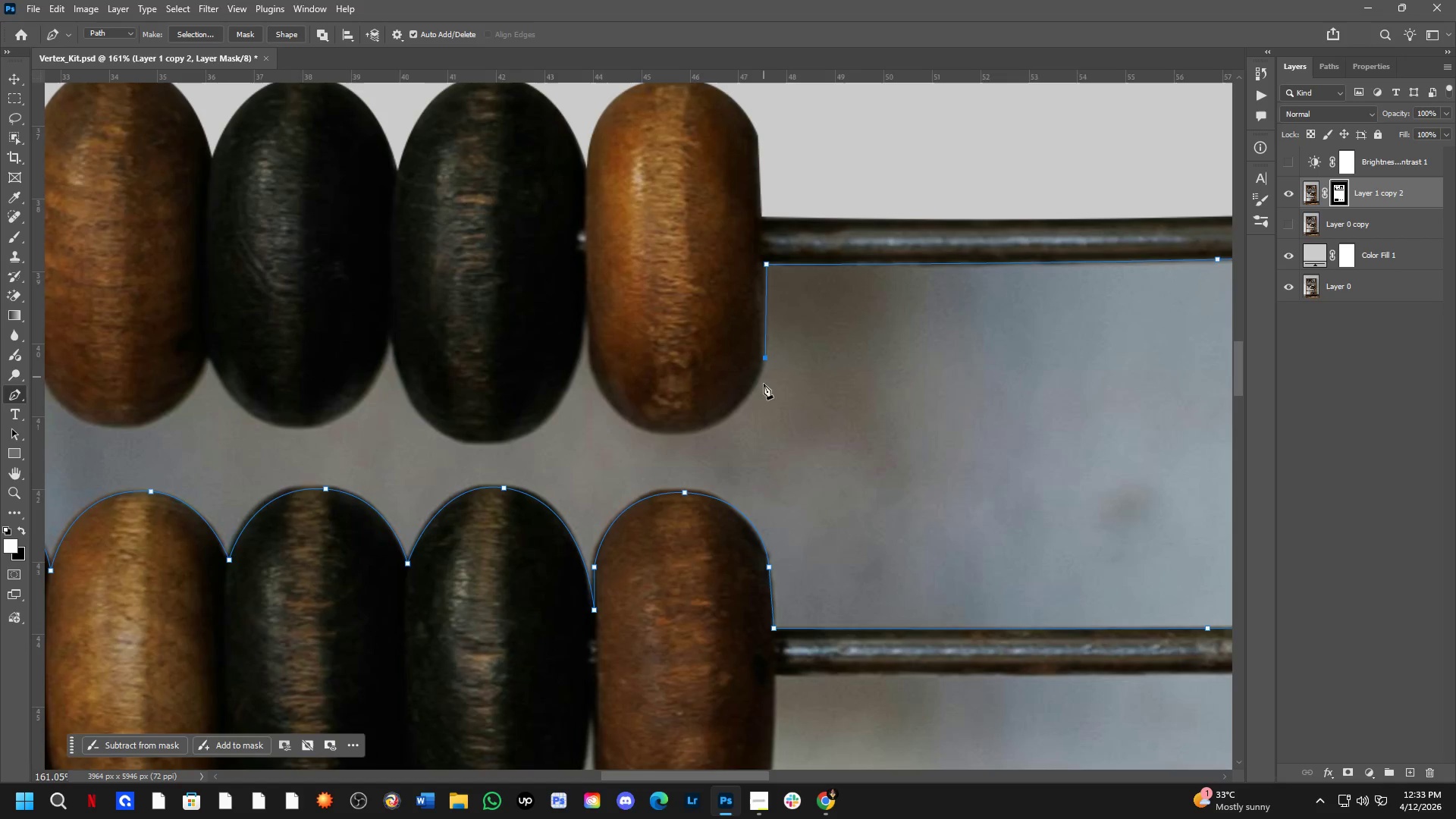 
left_click_drag(start_coordinate=[696, 444], to_coordinate=[588, 410])
 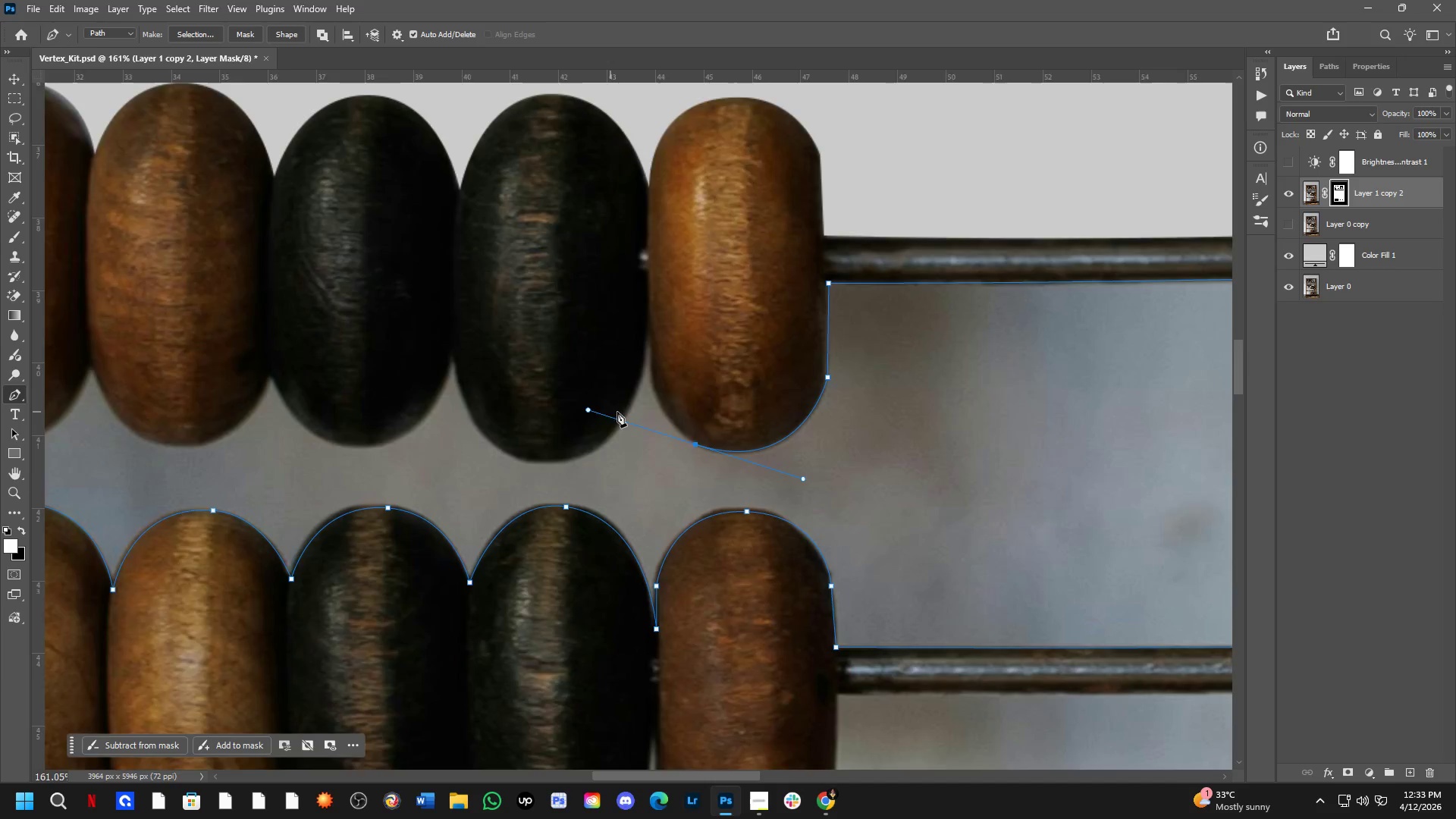 
scroll: coordinate [755, 419], scroll_direction: down, amount: 7.0
 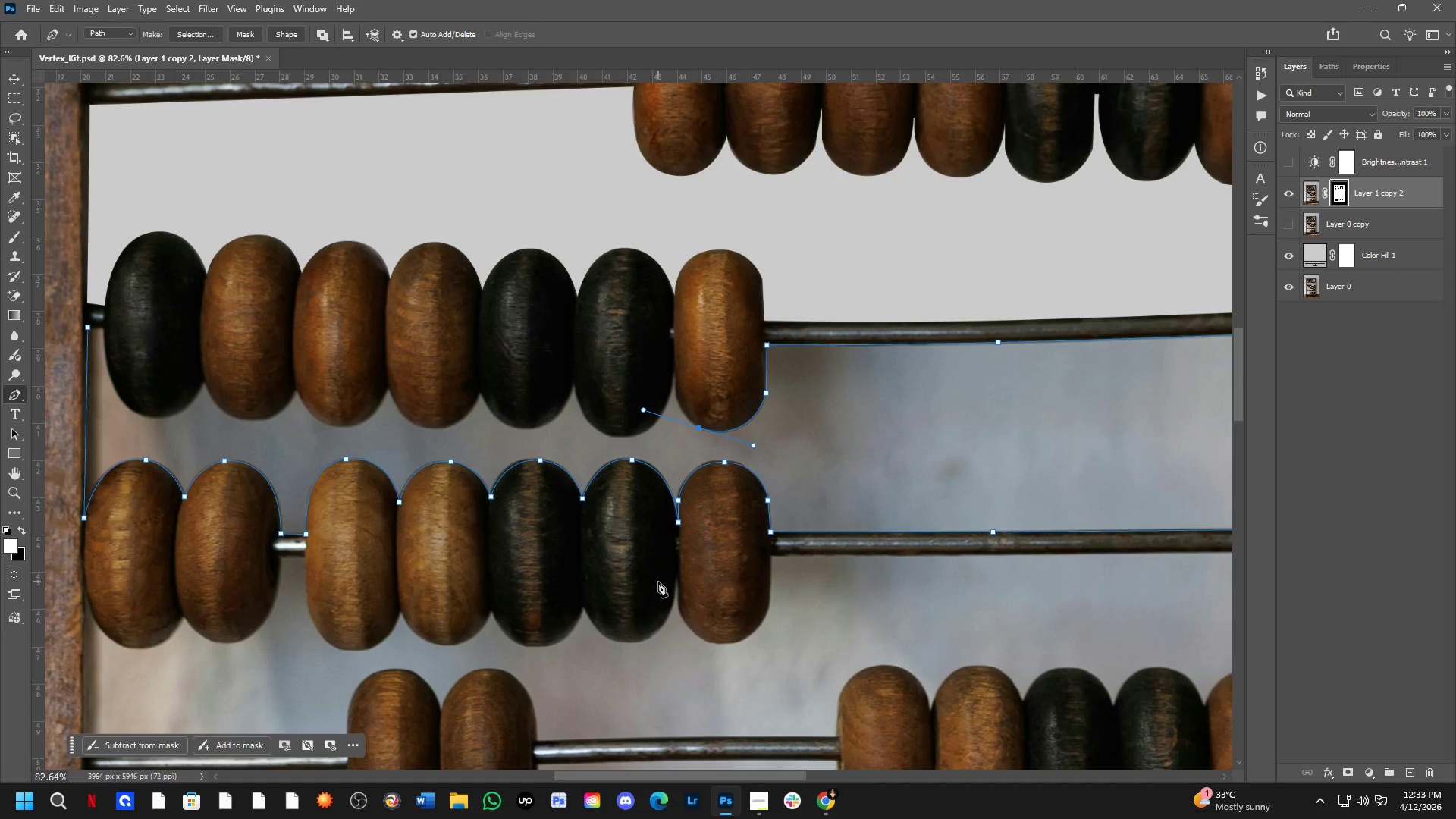 
wait(6.71)
 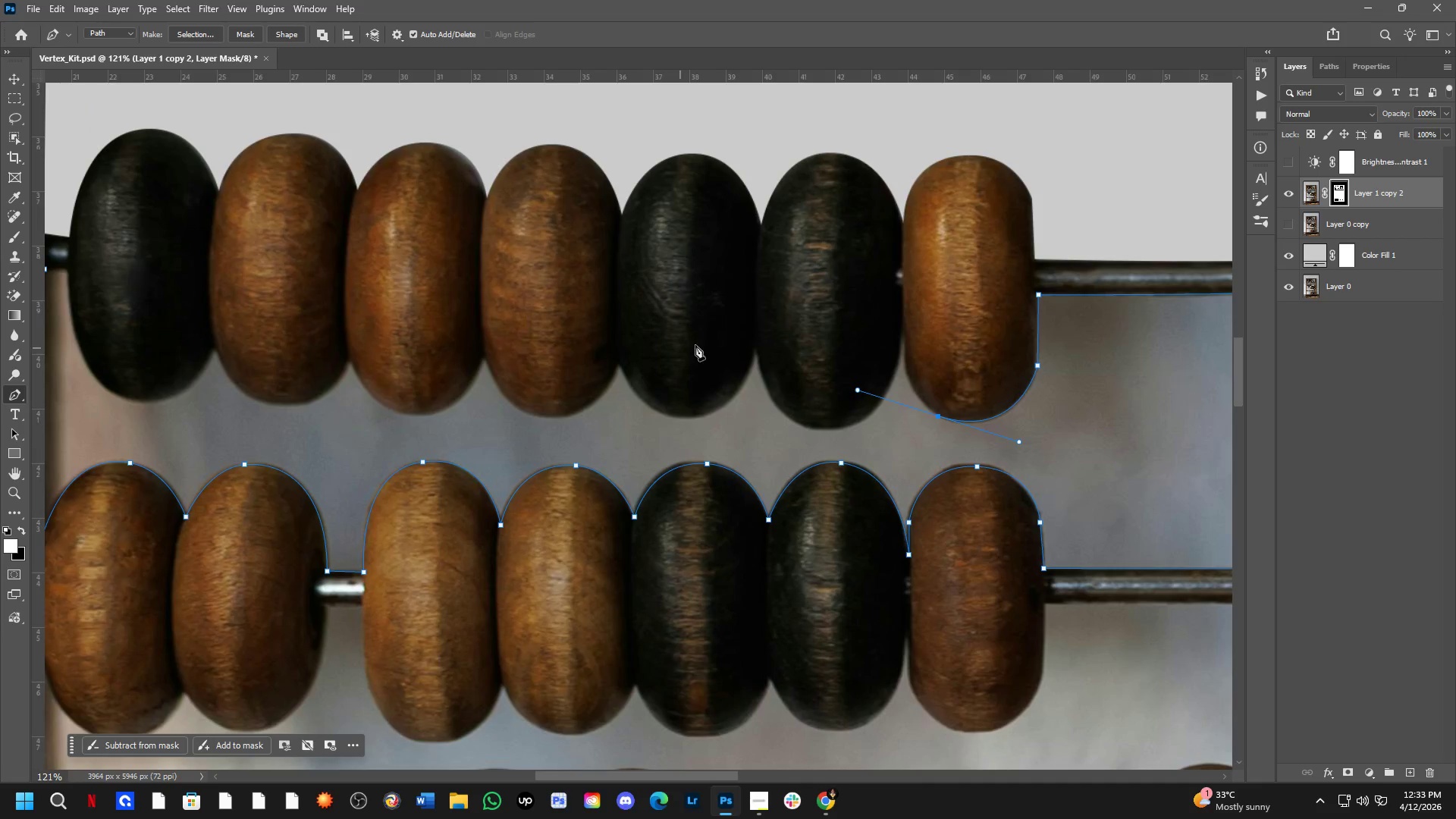 
hold_key(key=Space, duration=0.42)
 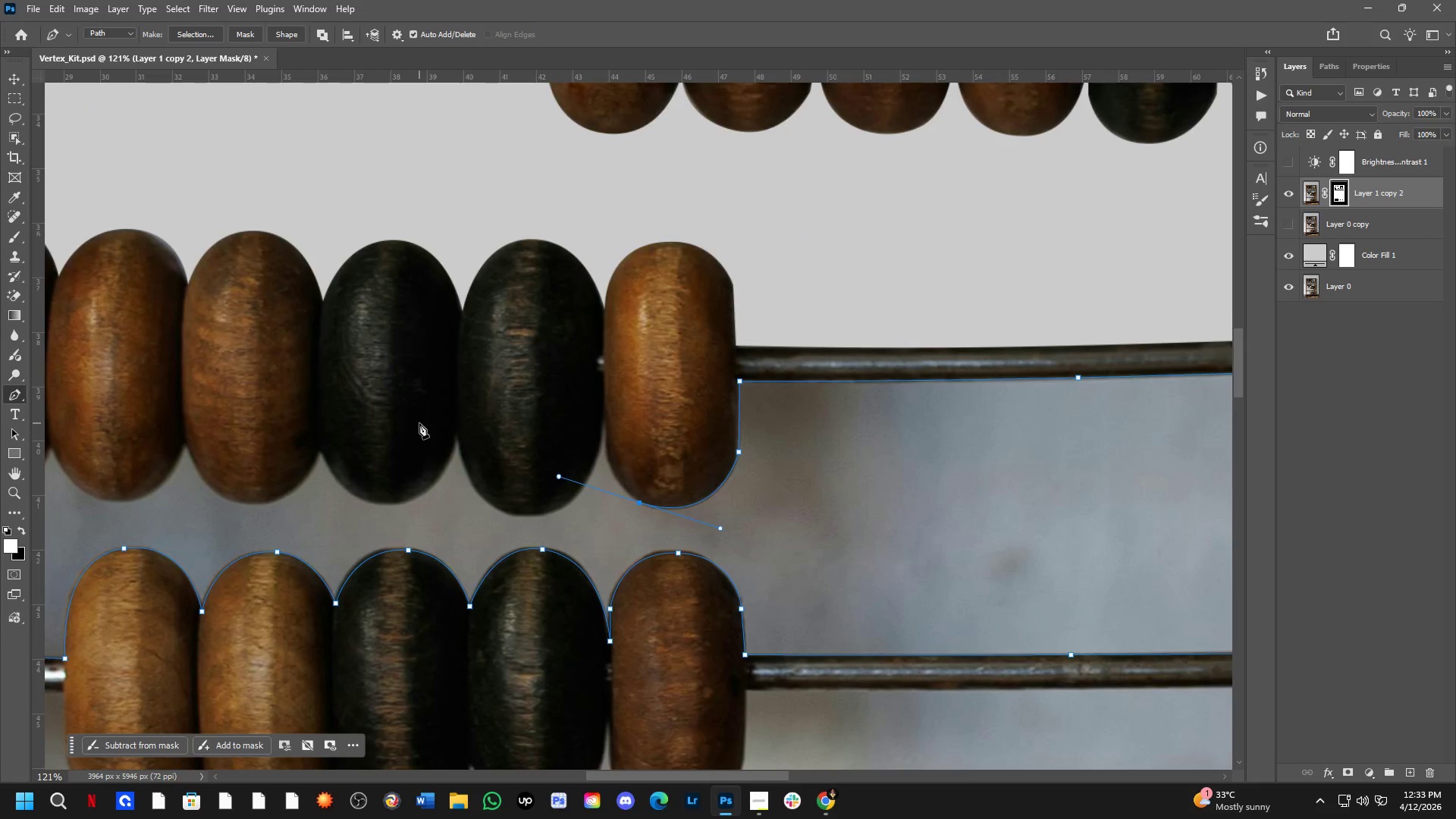 
left_click_drag(start_coordinate=[728, 328], to_coordinate=[429, 414])
 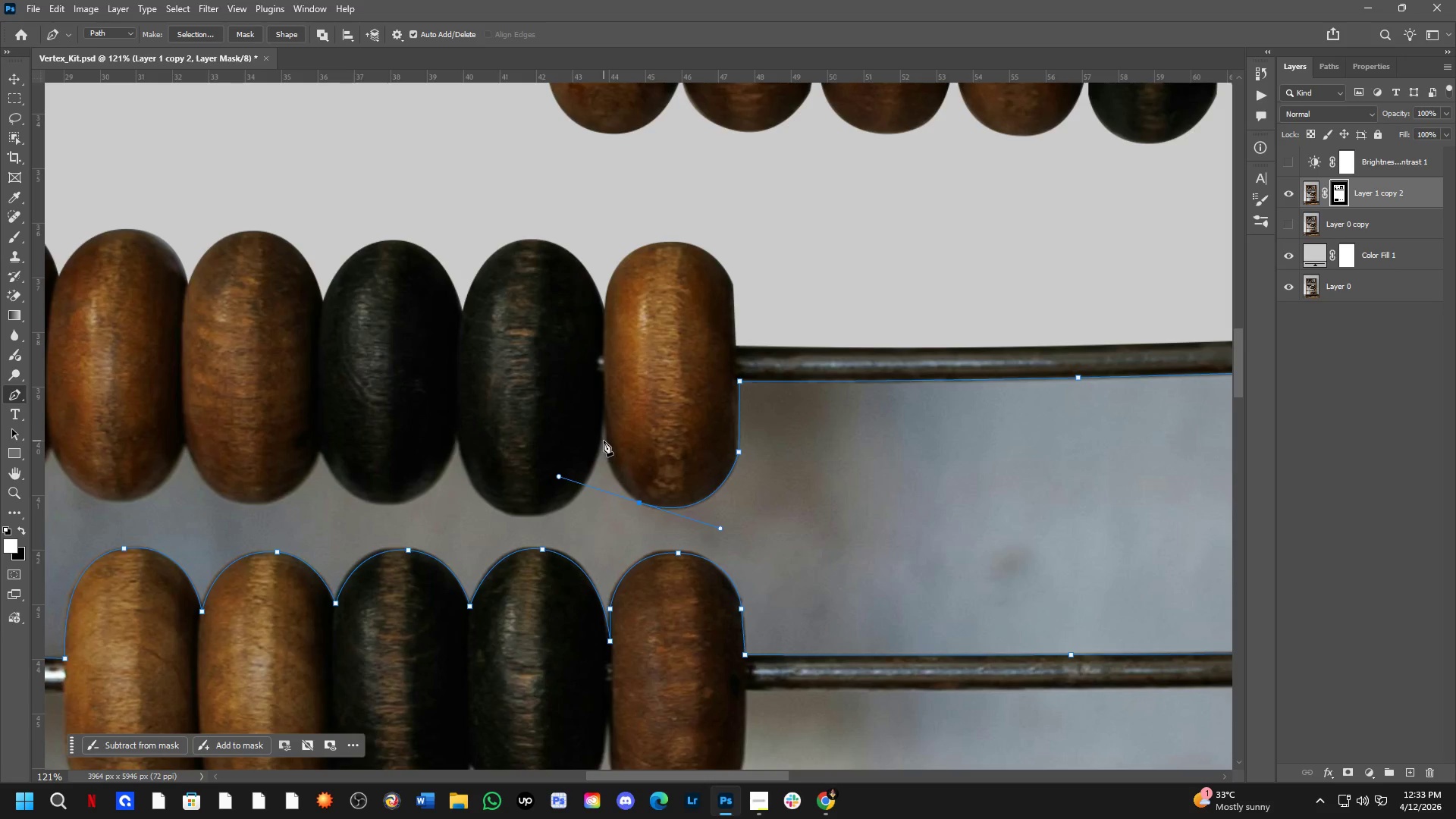 
scroll: coordinate [224, 431], scroll_direction: up, amount: 4.0
 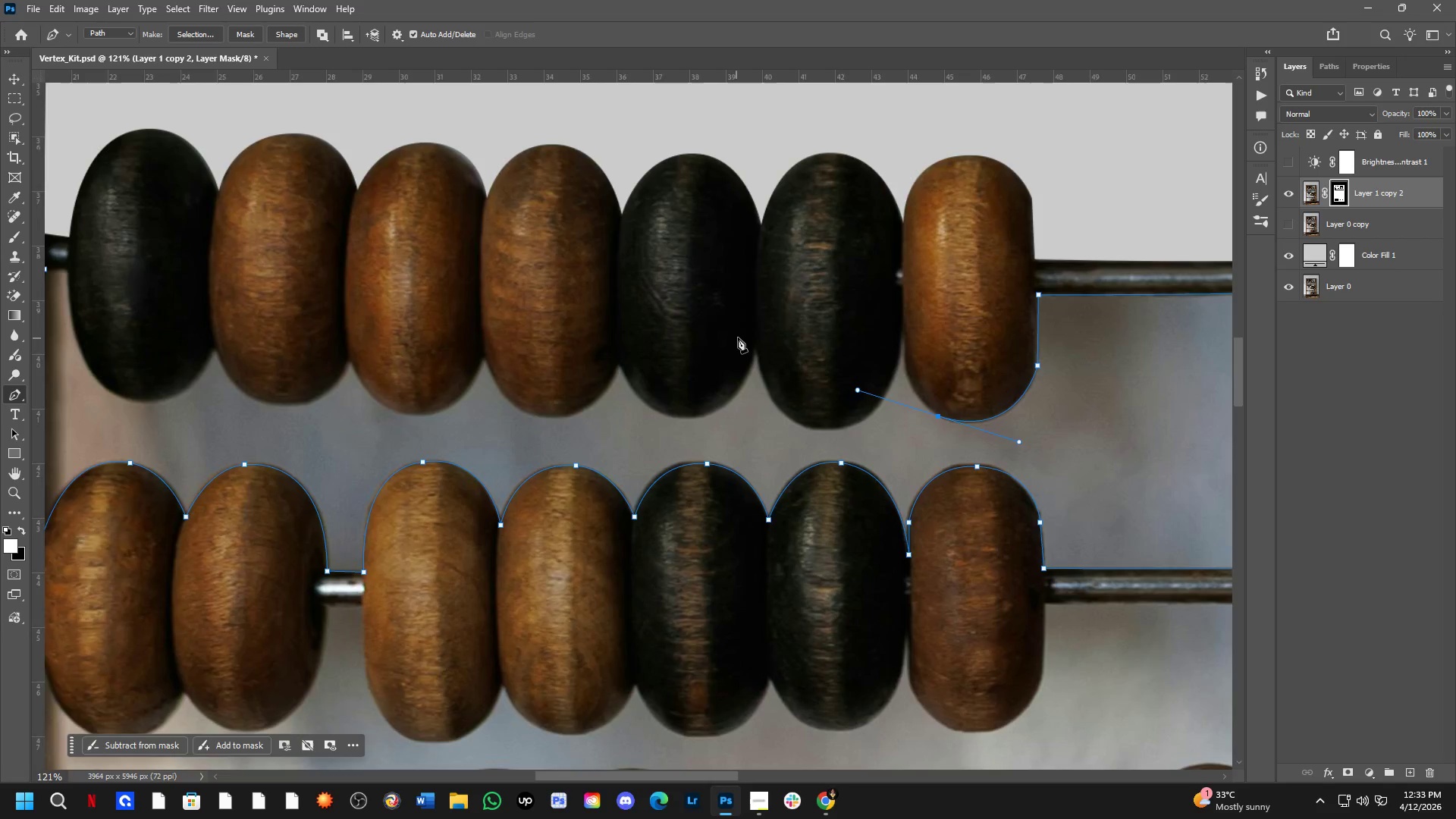 
left_click([602, 416])
 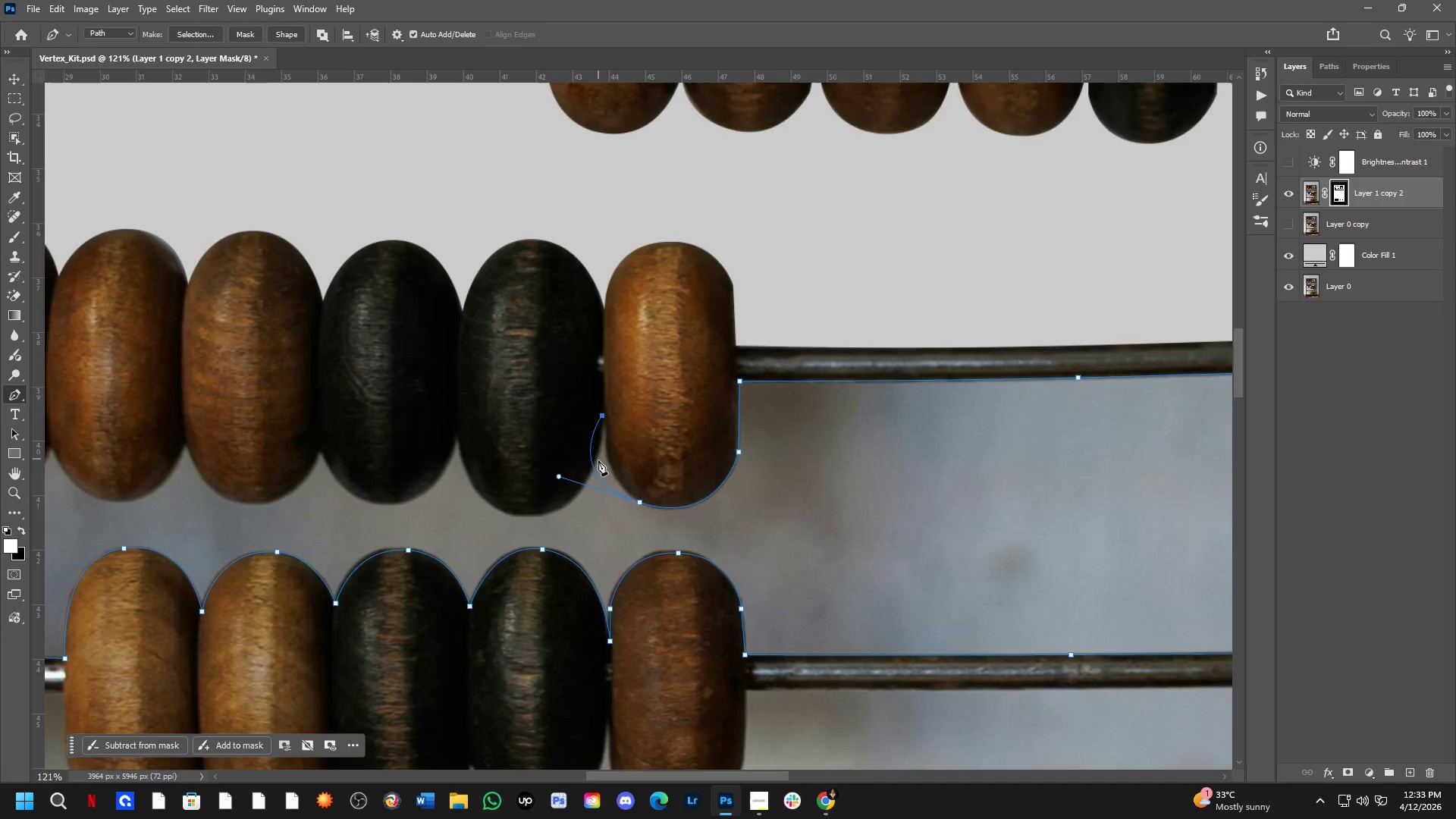 
hold_key(key=ControlLeft, duration=2.89)
 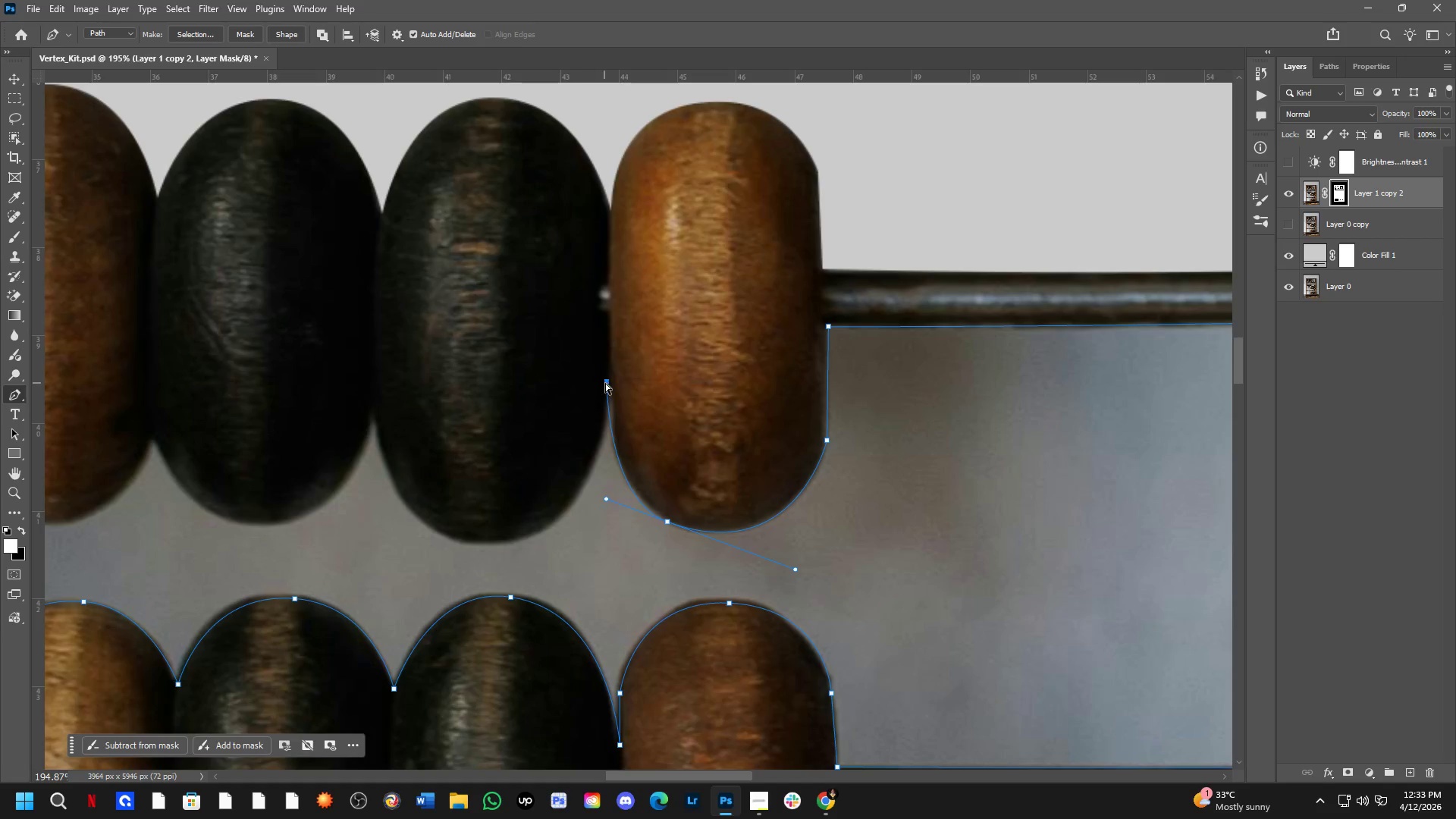 
scroll: coordinate [581, 475], scroll_direction: up, amount: 5.0
 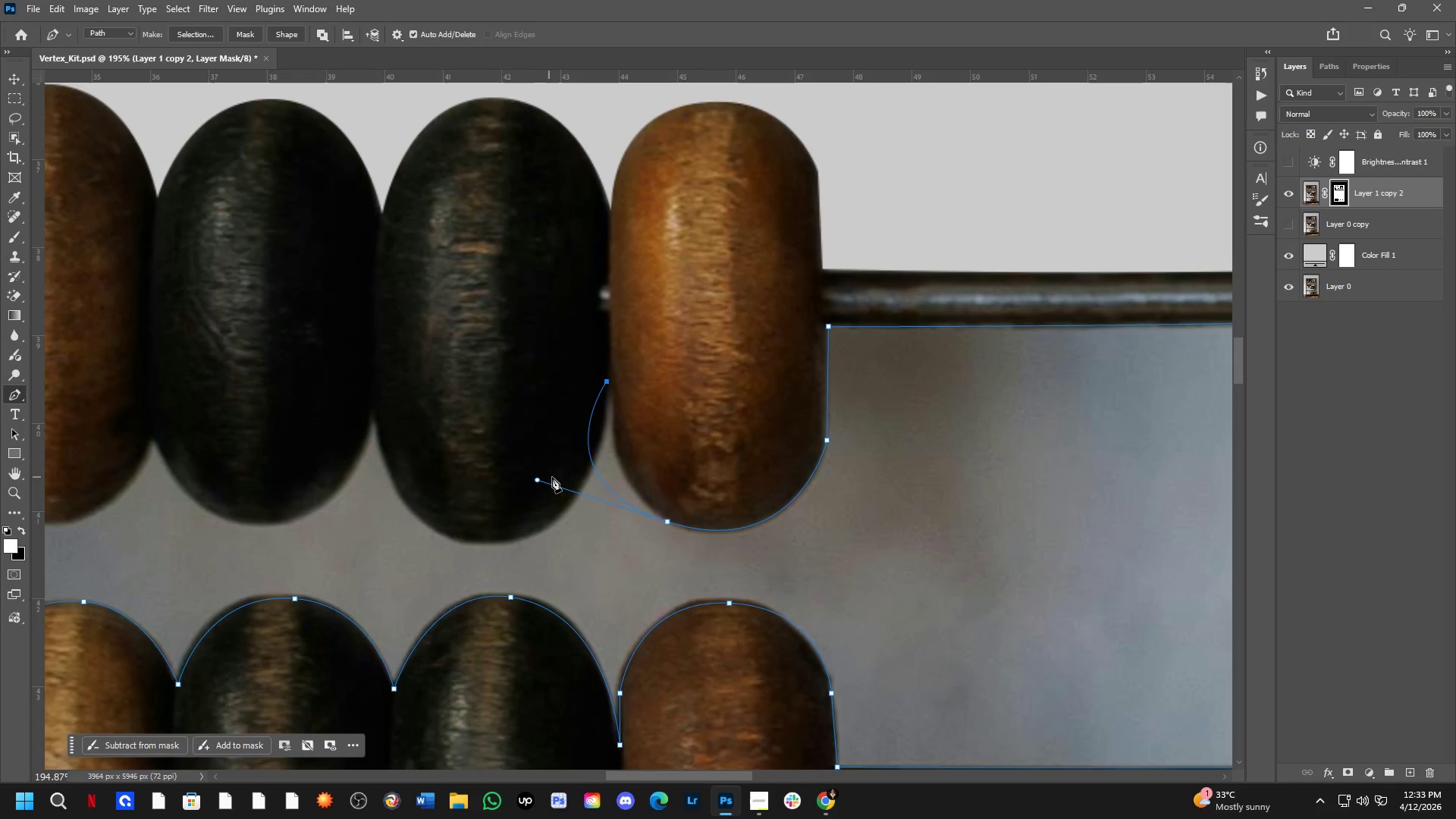 
left_click_drag(start_coordinate=[538, 484], to_coordinate=[607, 503])
 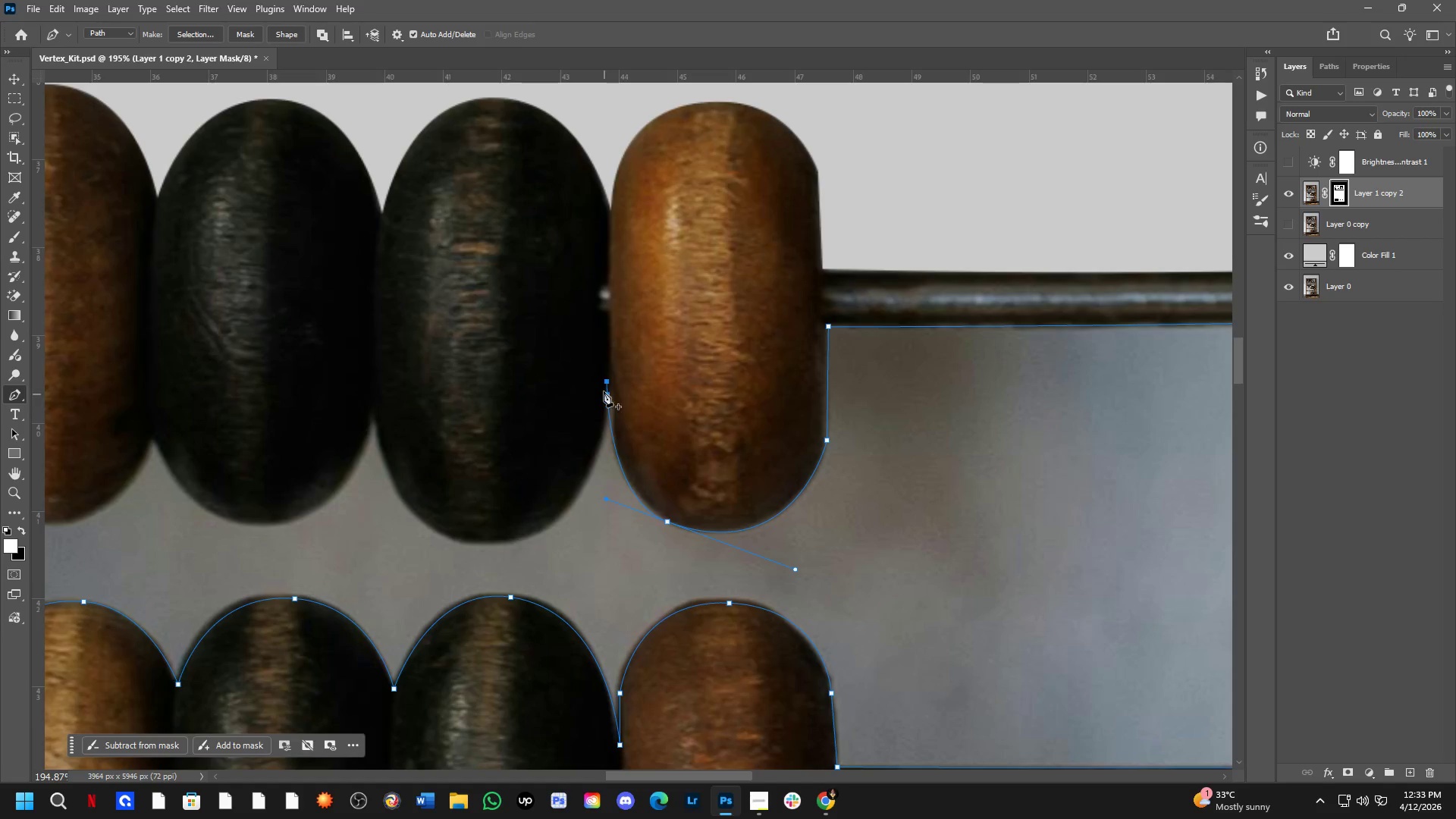 
hold_key(key=ControlLeft, duration=0.95)
 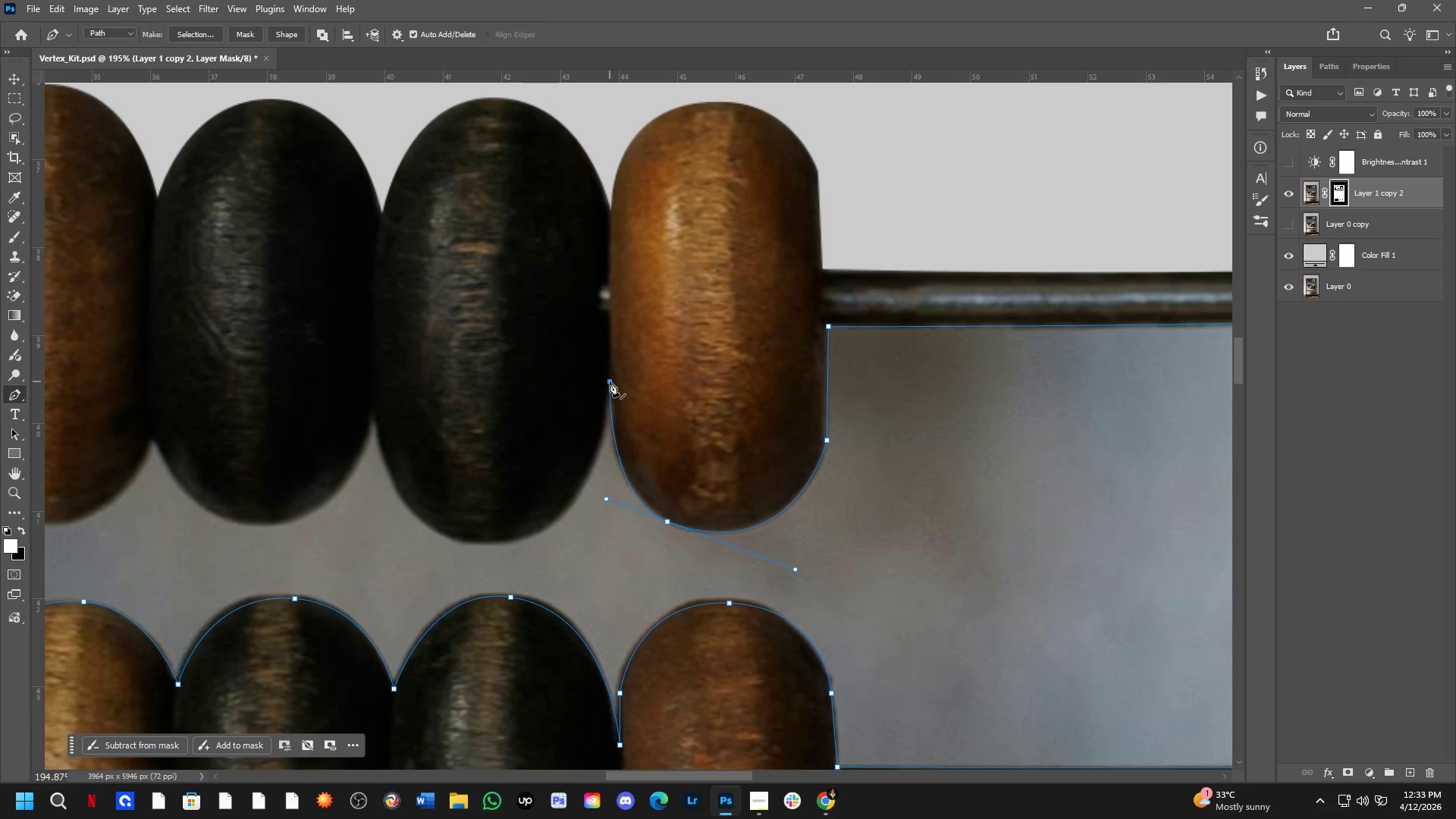 
hold_key(key=AltLeft, duration=0.38)
left_click([610, 381])
 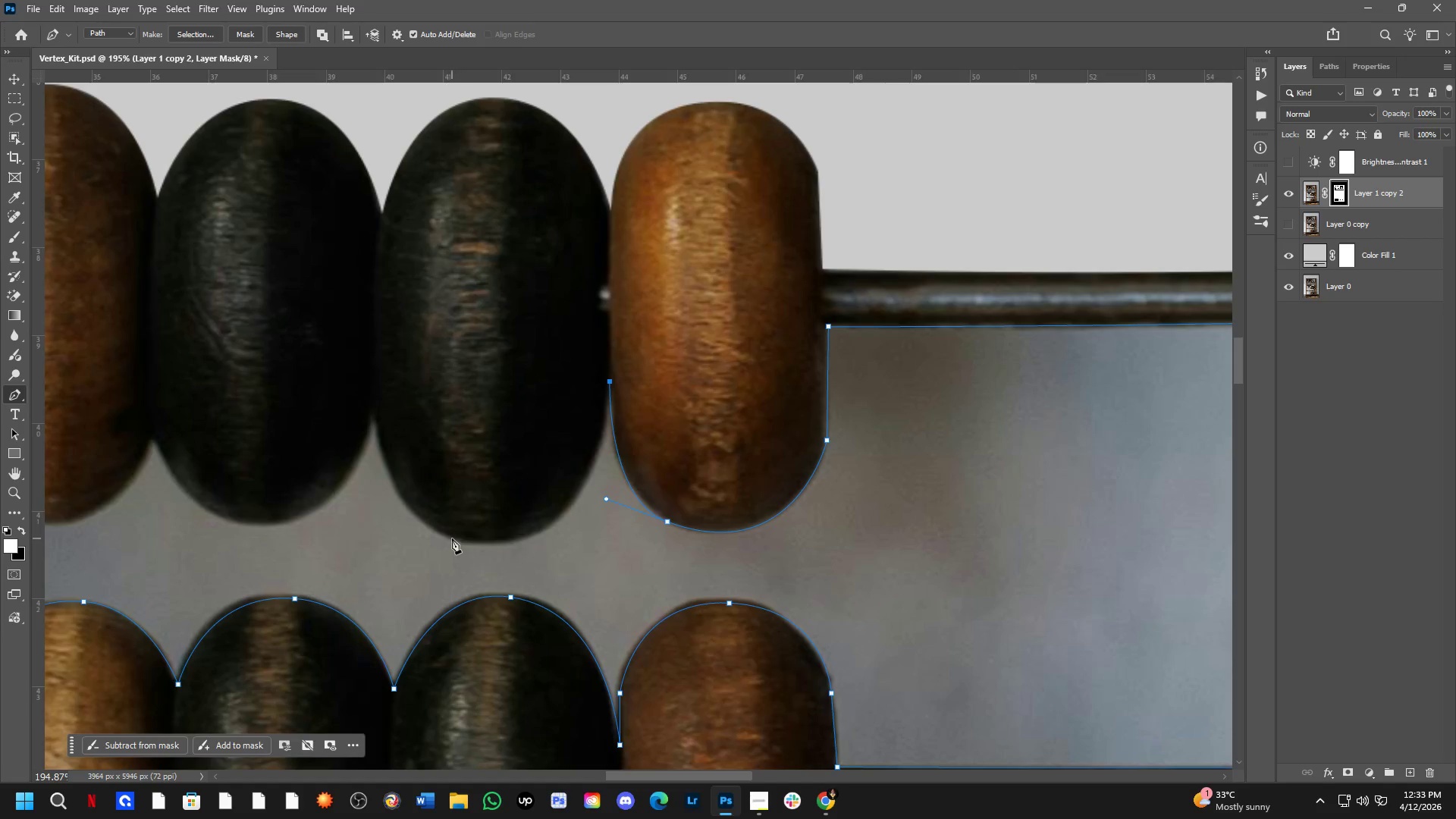 
left_click_drag(start_coordinate=[452, 538], to_coordinate=[289, 499])
 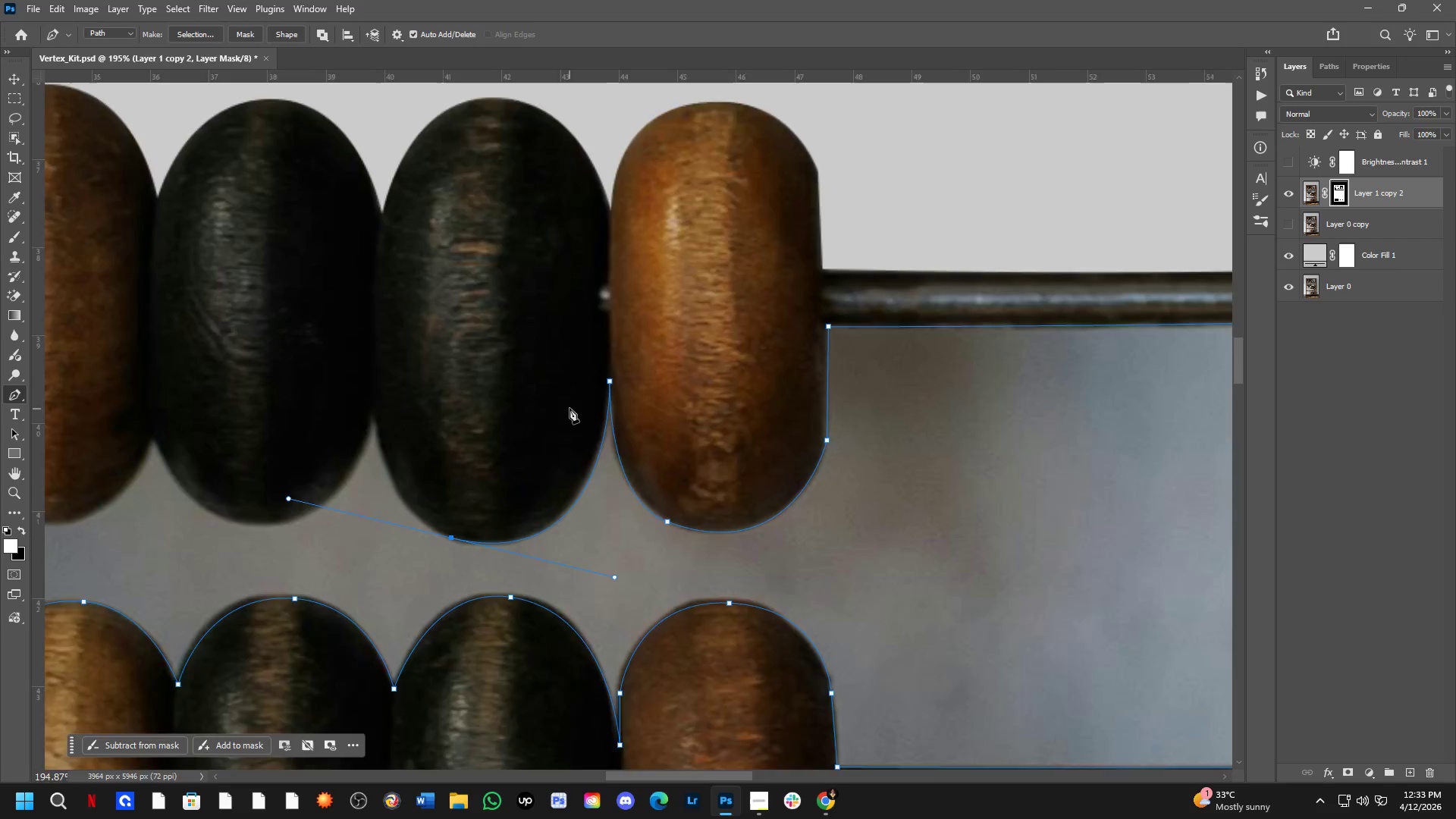 
key(Control+ControlLeft)
 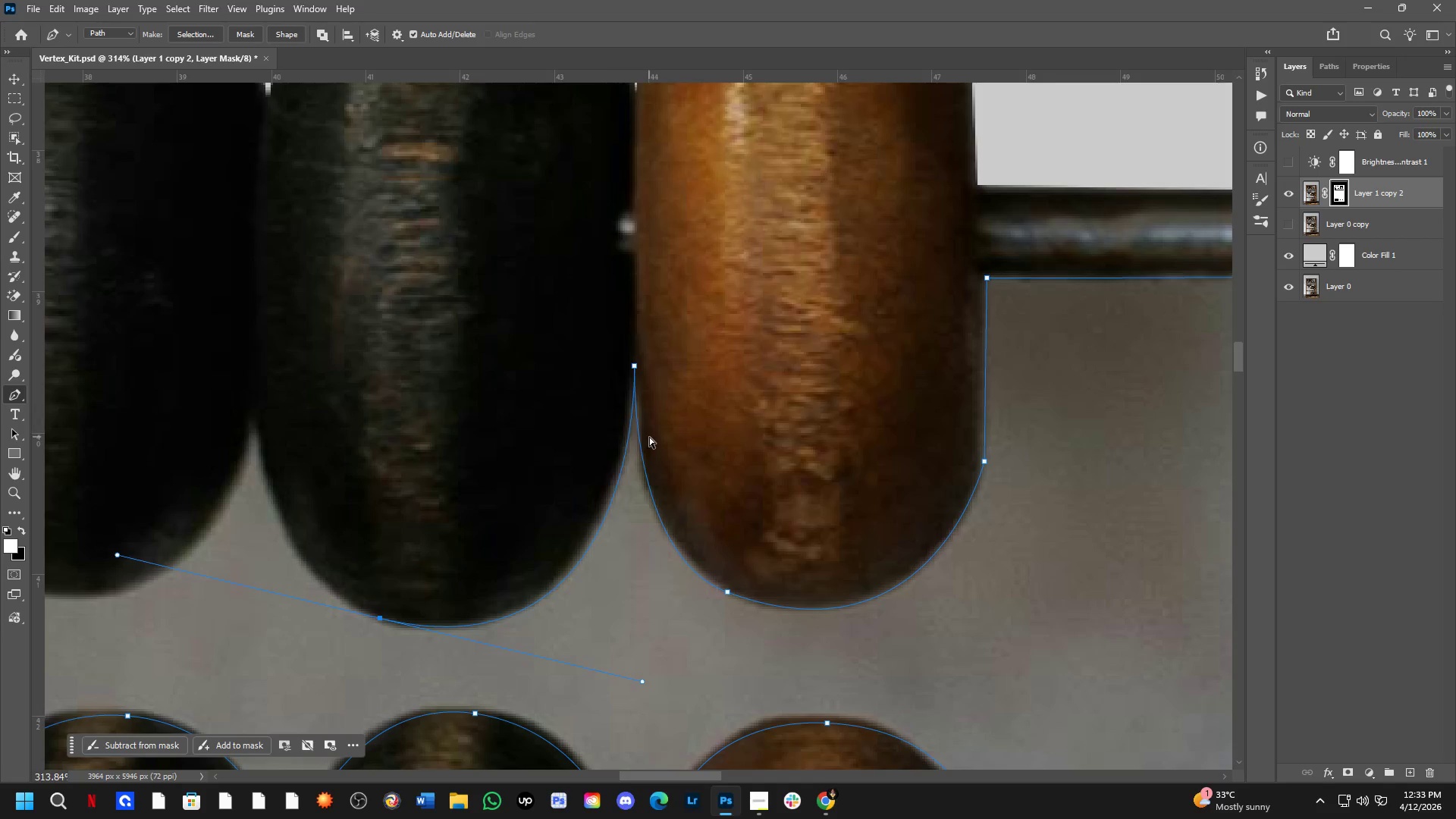 
key(Control+Z)
 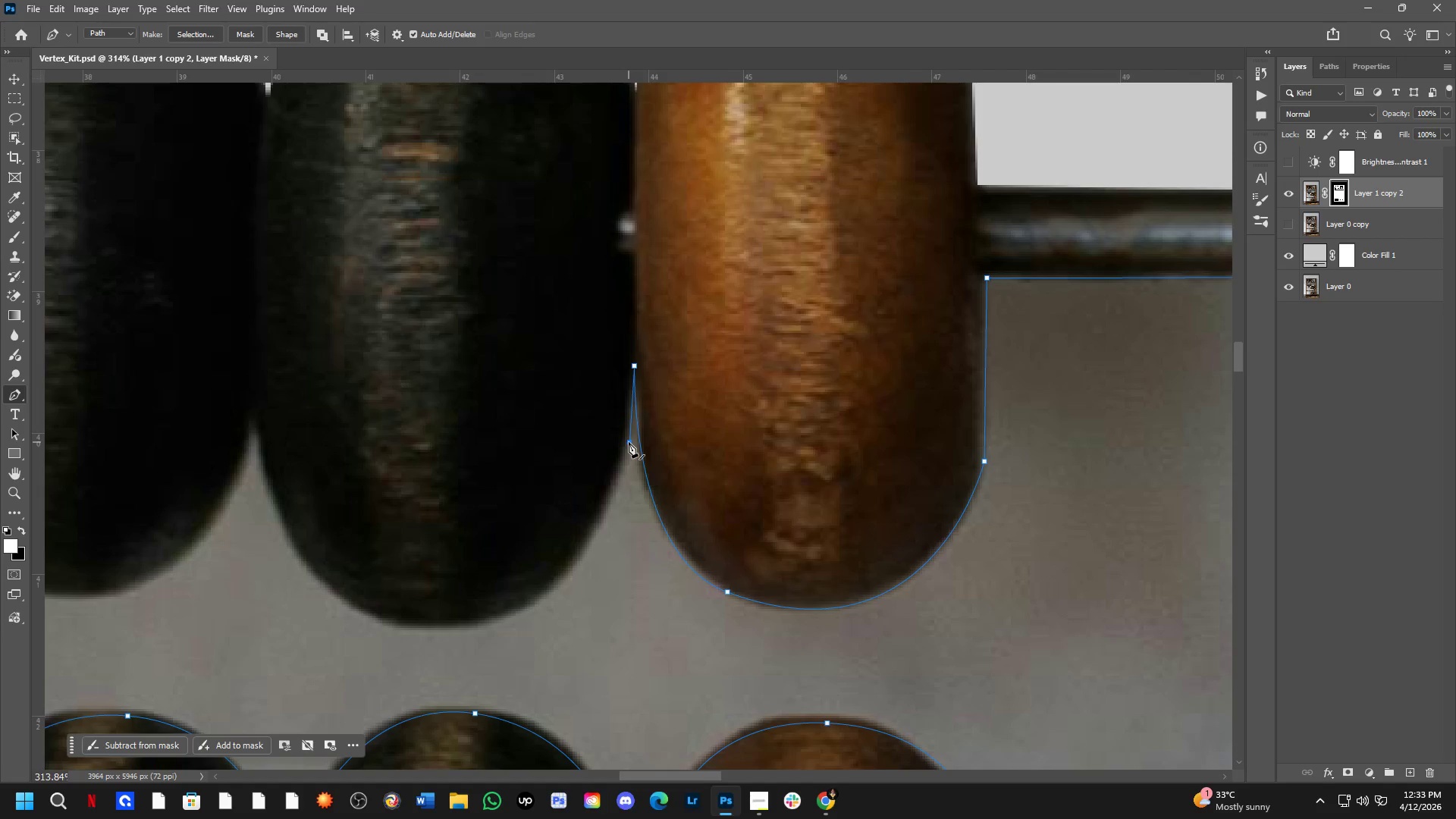 
scroll: coordinate [570, 407], scroll_direction: up, amount: 5.0
 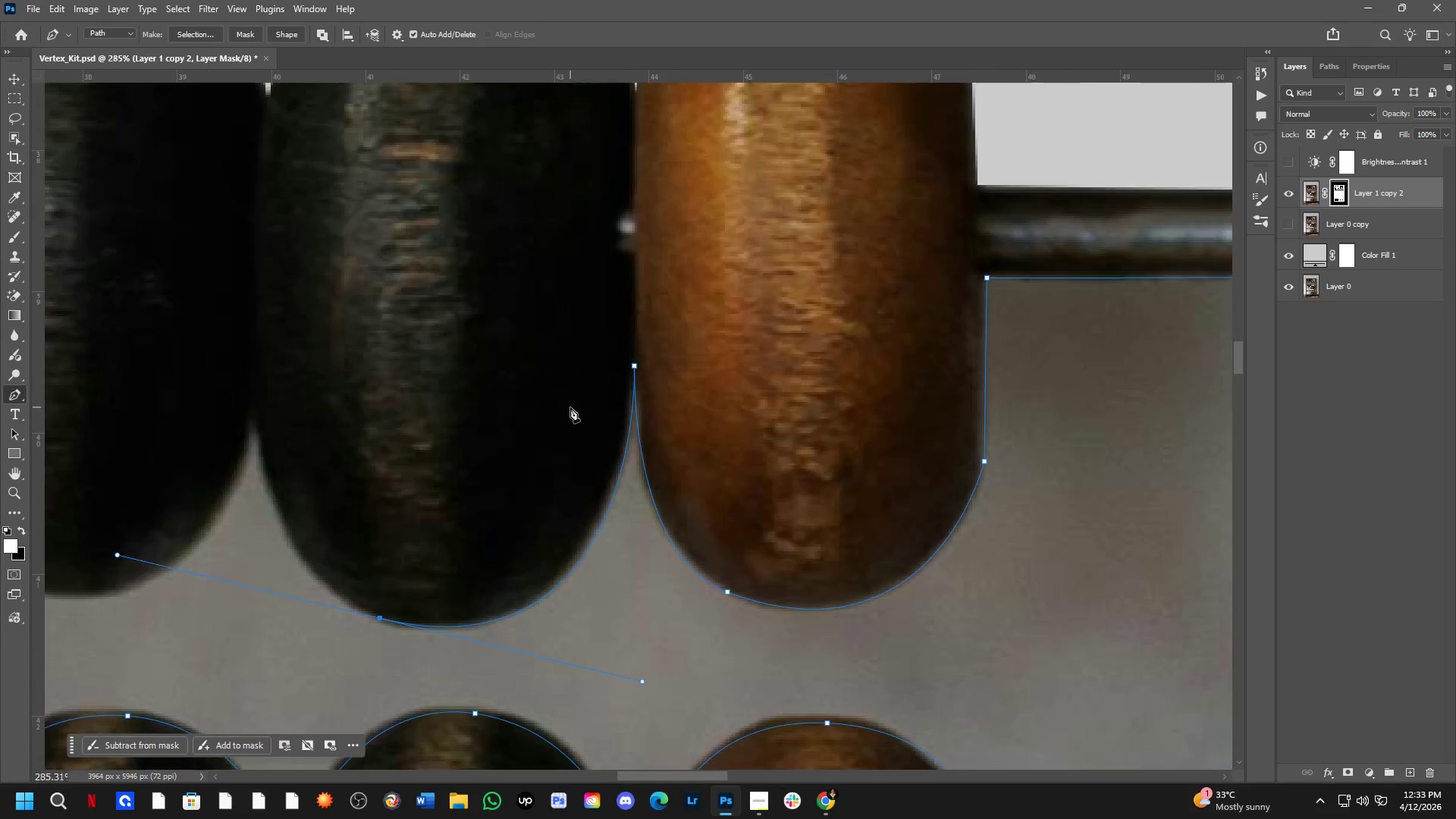 
key(Control+Z)
 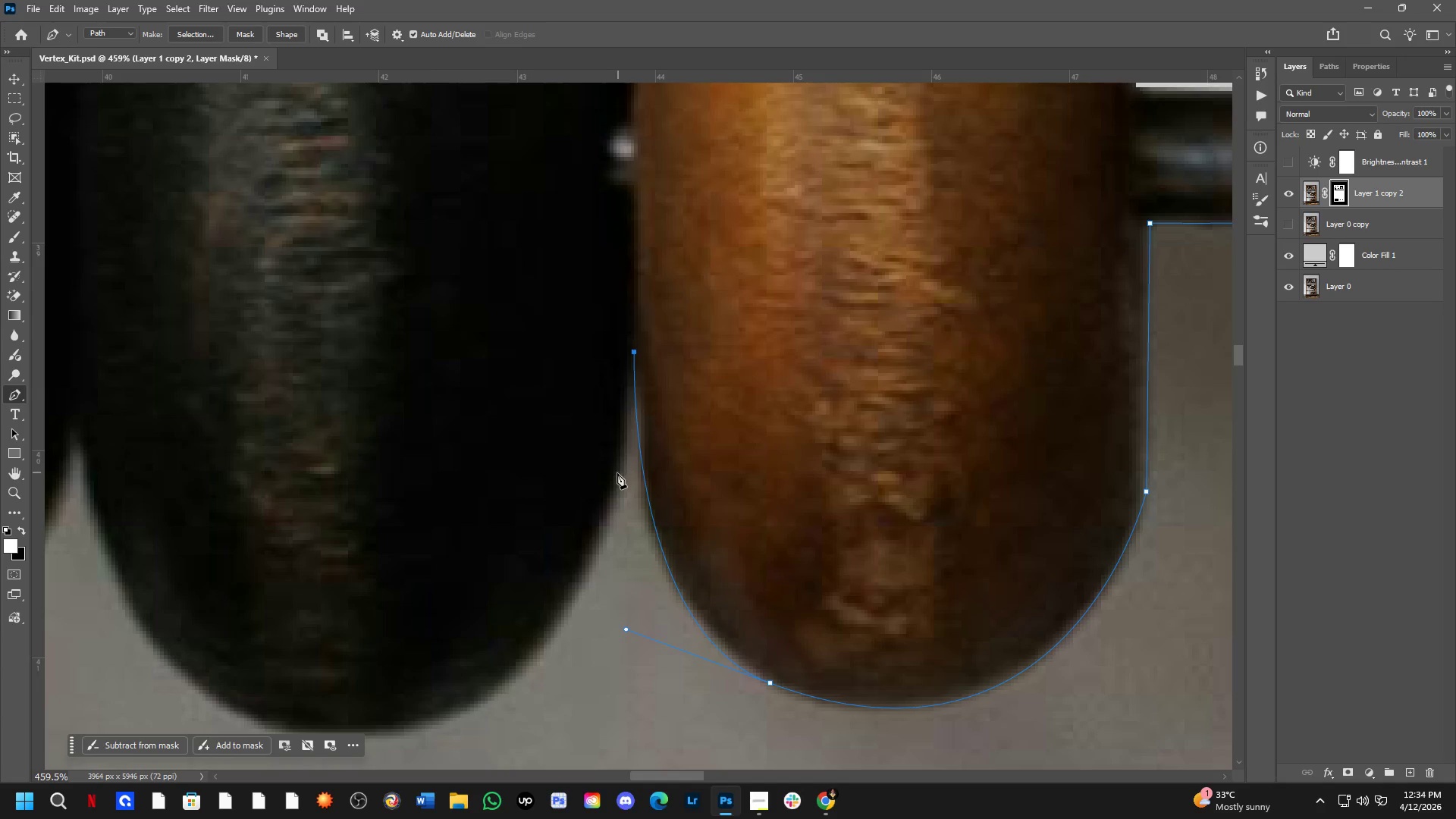 
scroll: coordinate [632, 396], scroll_direction: up, amount: 4.0
 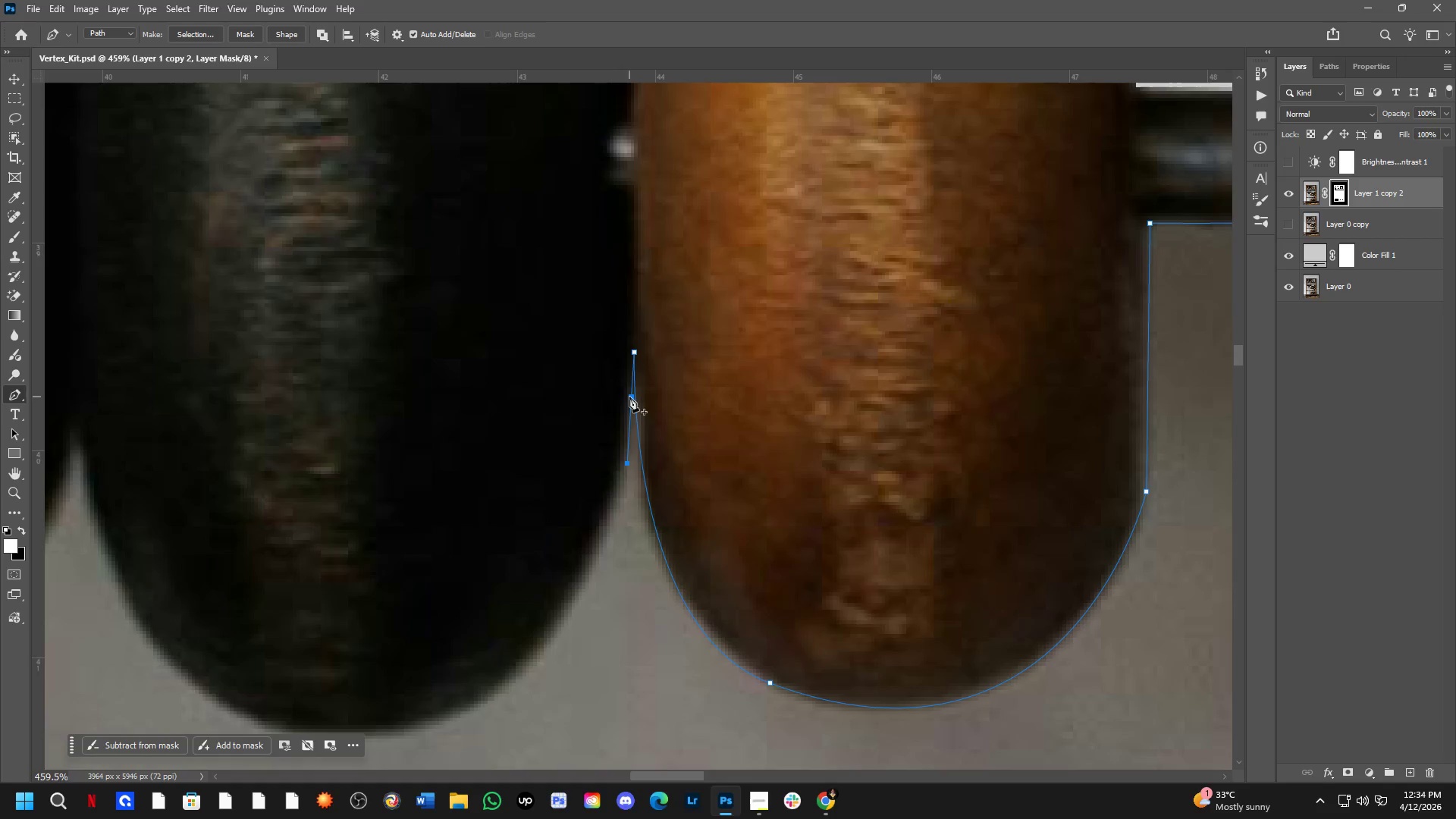 
left_click([617, 473])
 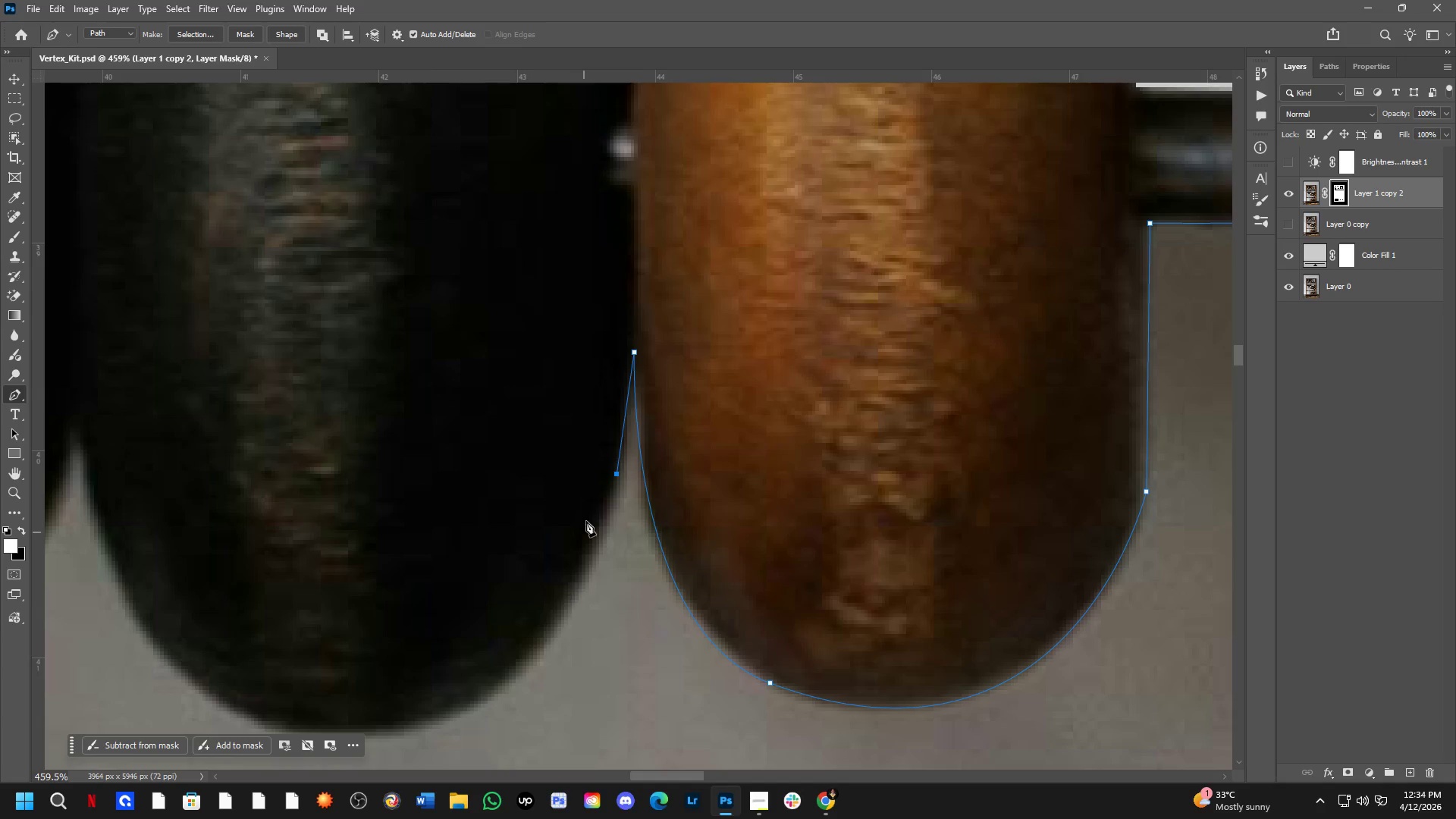 
key(Control+ControlLeft)
 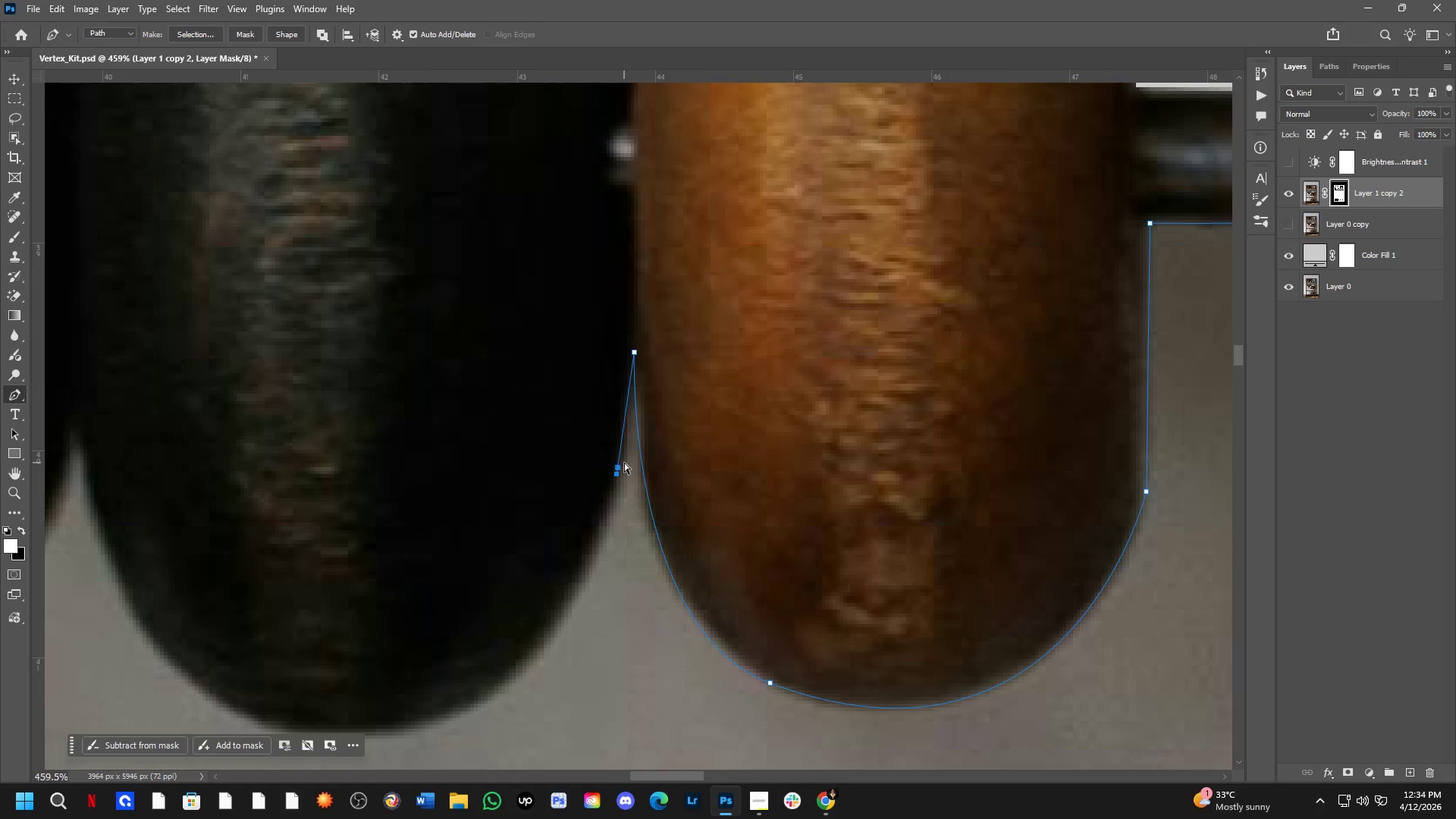 
key(Control+Z)
 